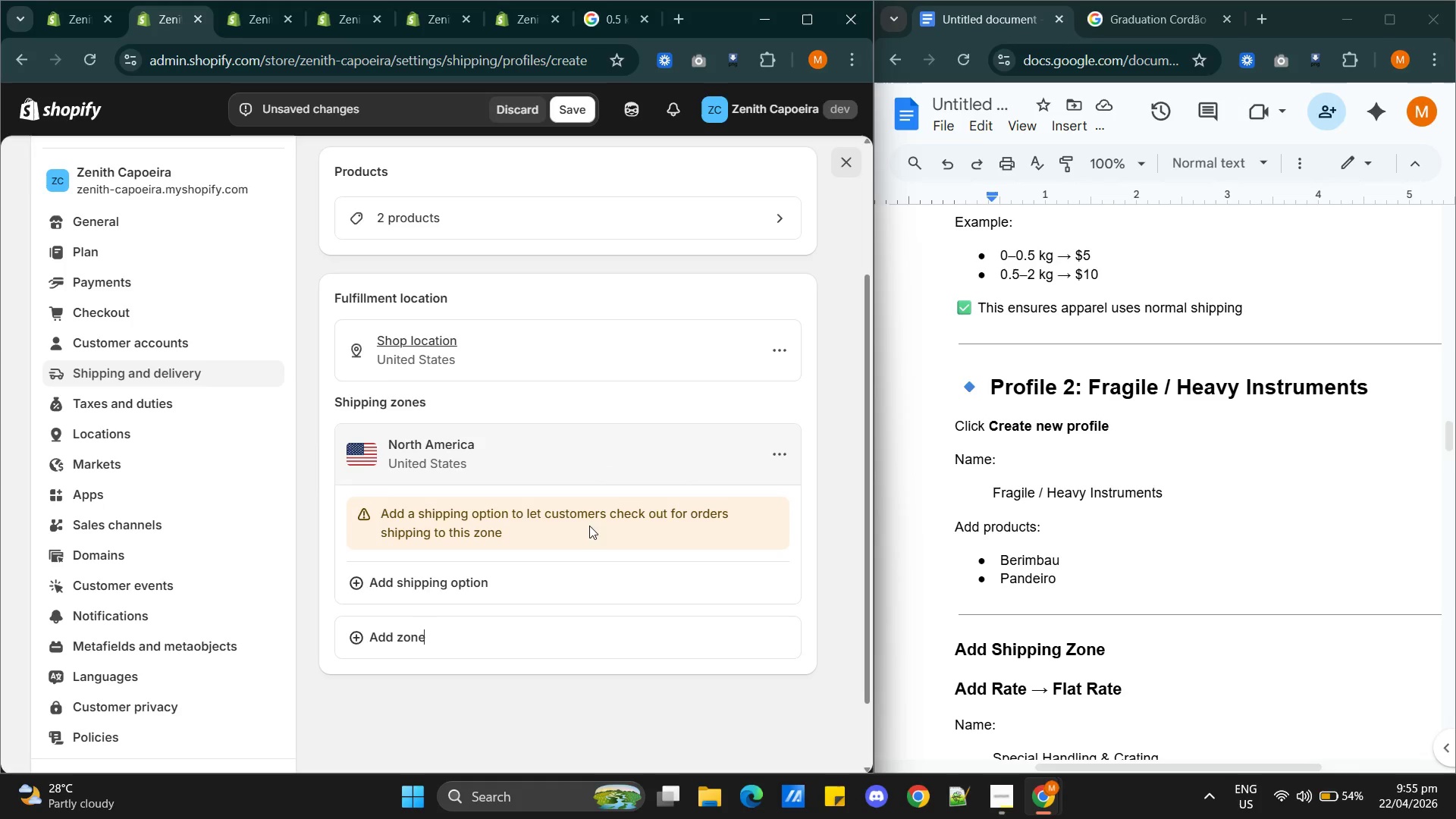 
scroll: coordinate [1026, 576], scroll_direction: down, amount: 3.0
 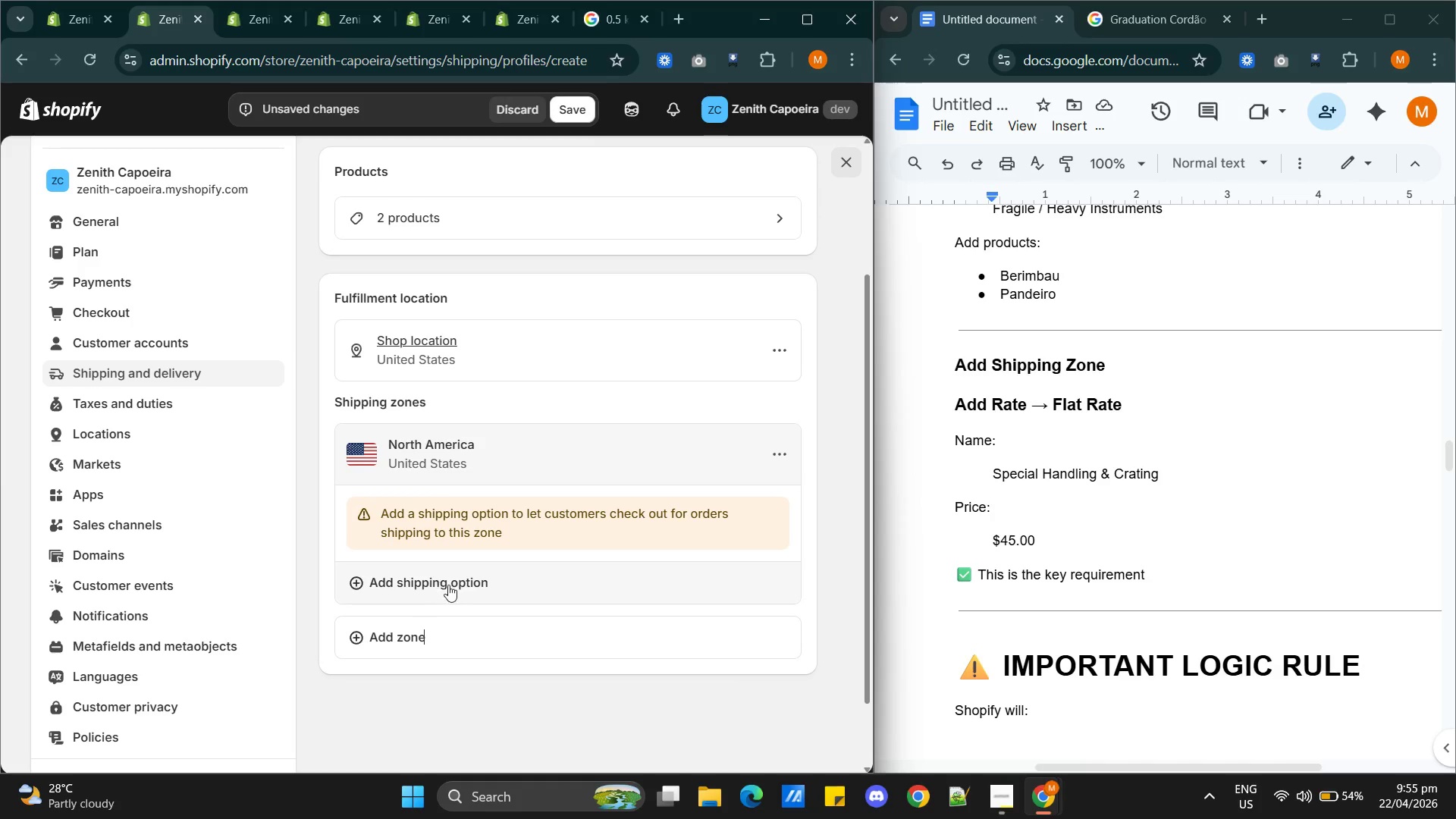 
wait(5.03)
 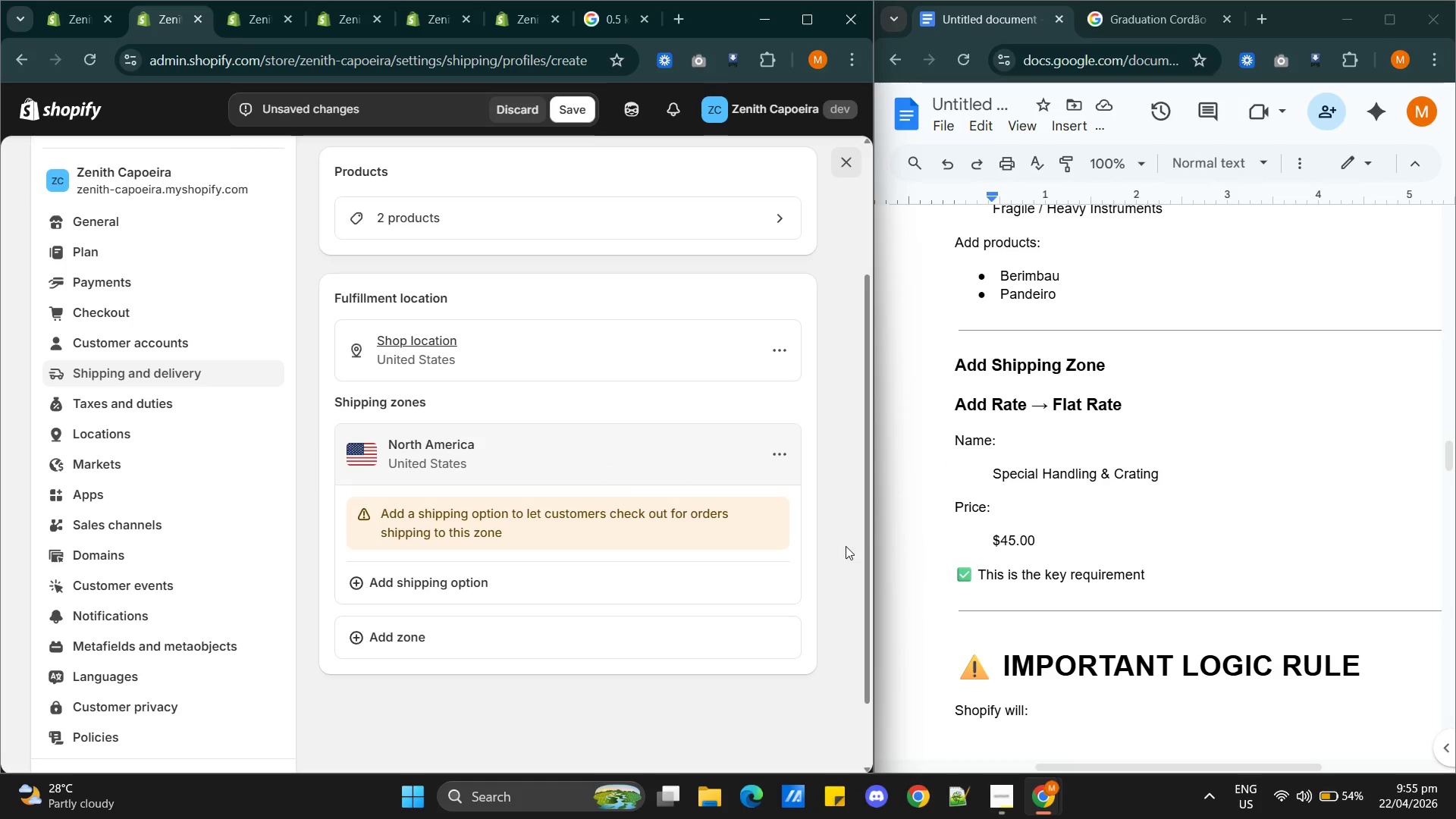 
left_click([452, 588])
 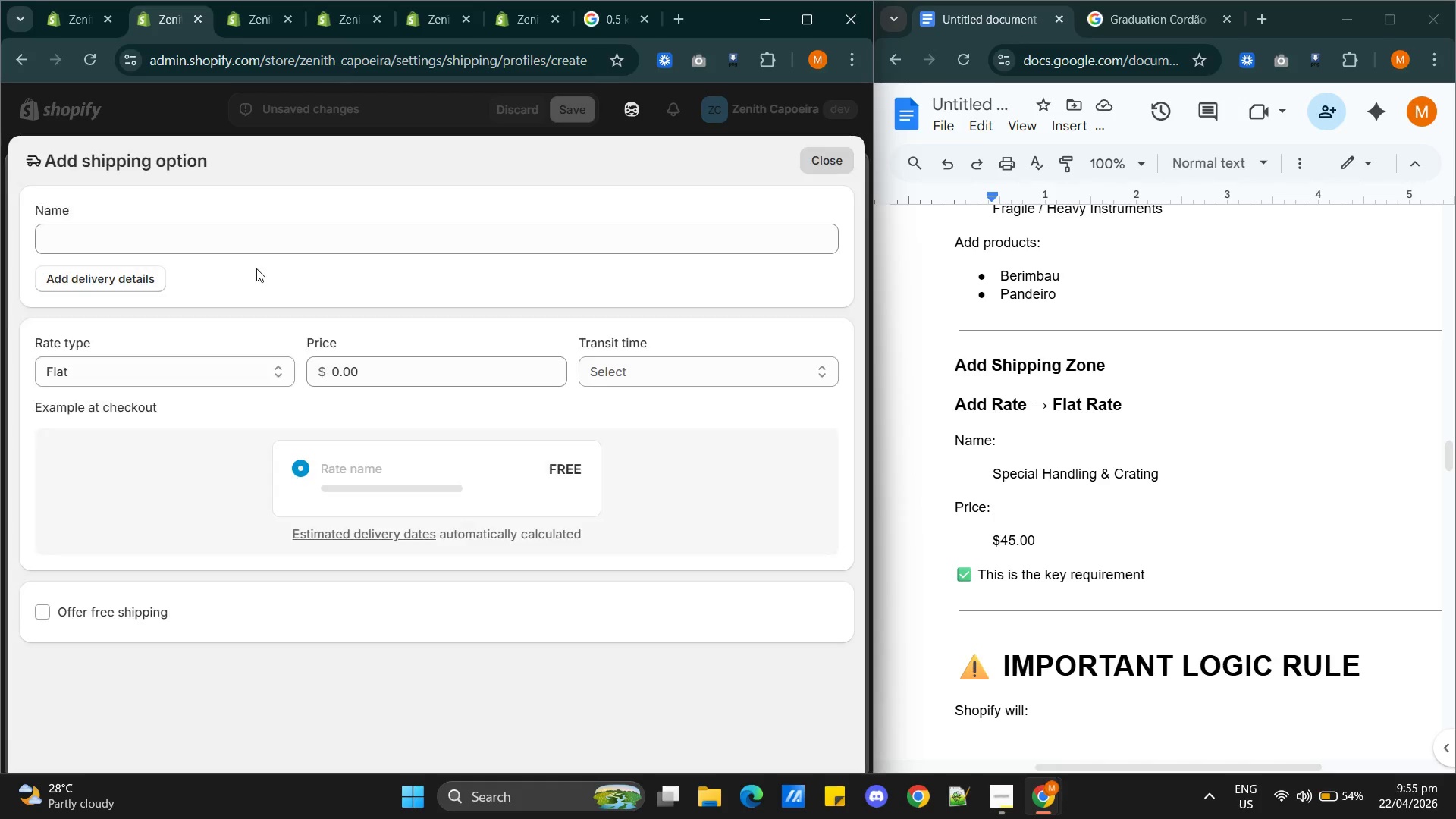 
left_click([233, 249])
 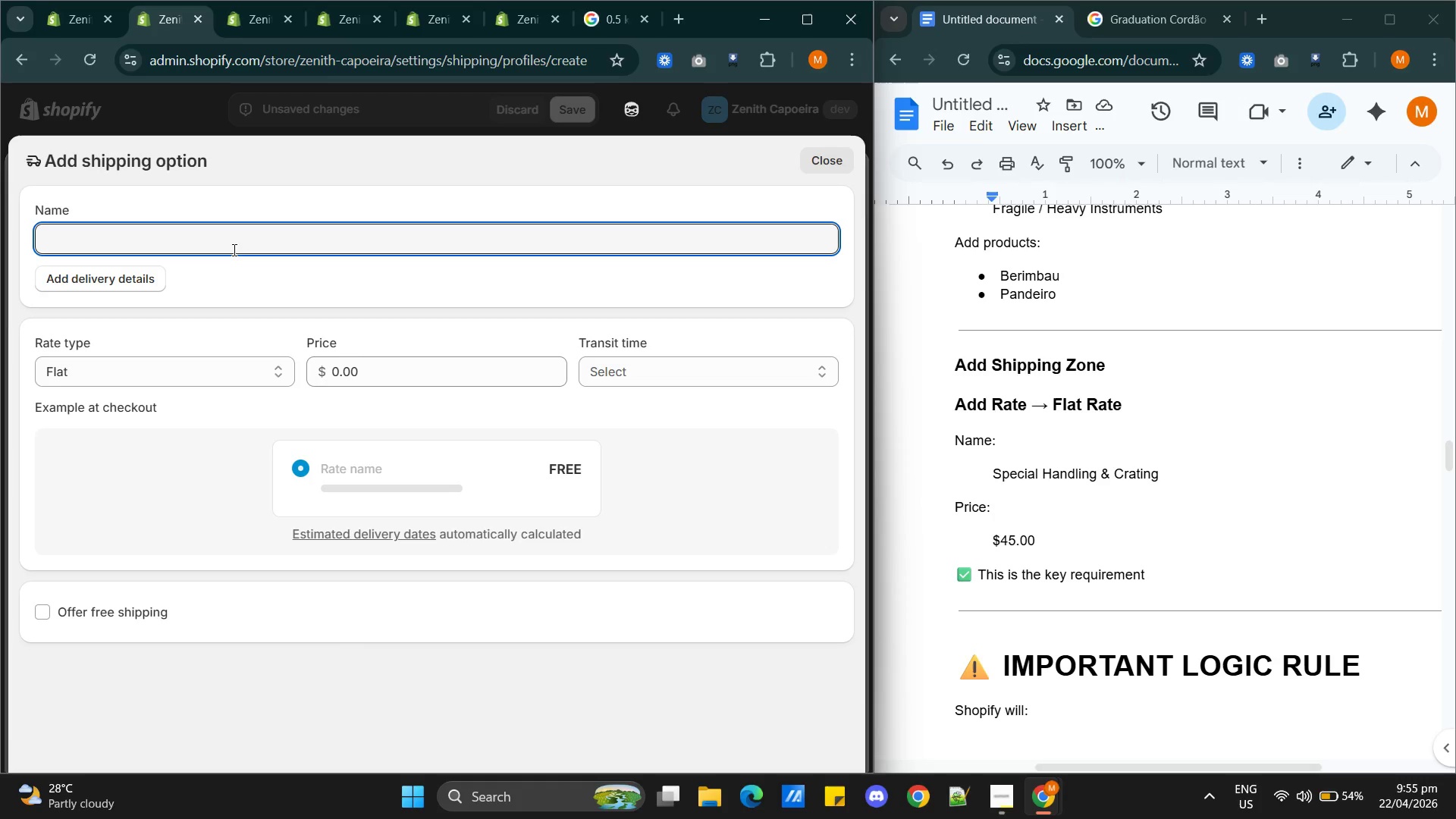 
type(Special Handling and Crafting)
 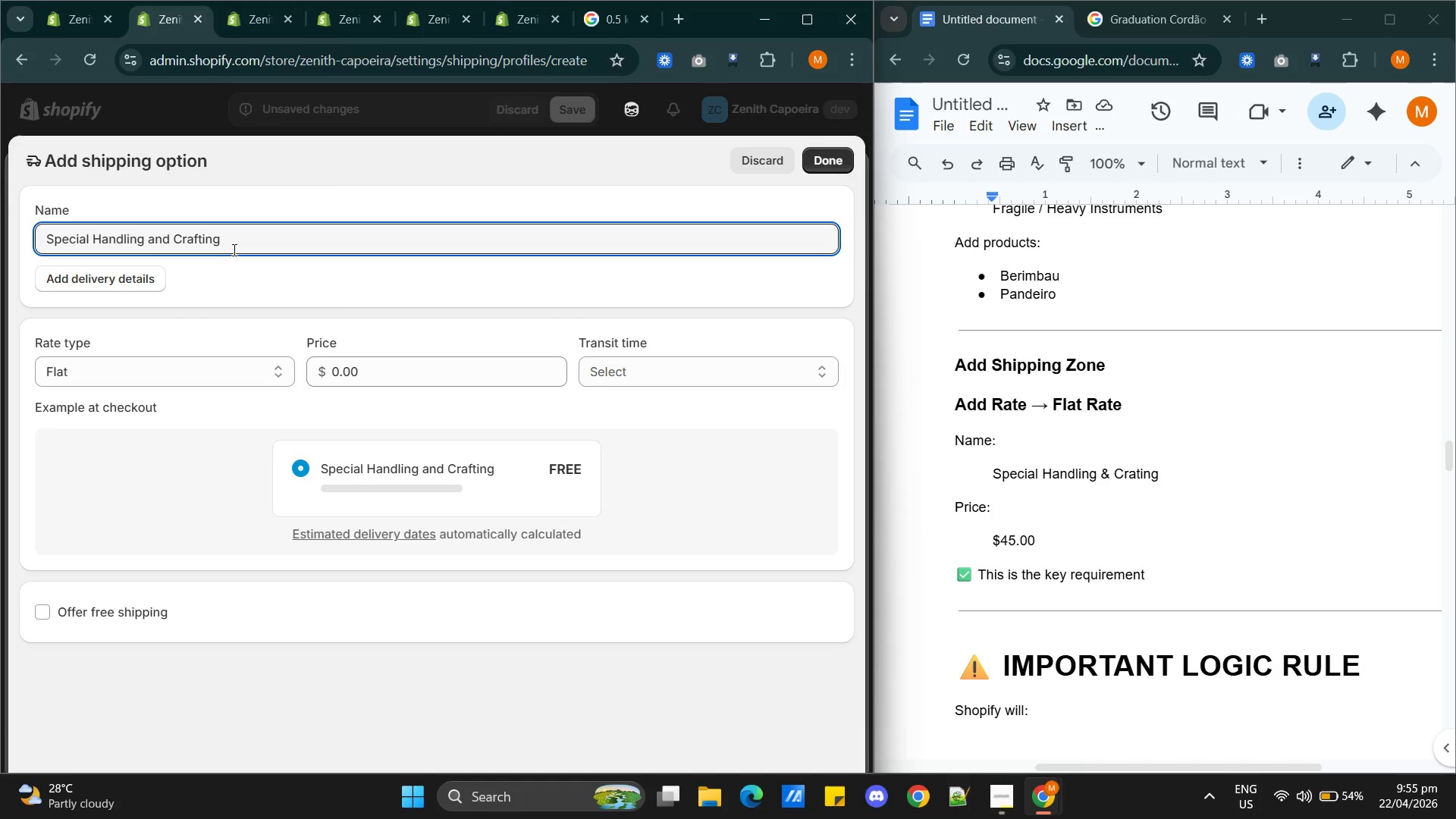 
left_click([356, 375])
 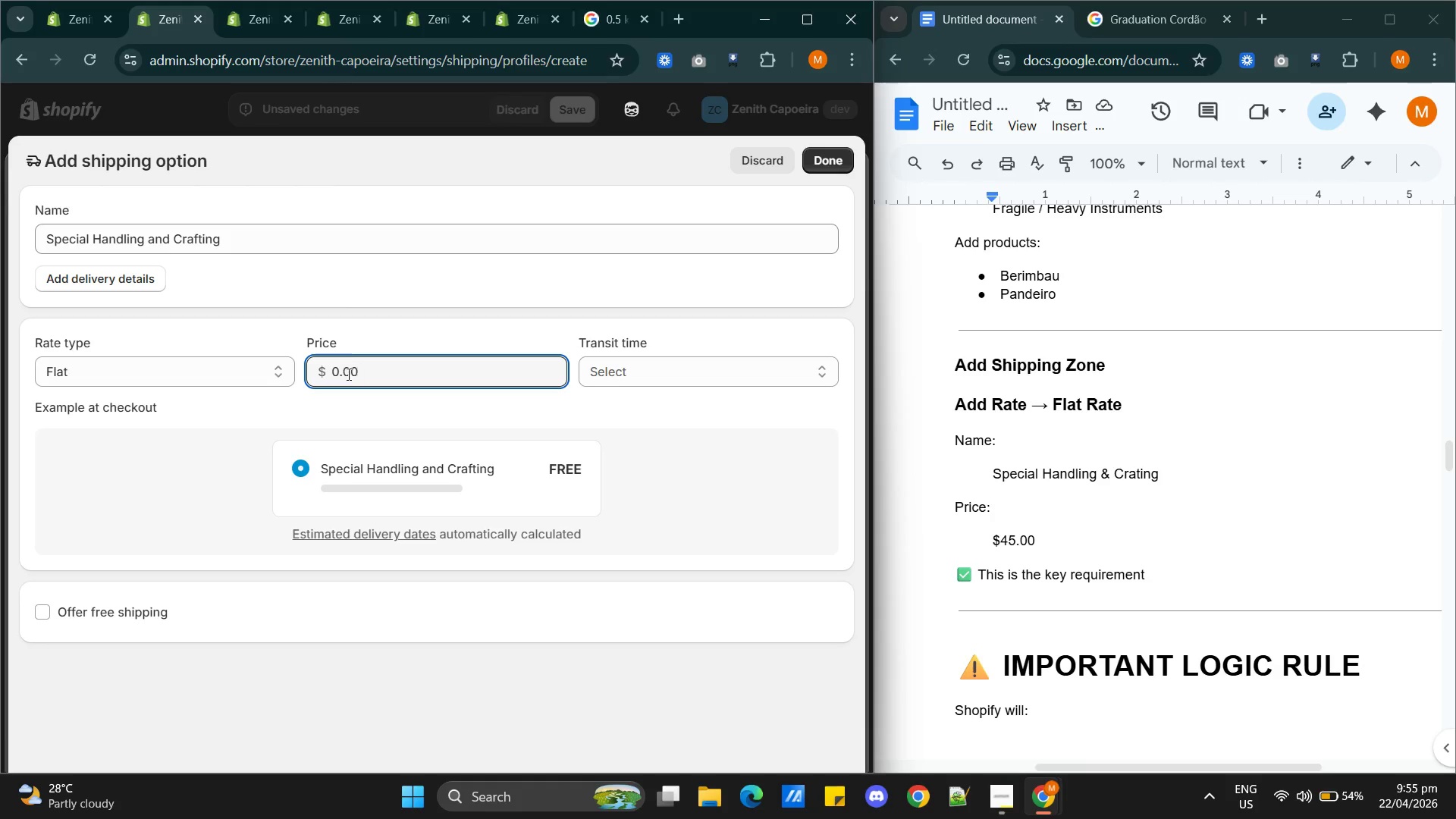 
double_click([347, 373])
 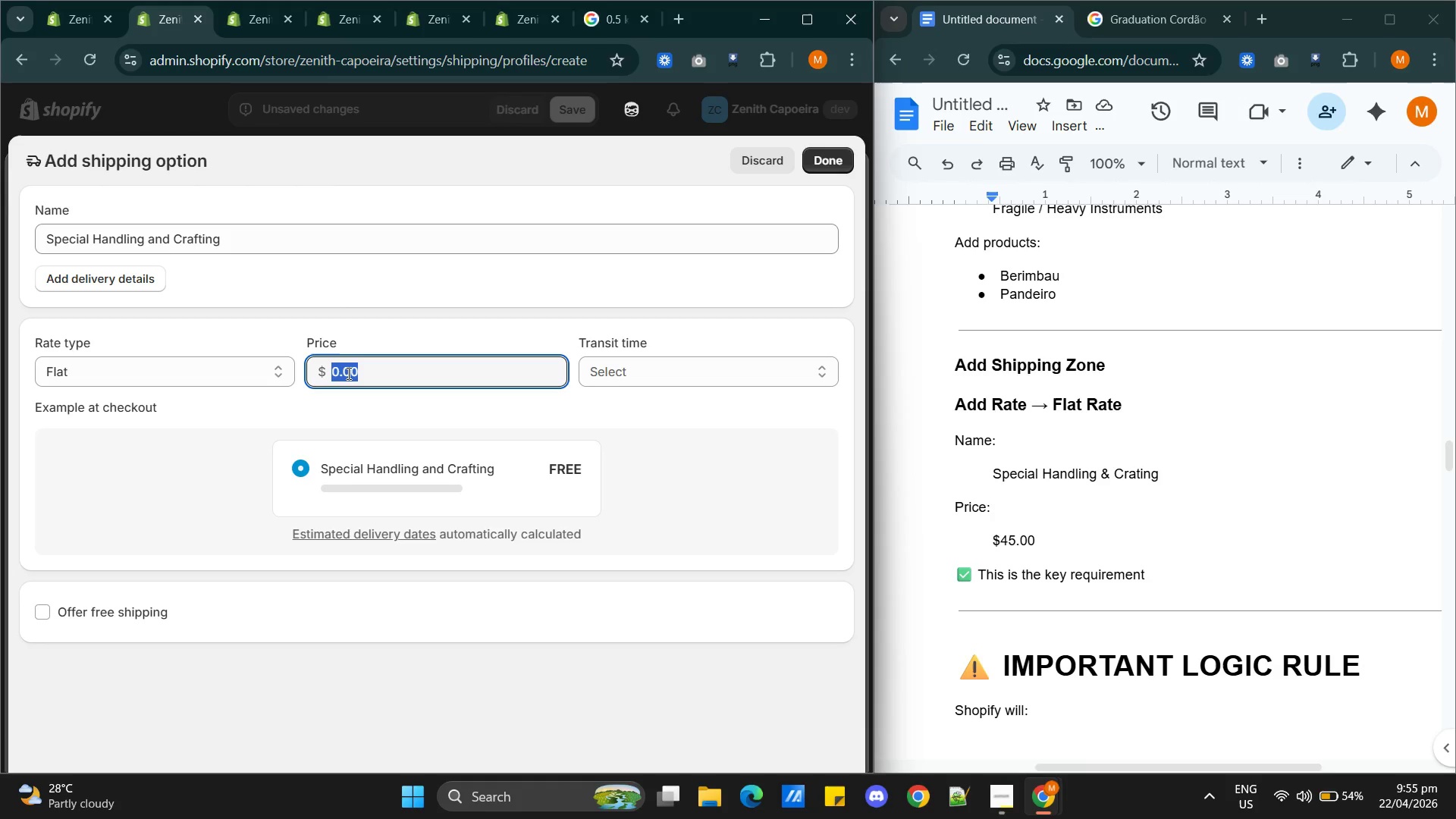 
triple_click([347, 373])
 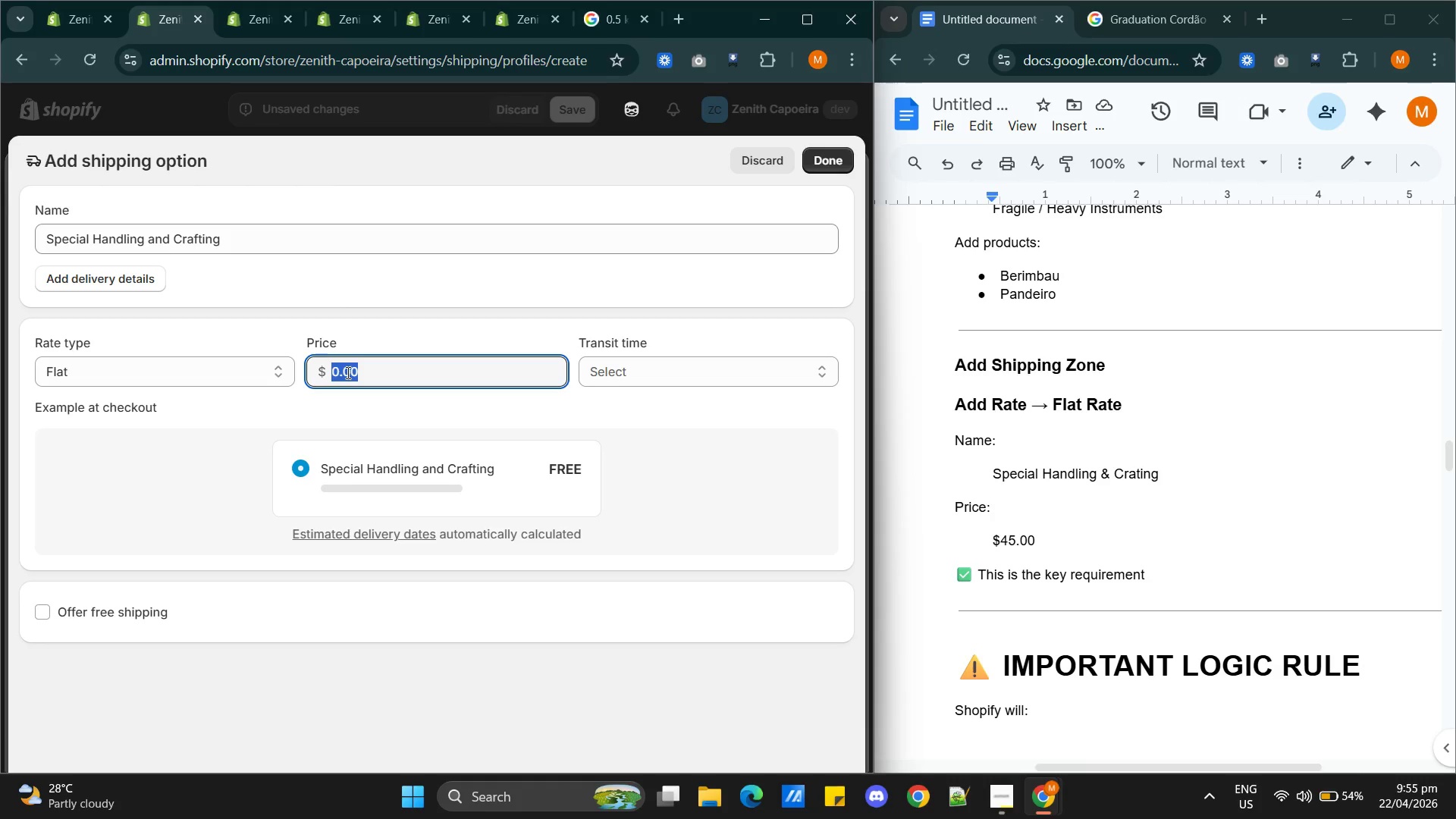 
type(45)
 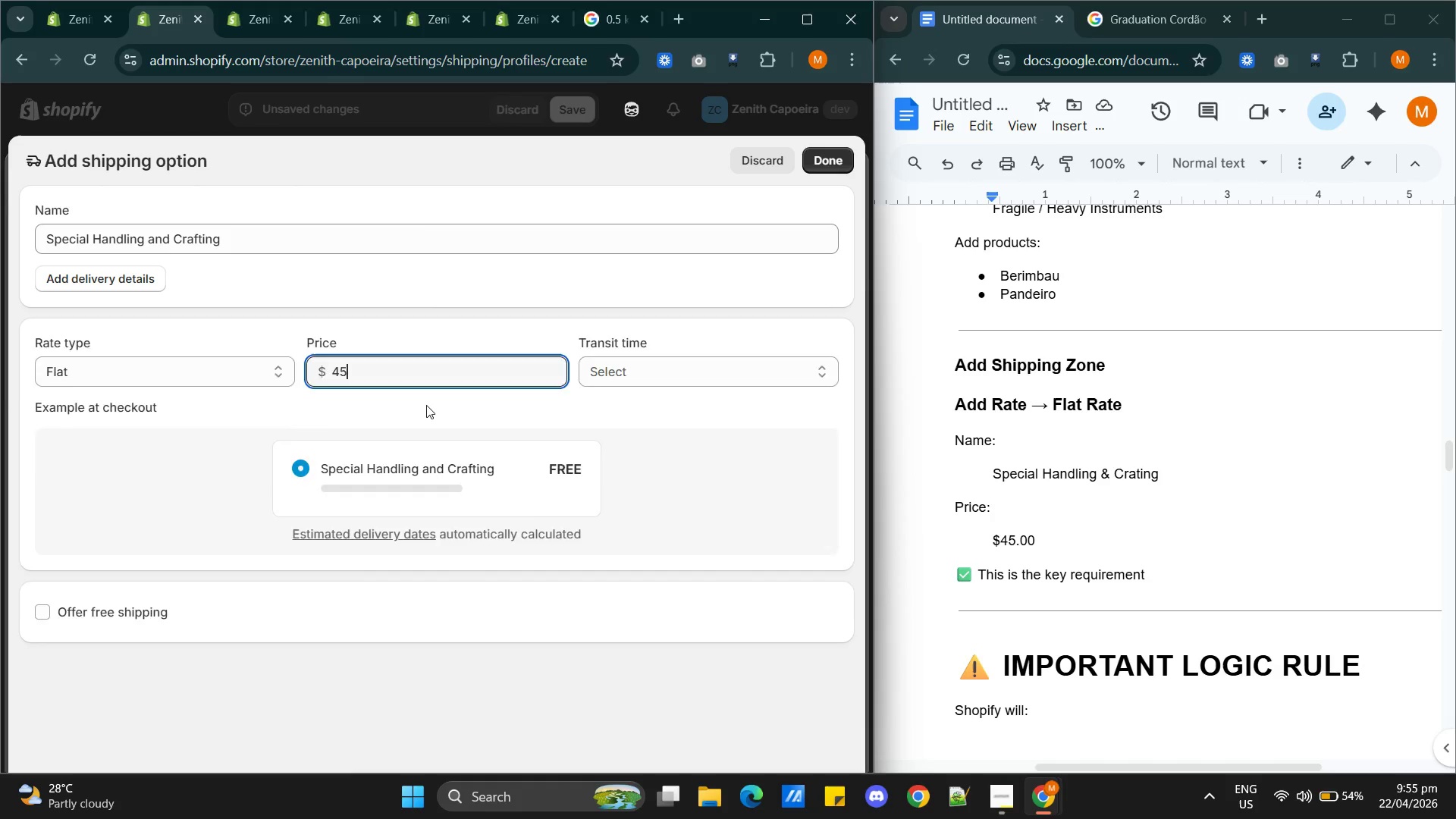 
left_click([426, 405])
 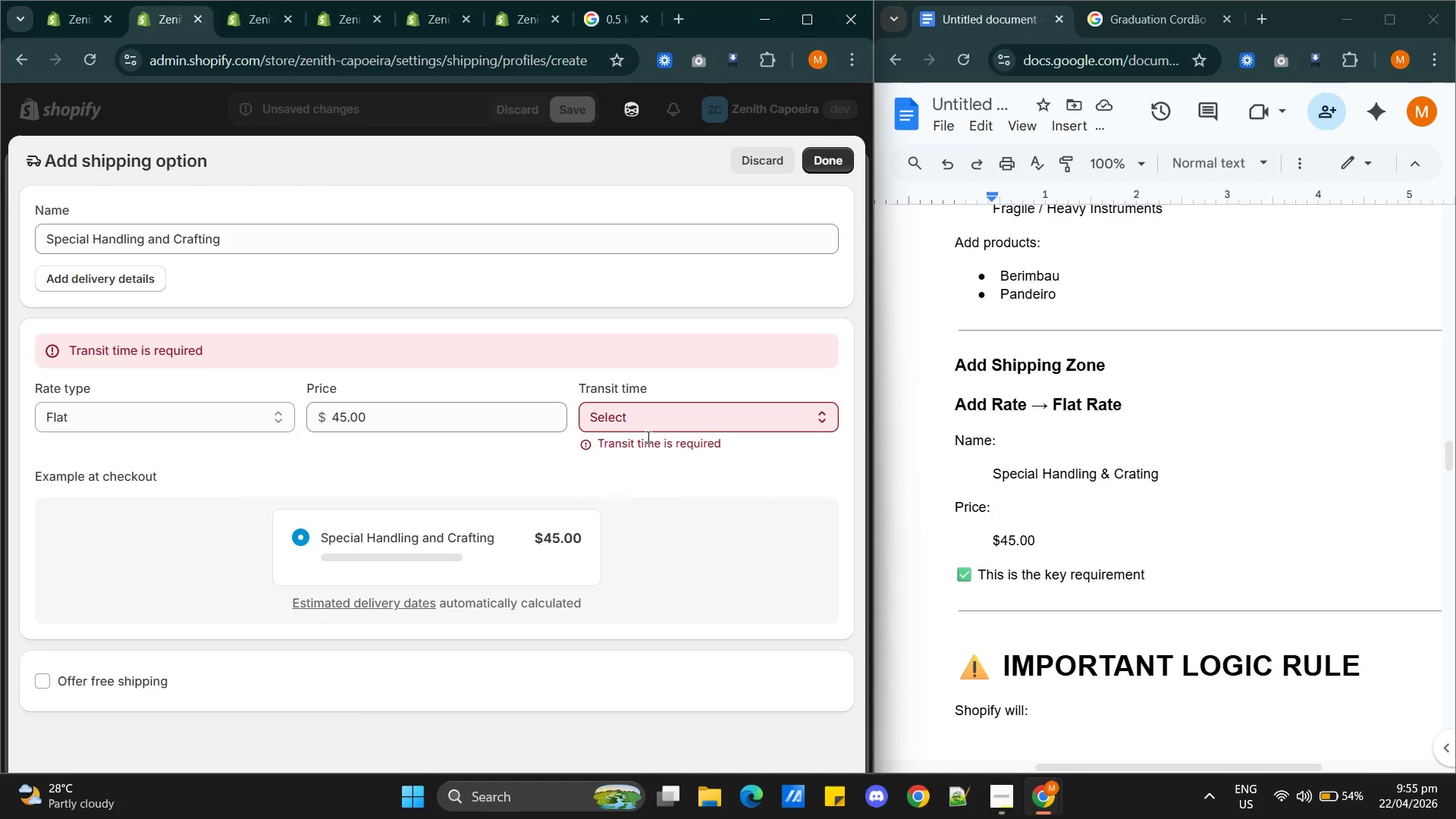 
left_click([651, 431])
 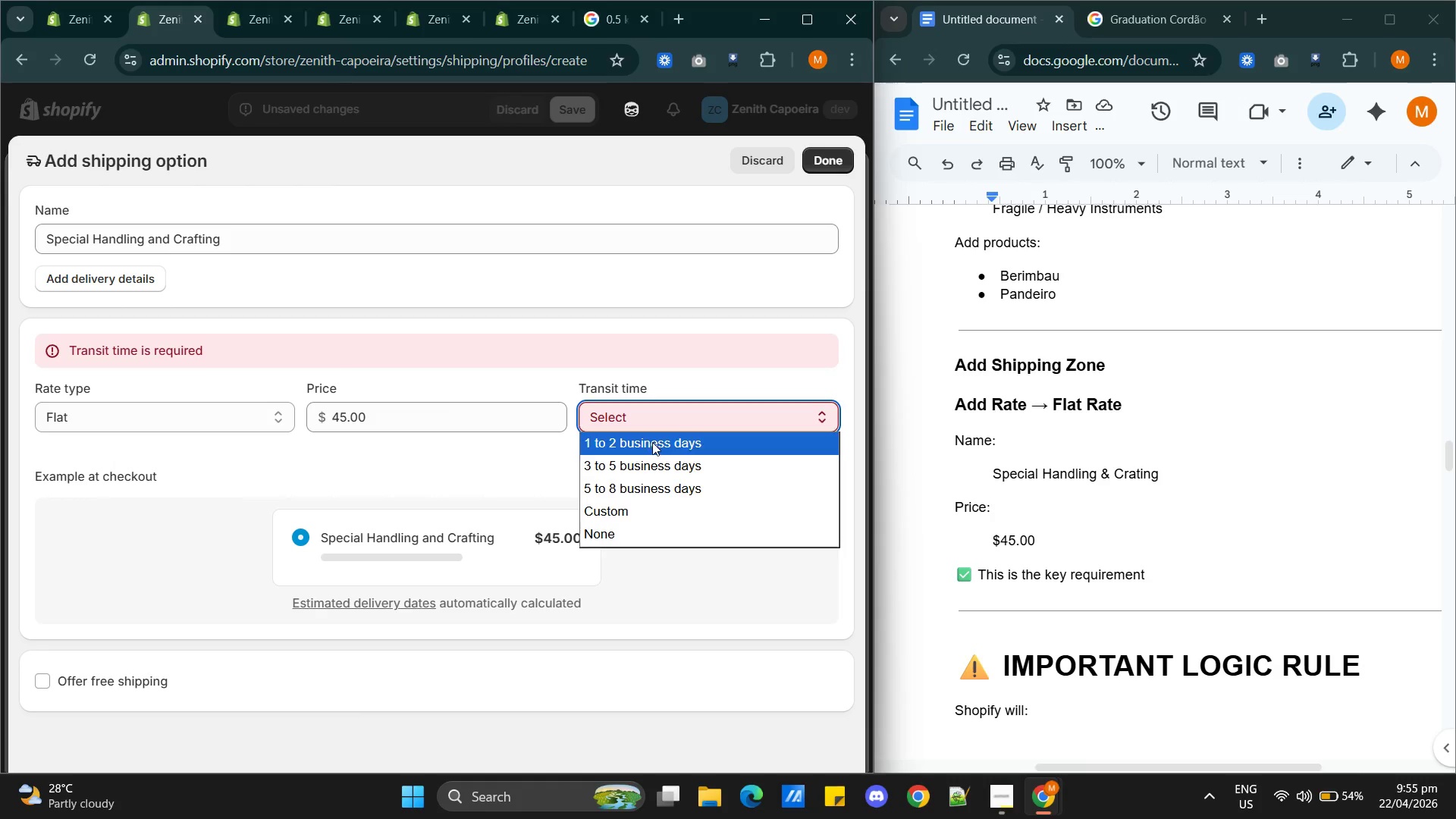 
left_click([652, 442])
 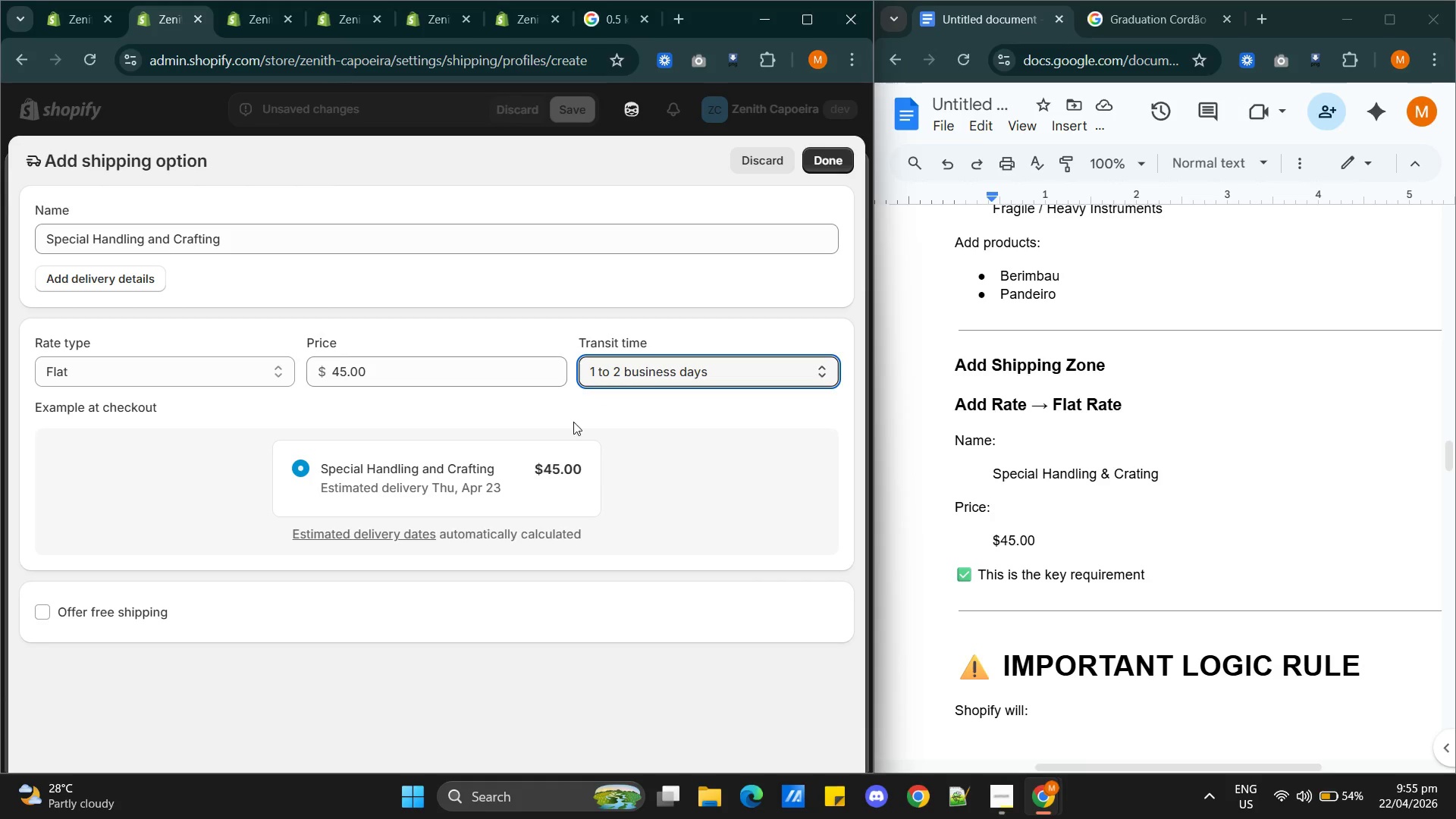 
scroll: coordinate [504, 504], scroll_direction: up, amount: 3.0
 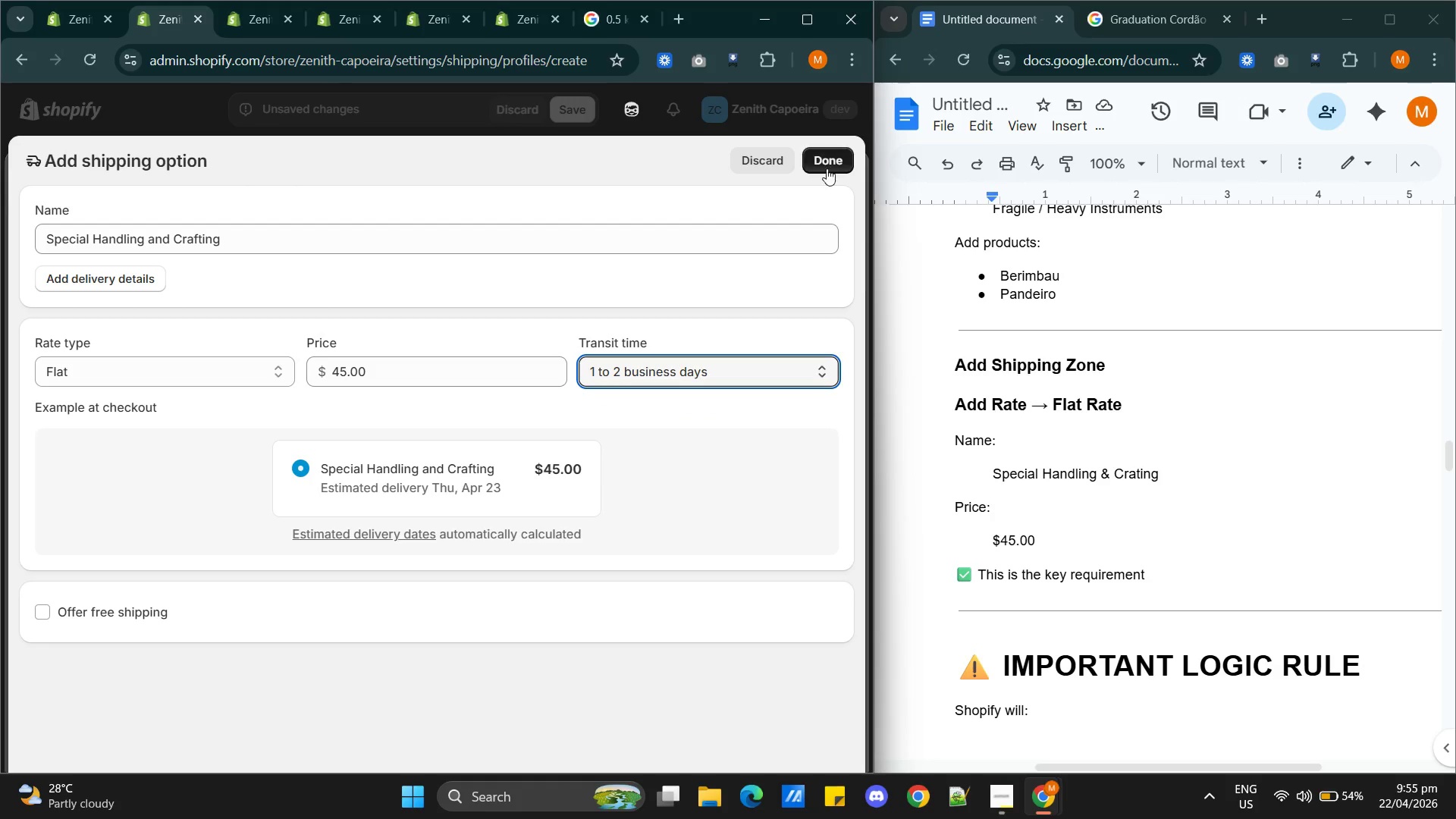 
left_click([826, 161])
 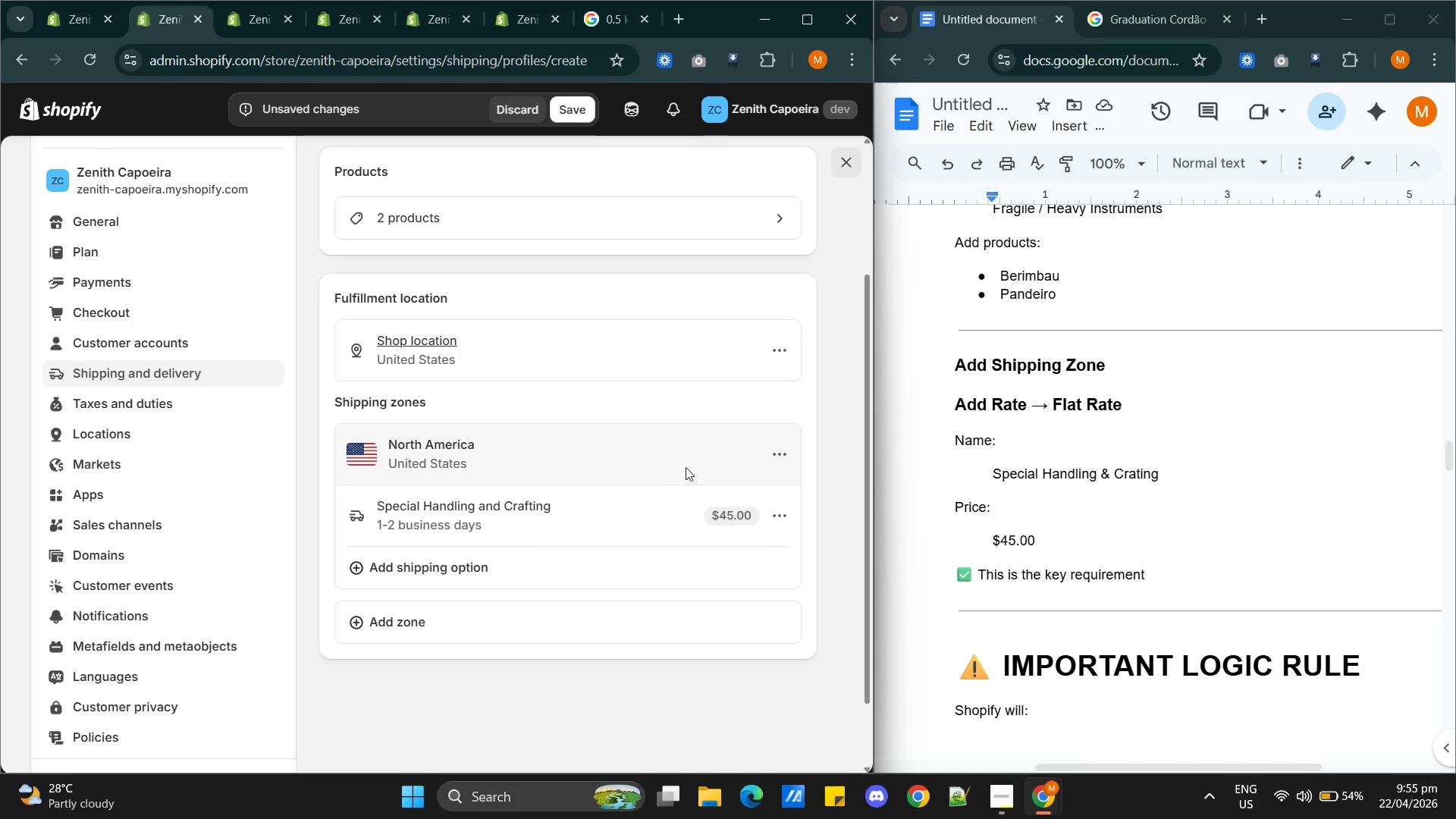 
left_click([578, 117])
 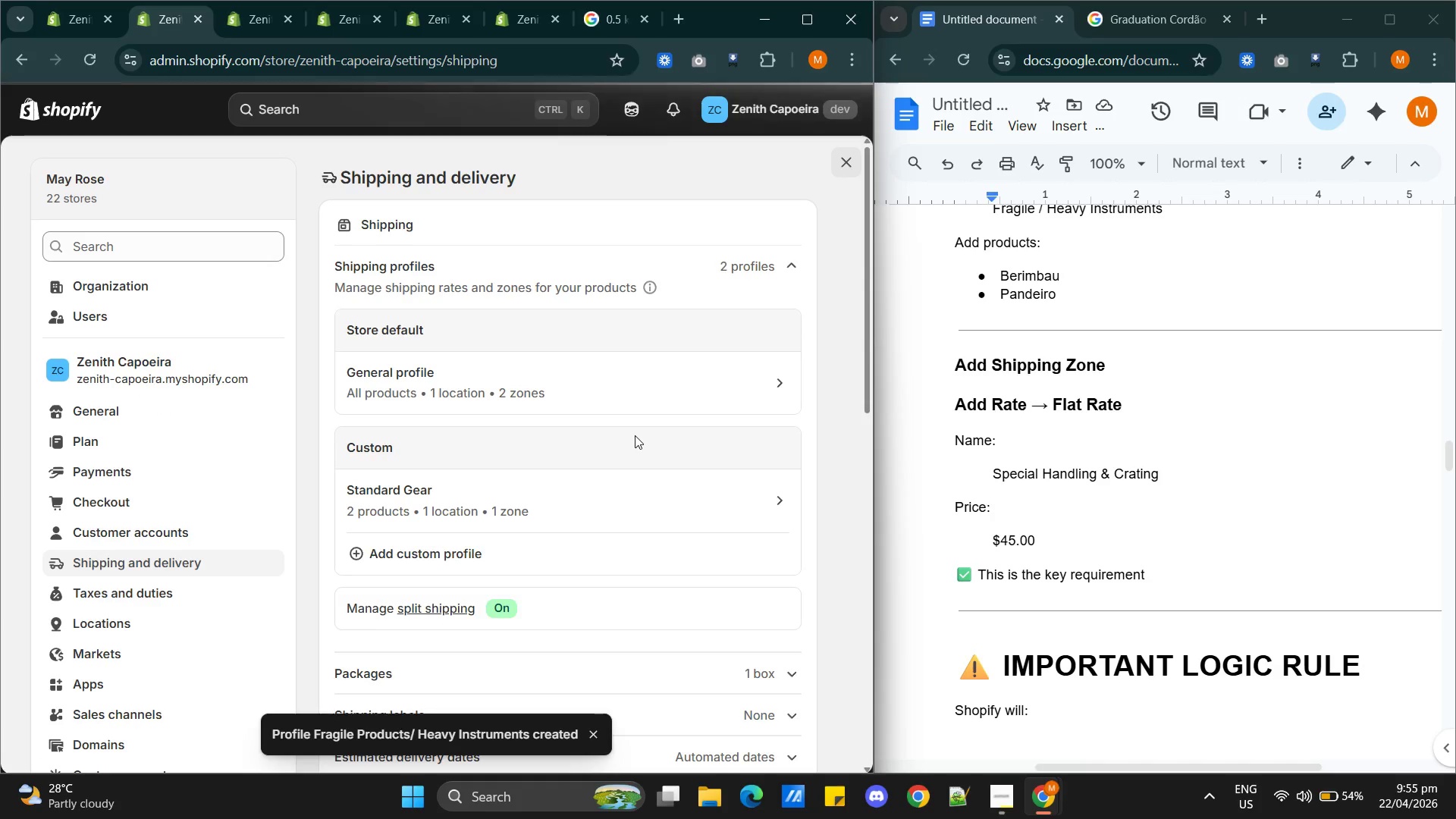 
scroll: coordinate [1116, 501], scroll_direction: down, amount: 5.0
 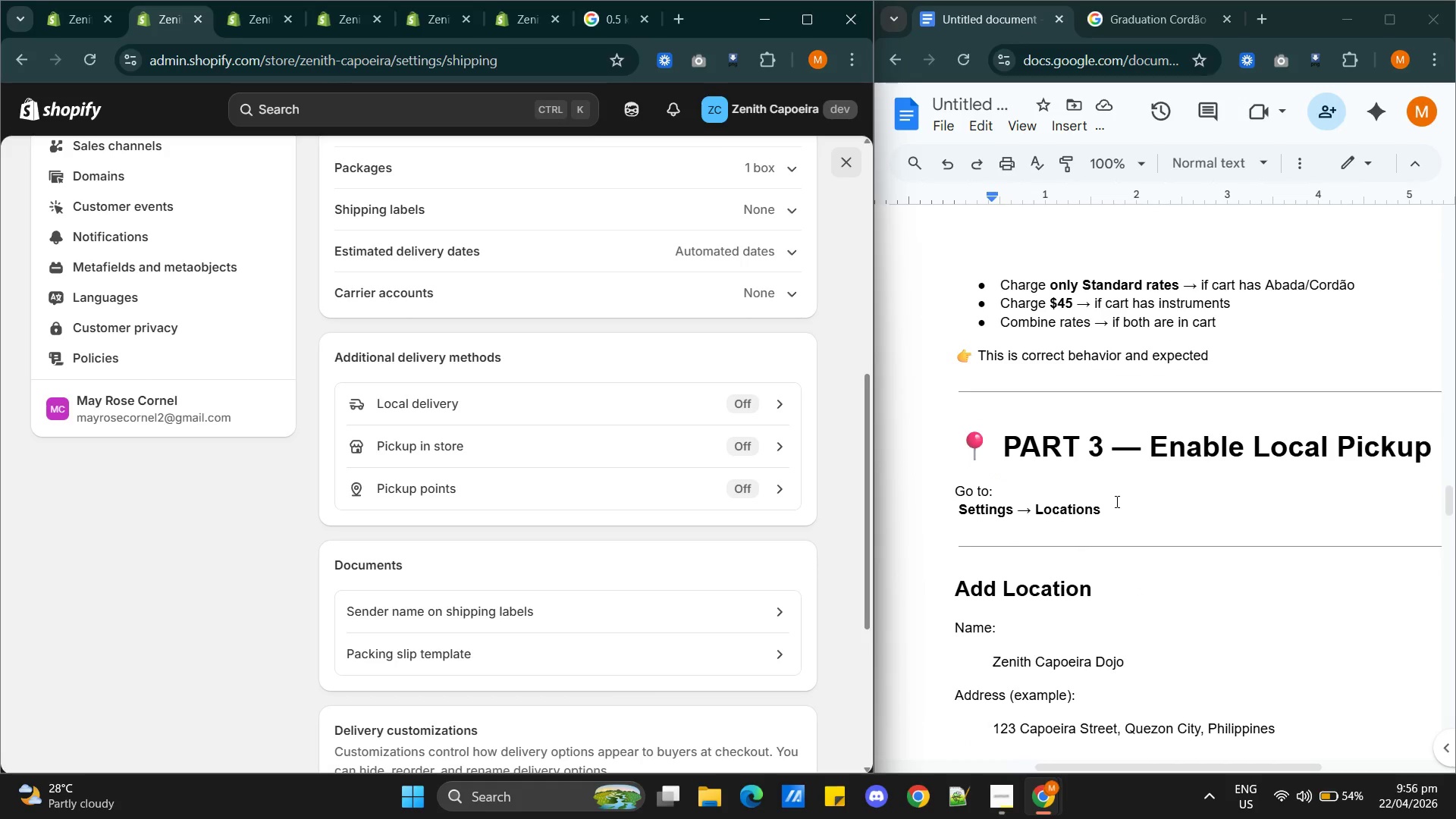 
scroll: coordinate [81, 399], scroll_direction: up, amount: 3.0
 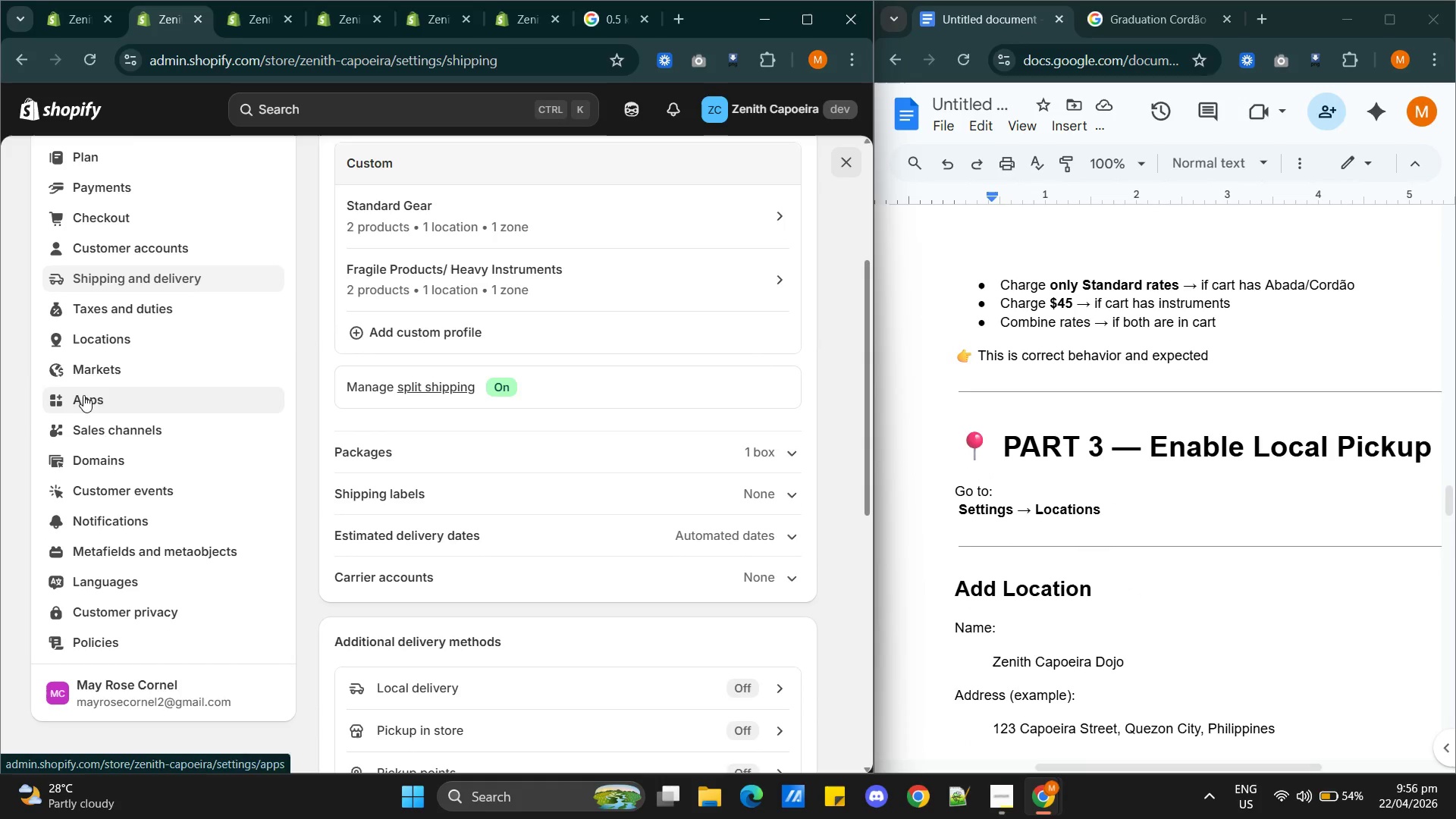 
left_click([91, 330])
 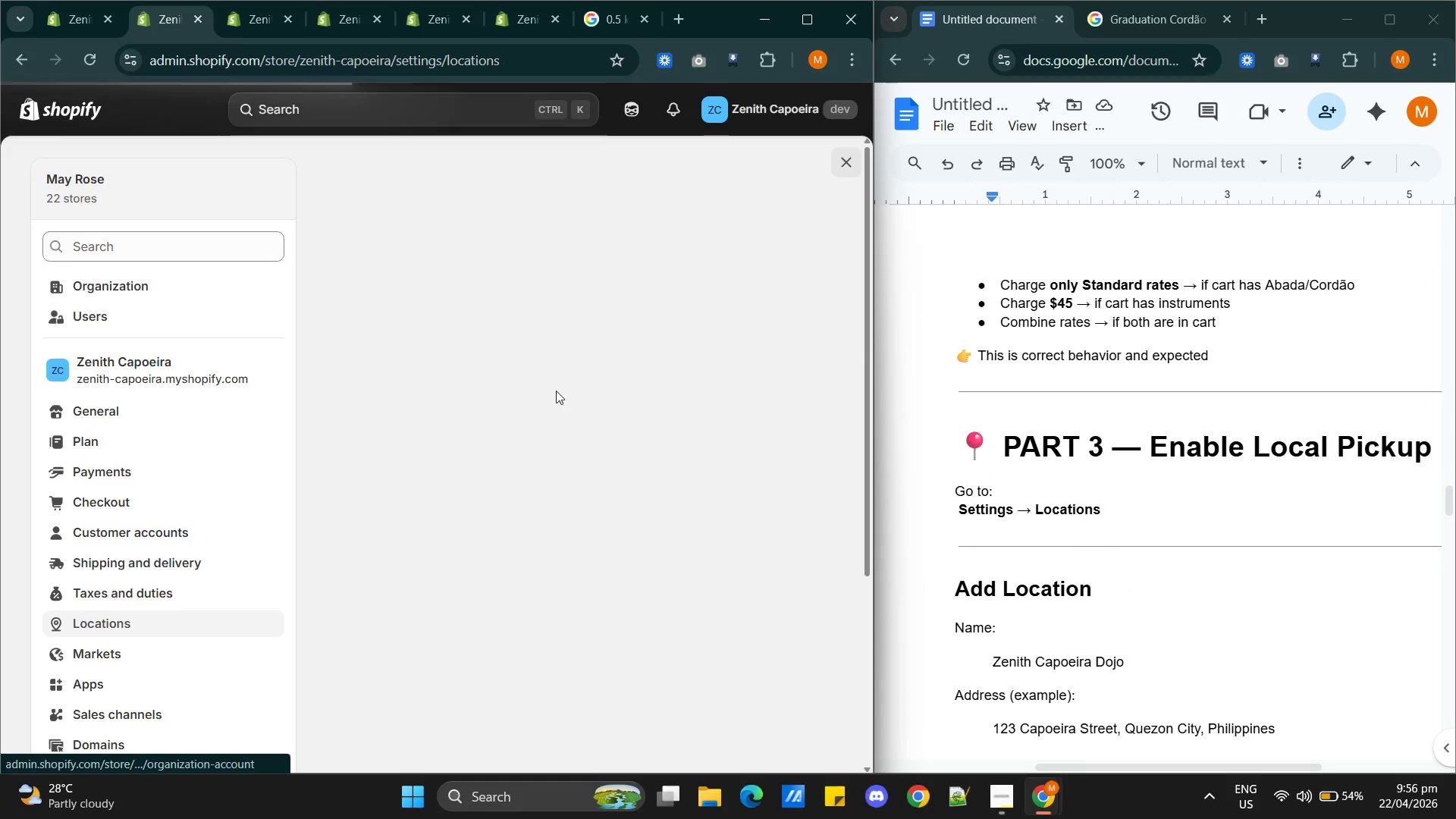 
mouse_move([618, 418])
 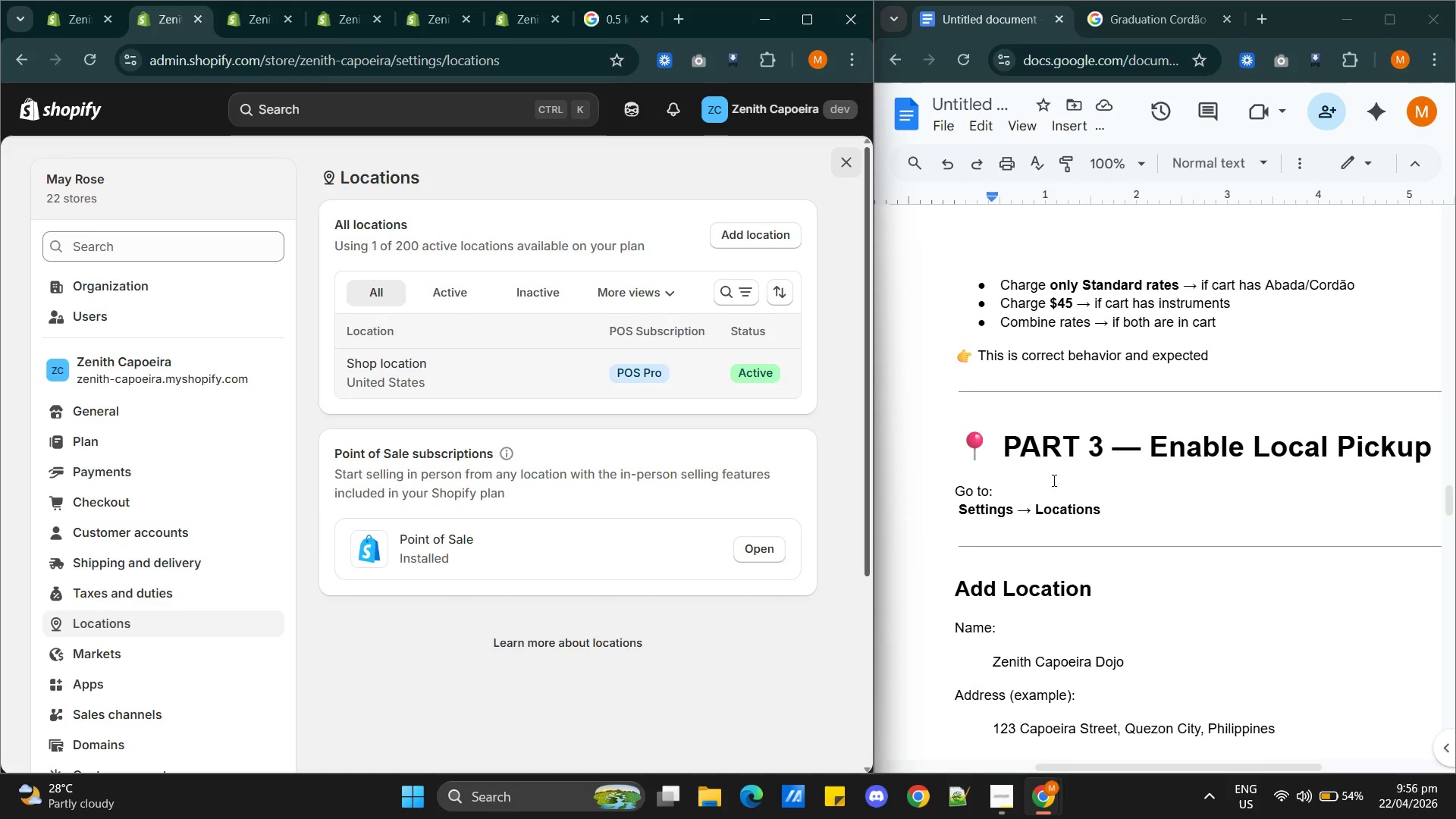 
scroll: coordinate [1092, 575], scroll_direction: down, amount: 1.0
 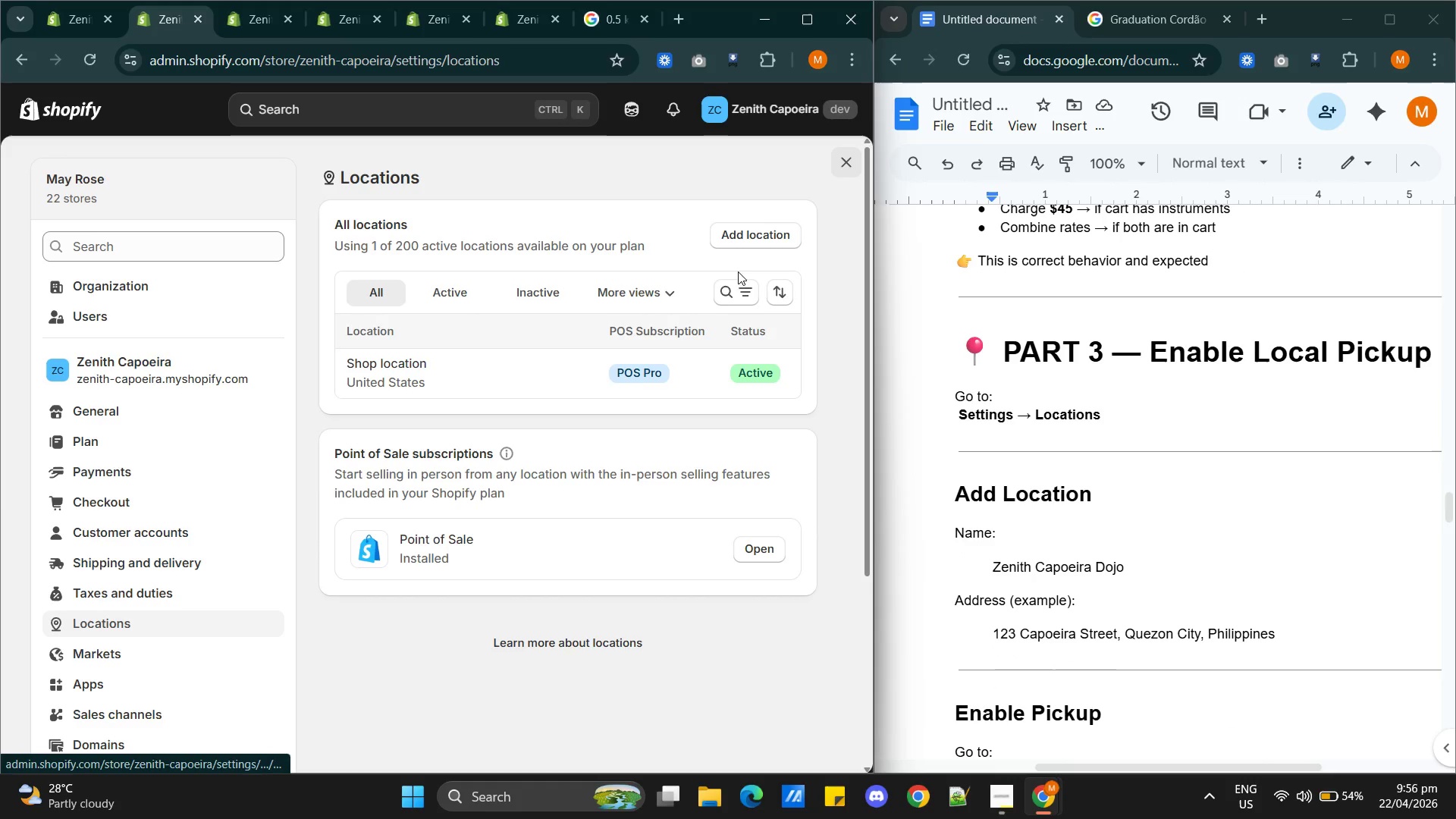 
wait(7.81)
 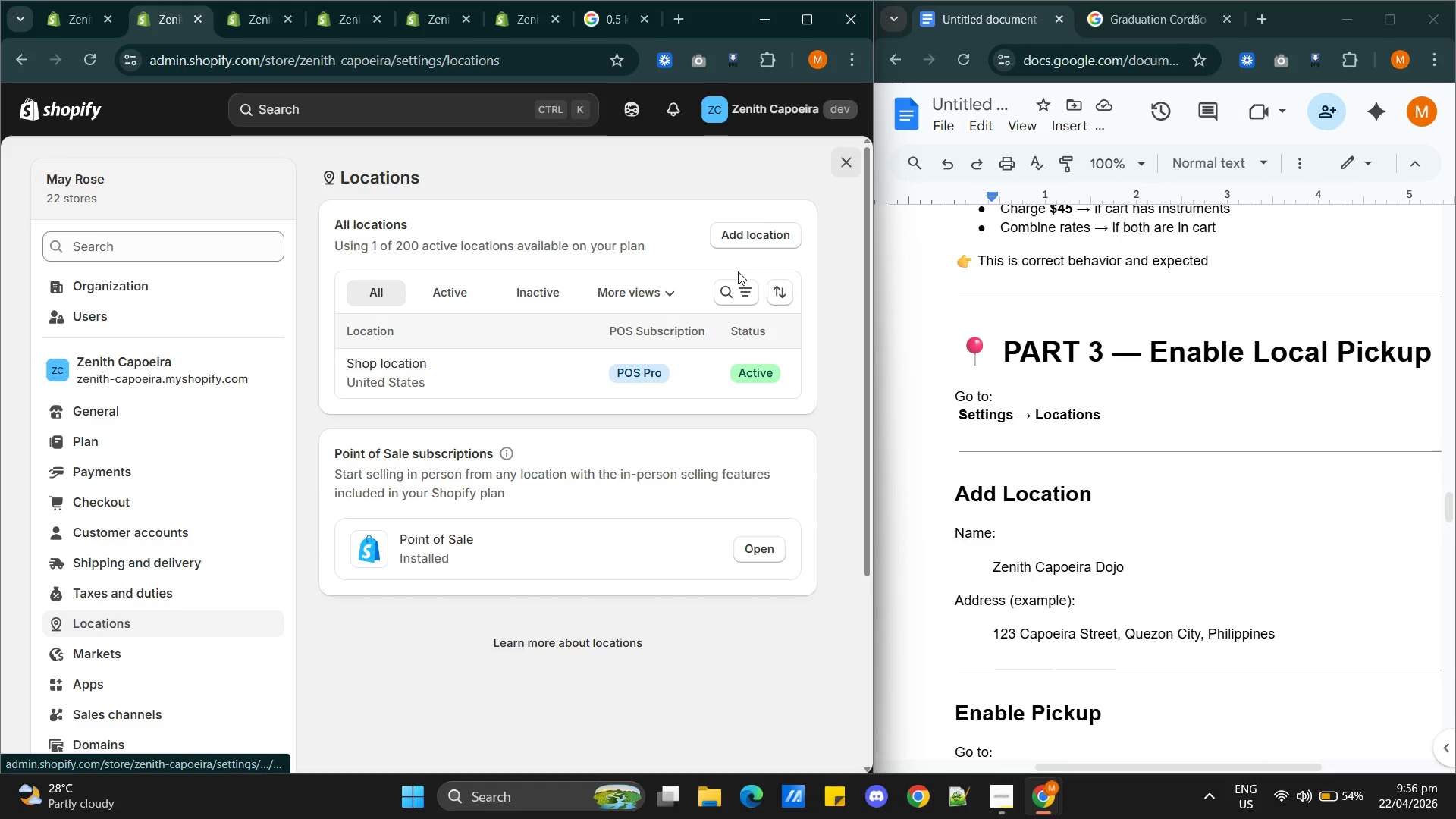 
left_click([772, 275])
 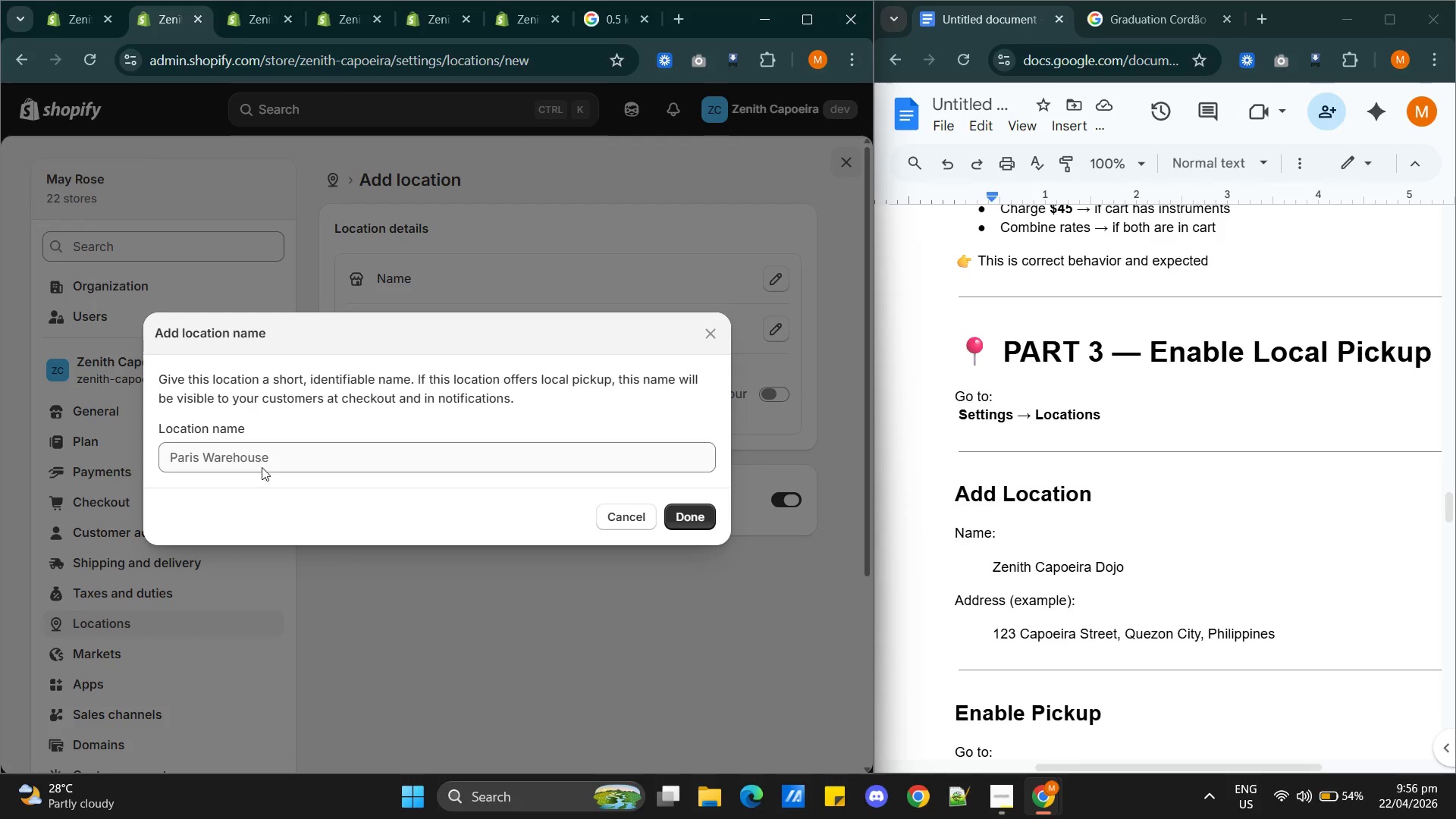 
left_click([275, 456])
 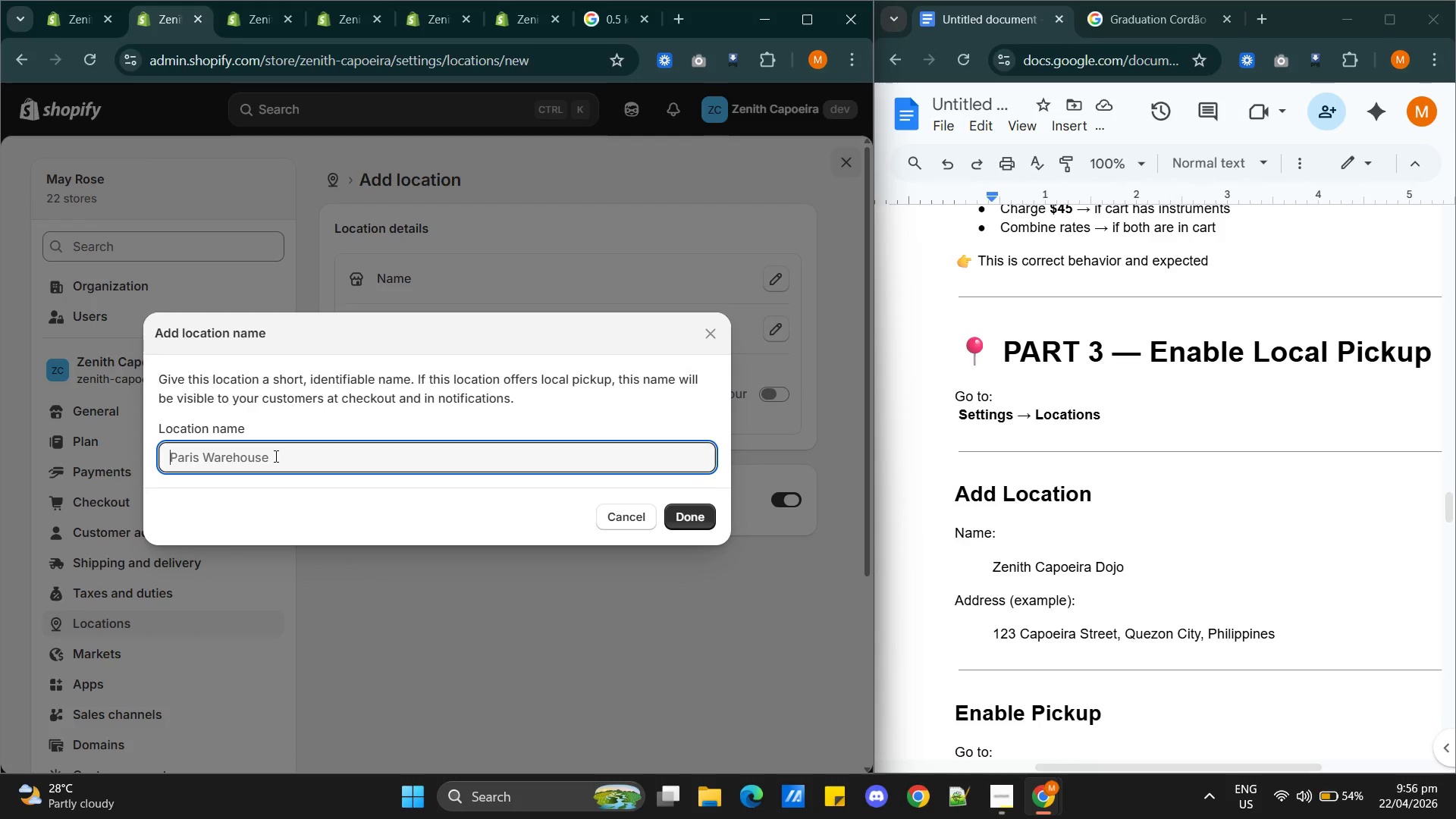 
hold_key(key=ShiftRight, duration=0.48)
 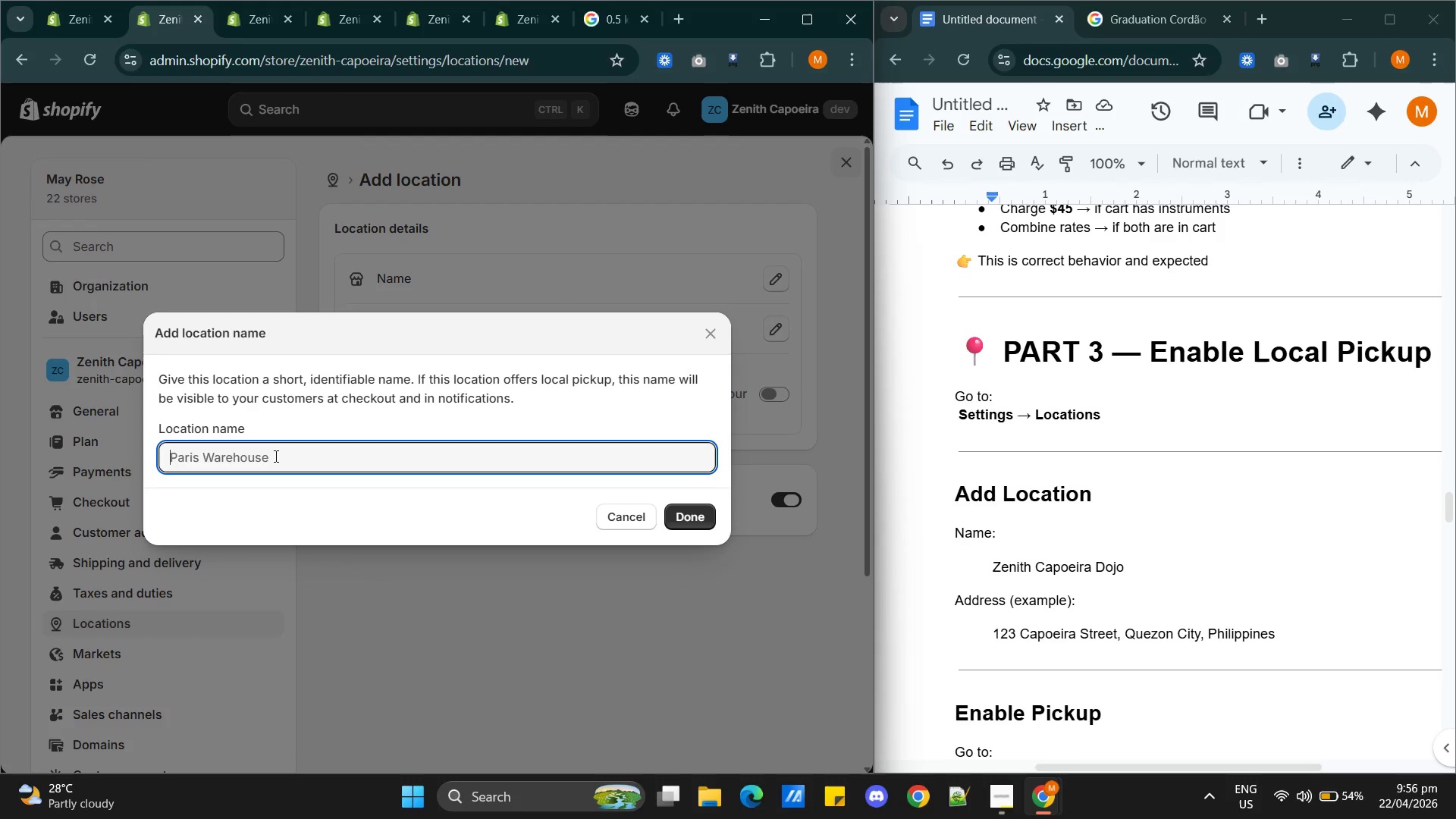 
type(Zenith c)
 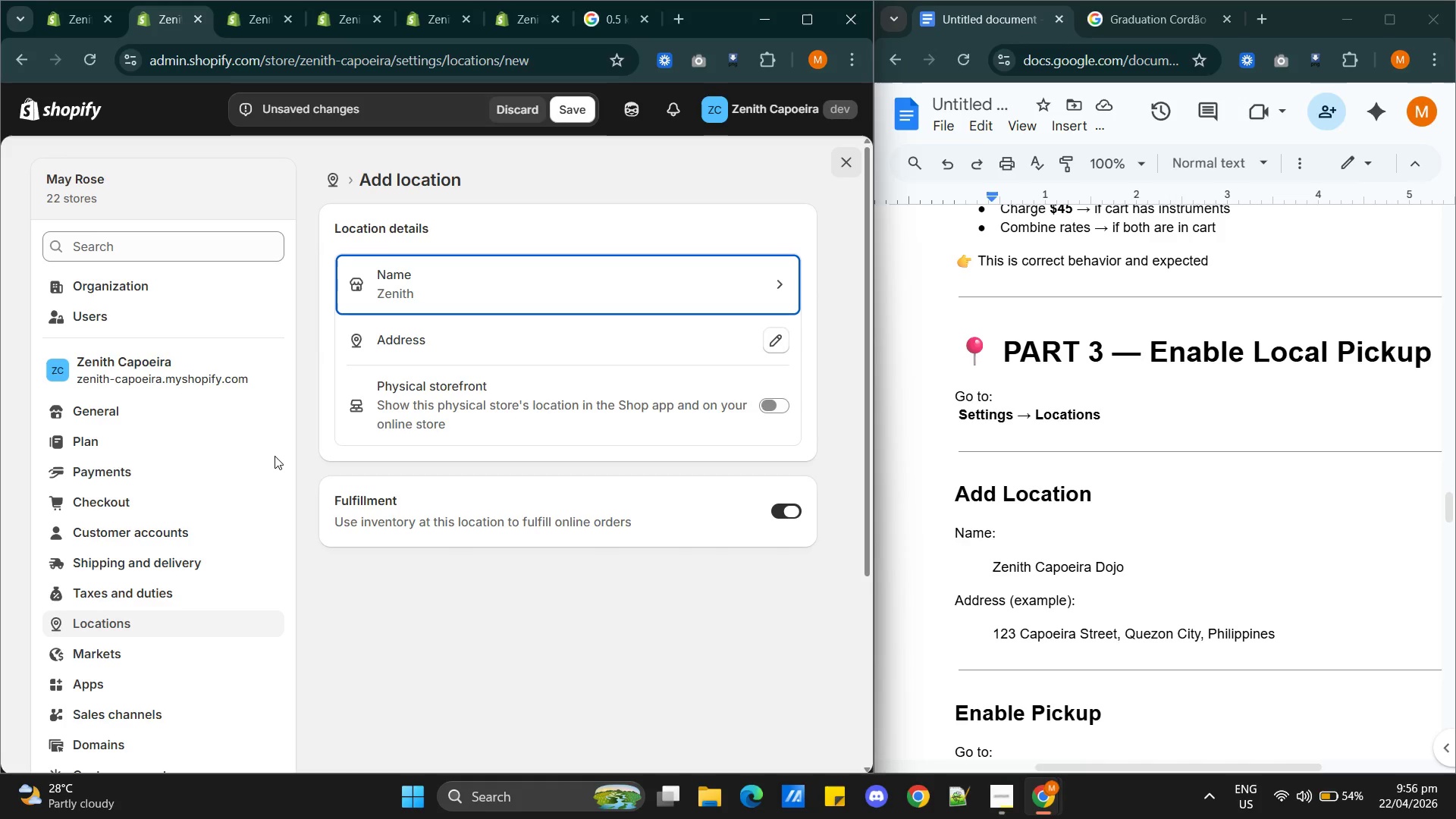 
hold_key(key=Enter, duration=0.34)
 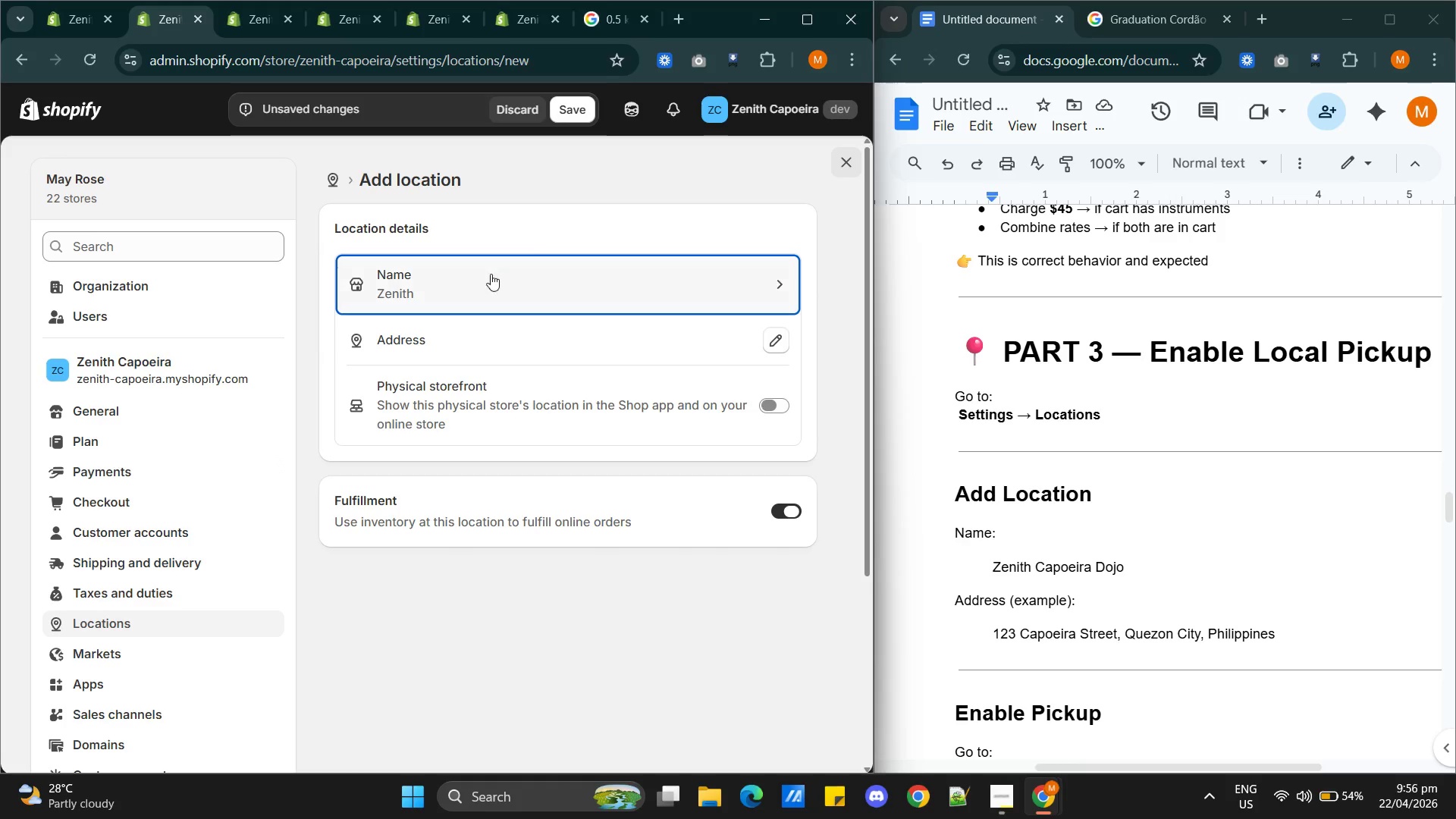 
left_click([598, 277])
 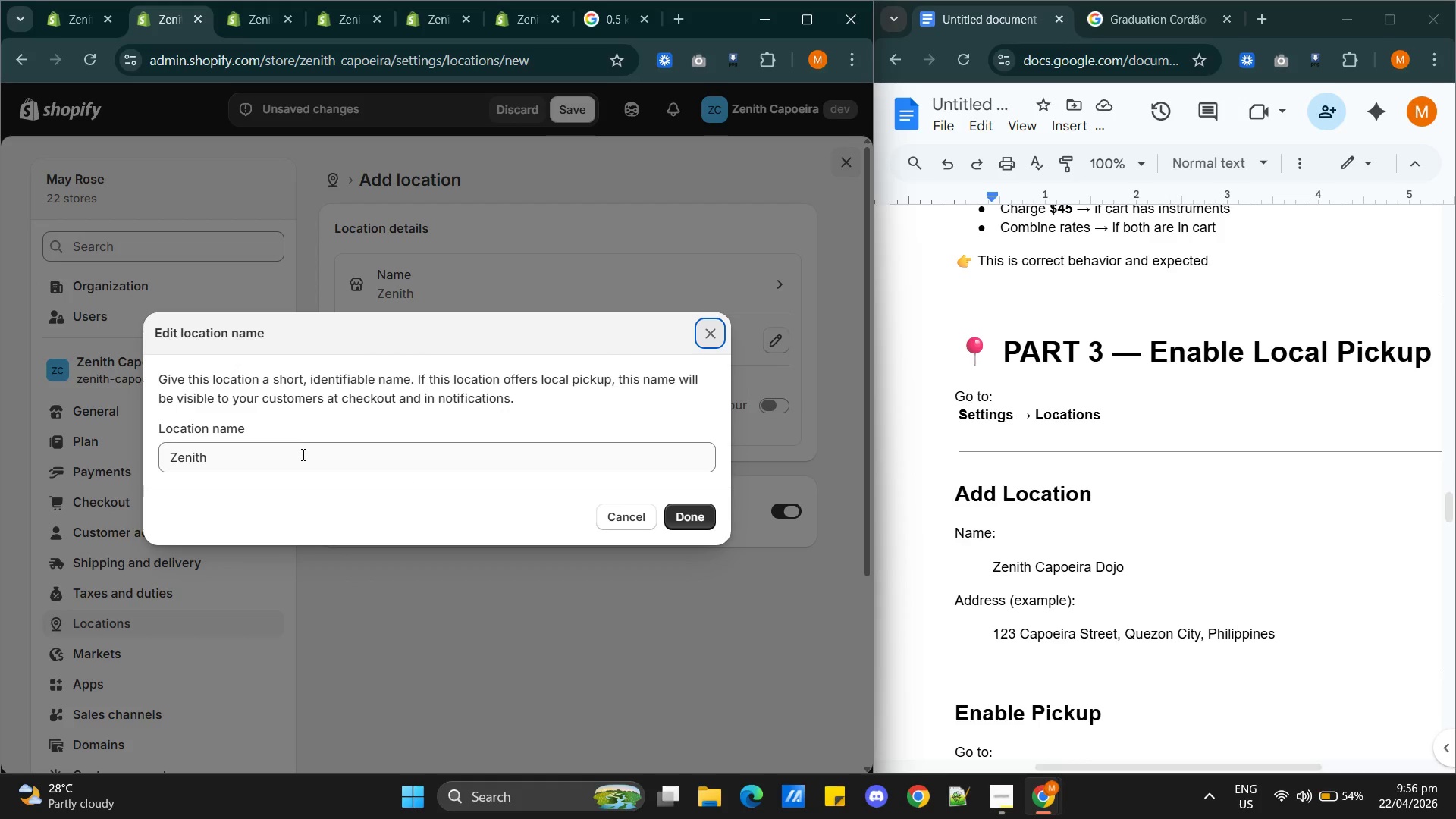 
left_click([299, 449])
 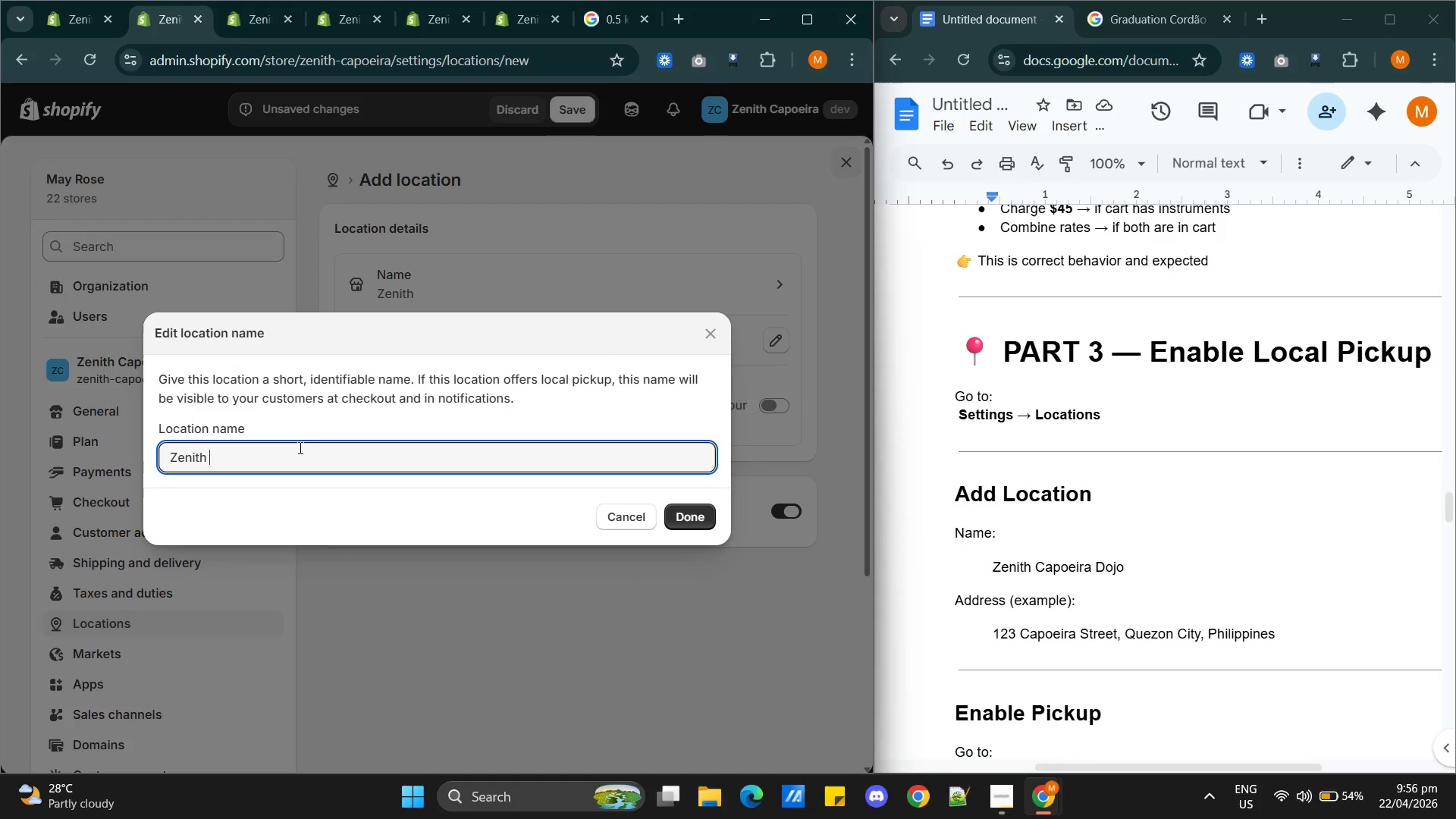 
type(Capoeira Dojo)
 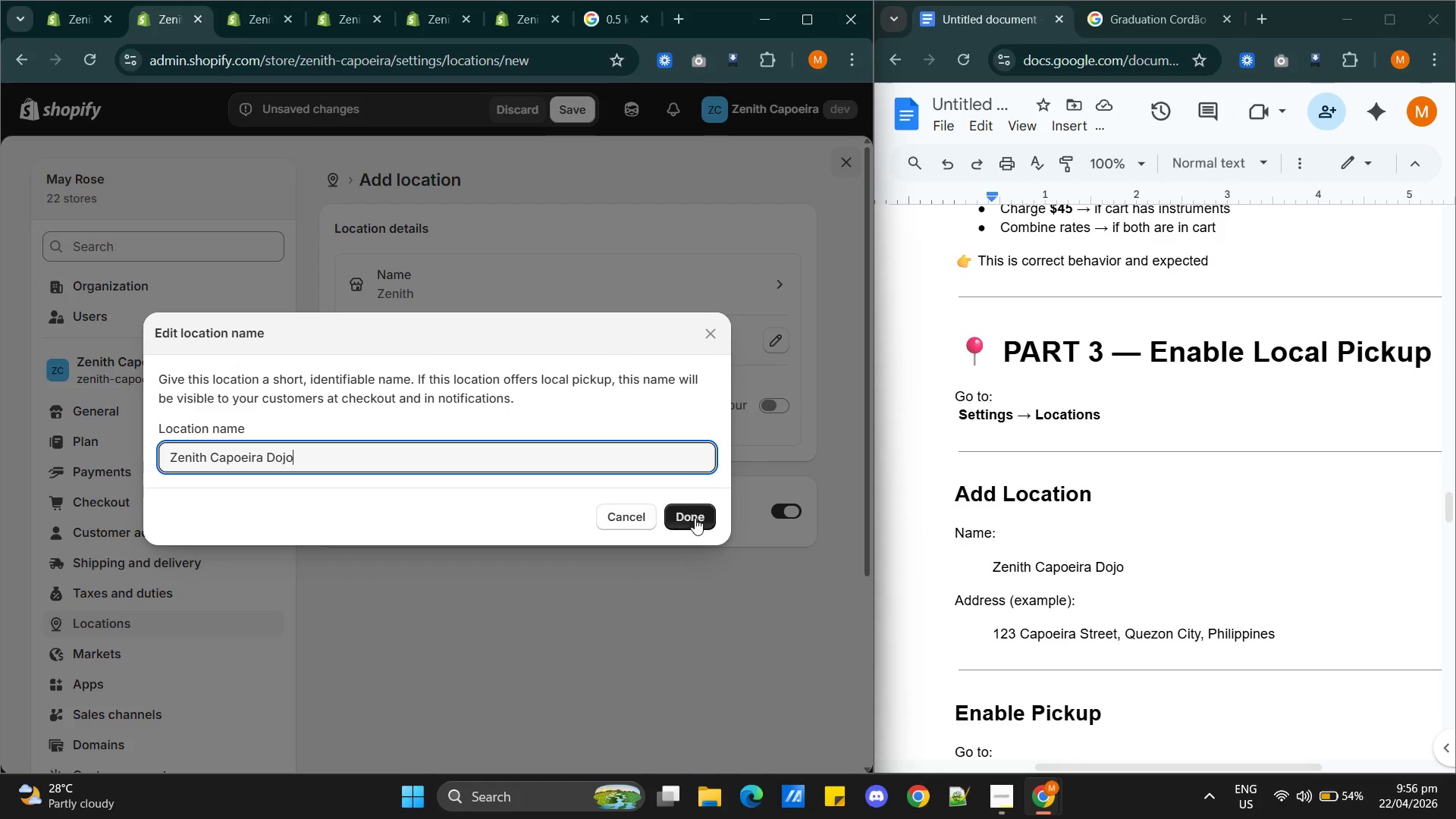 
left_click([708, 511])
 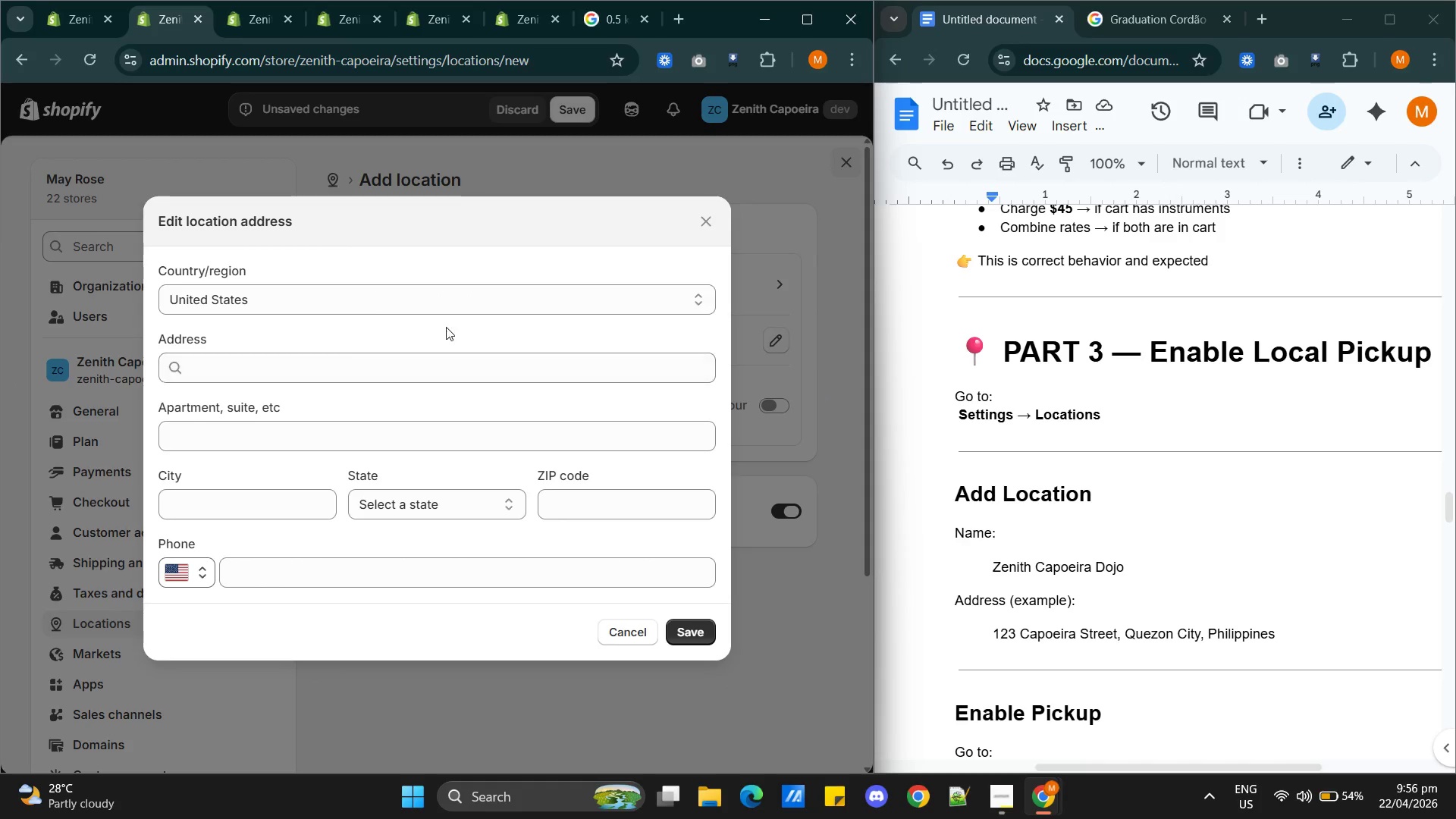 
wait(6.84)
 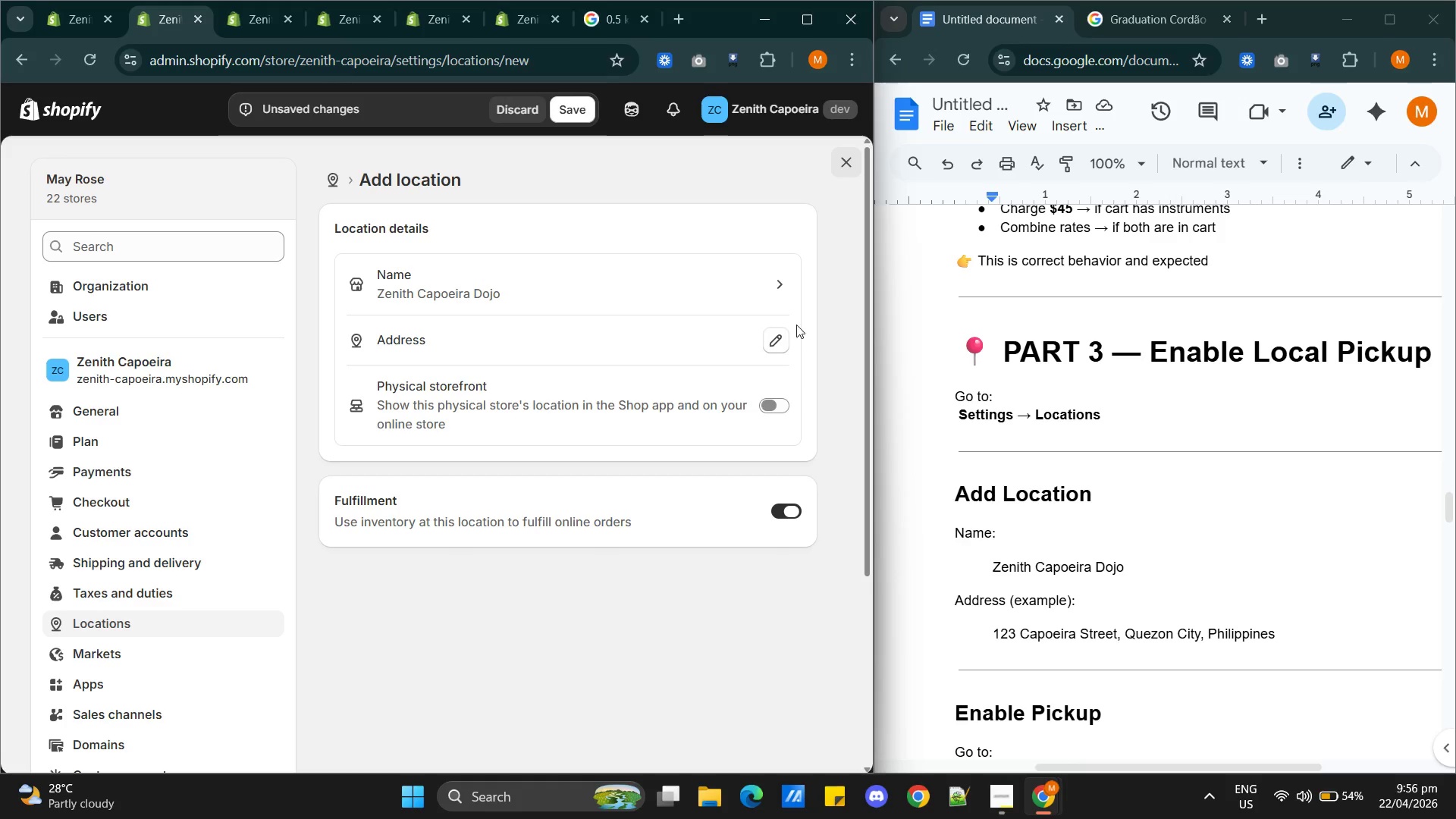 
left_click([220, 365])
 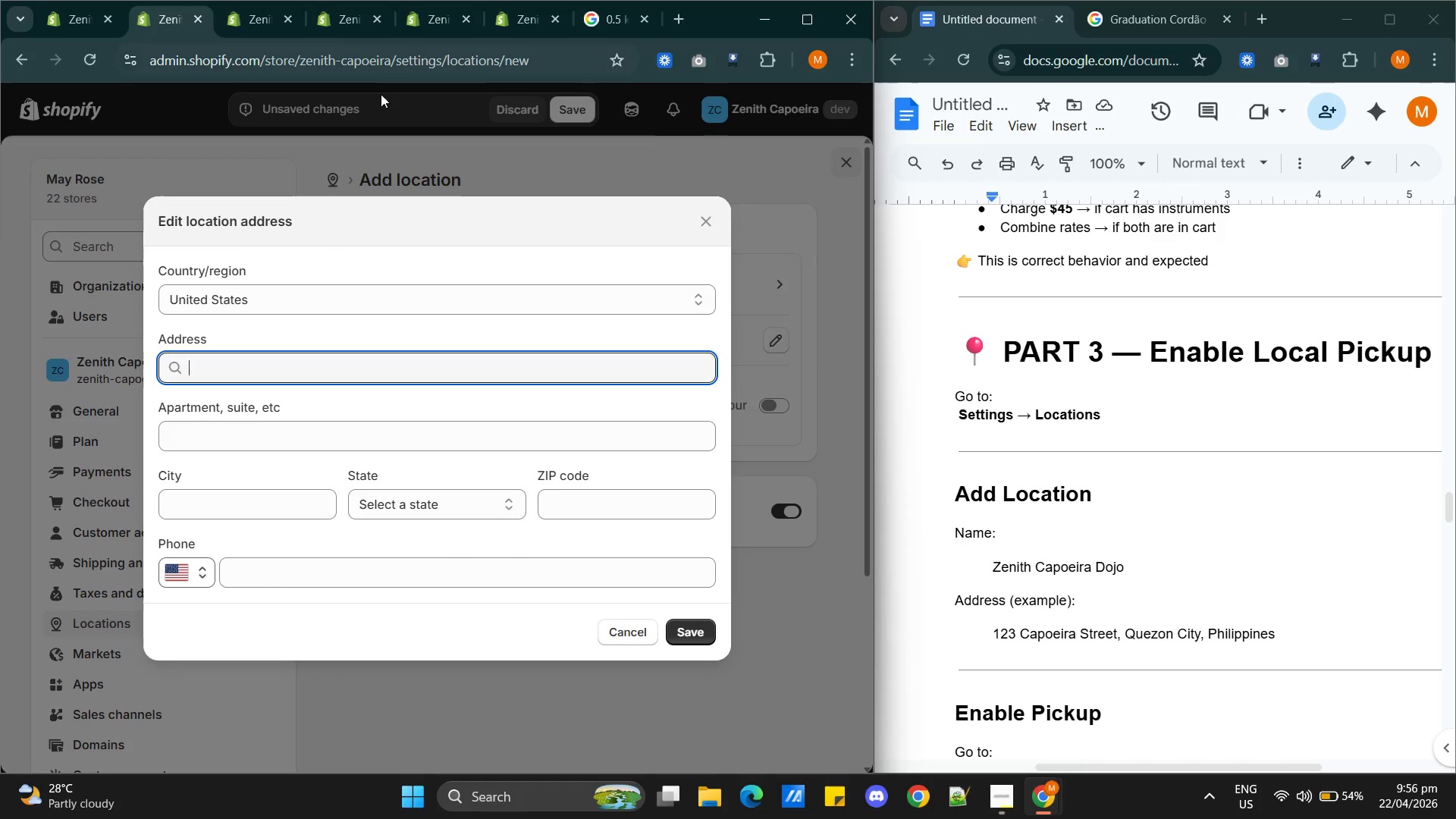 
left_click([682, 14])
 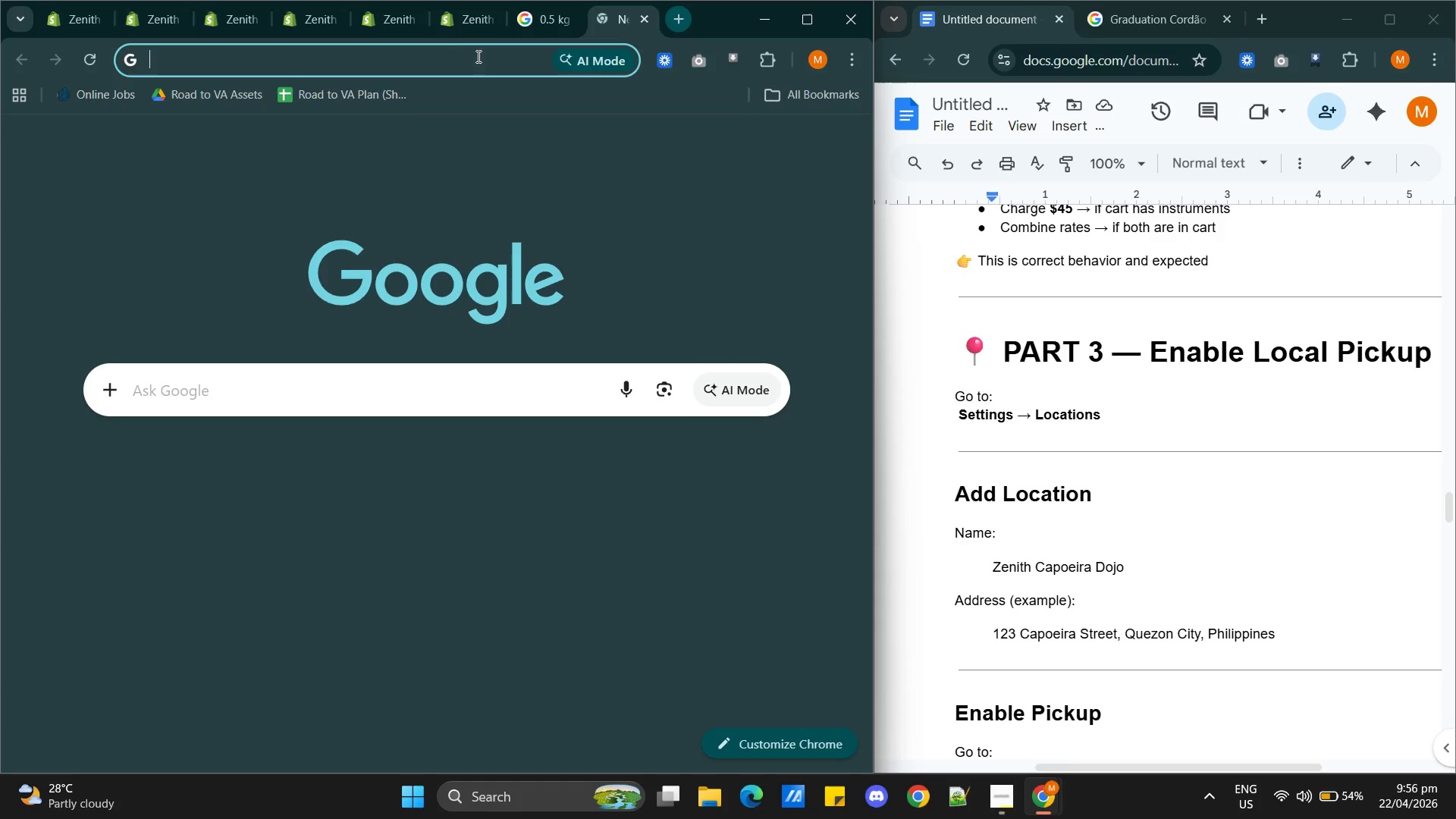 
left_click([469, 61])
 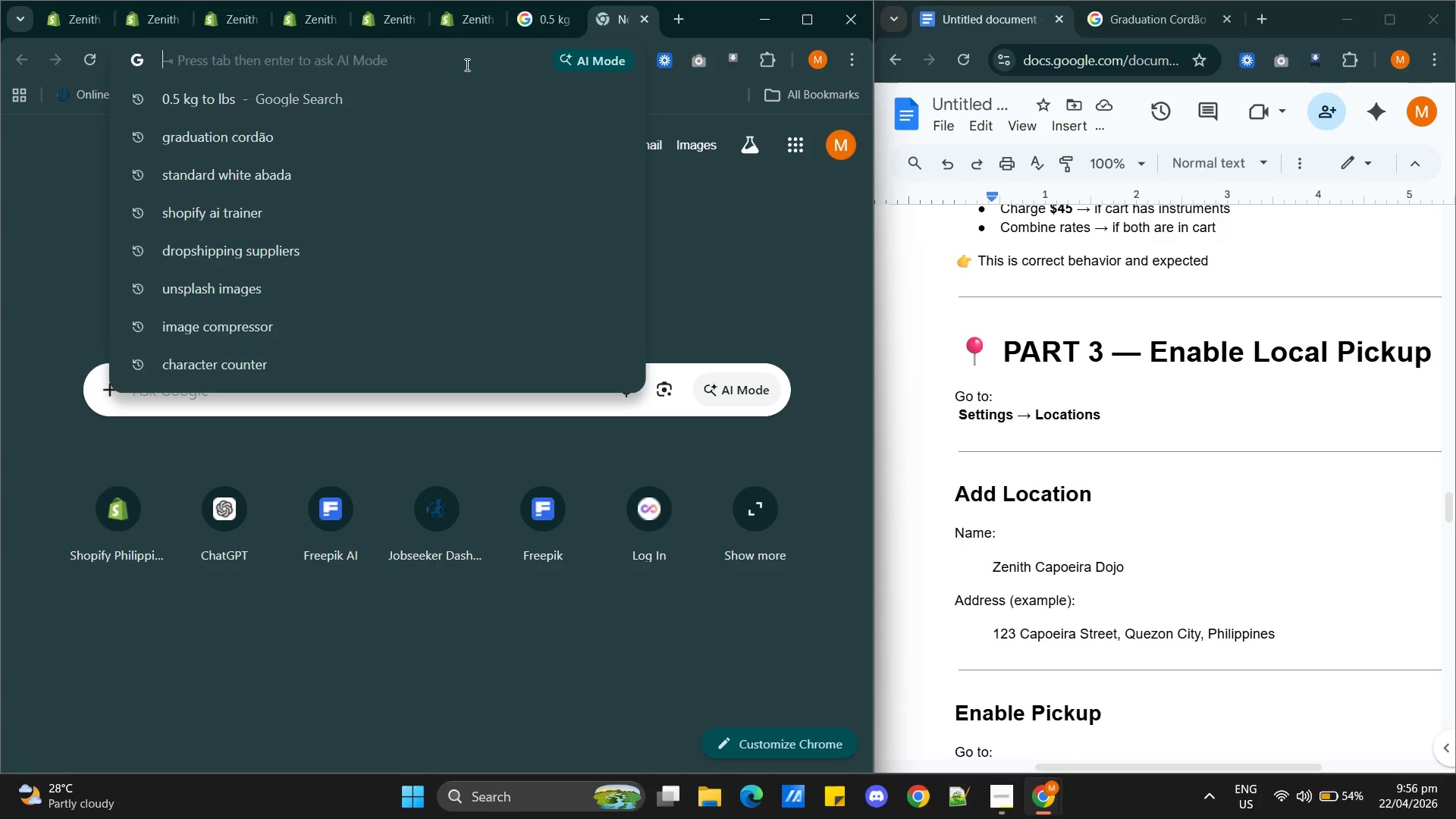 
type(mock address)
 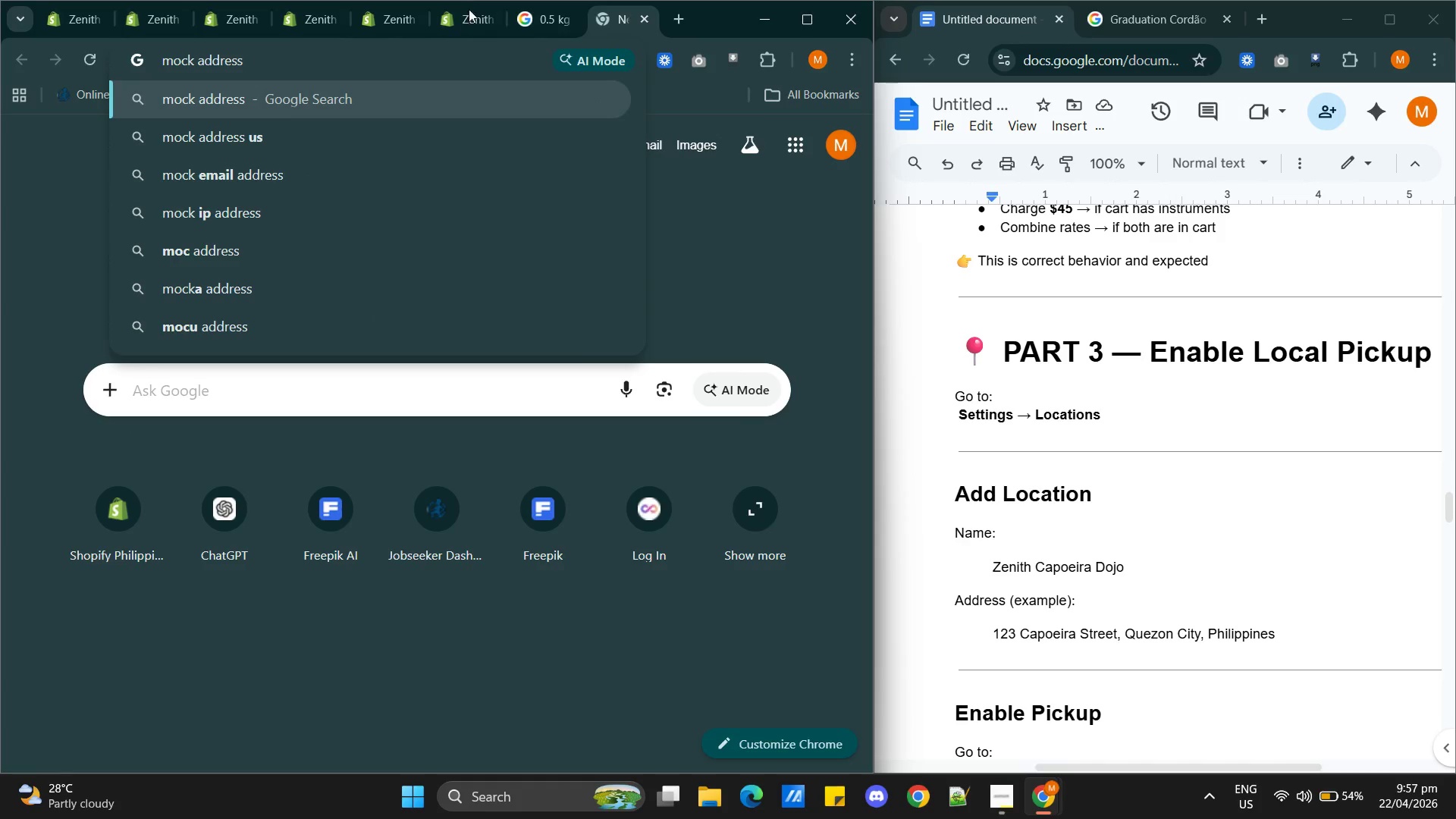 
left_click([256, 142])
 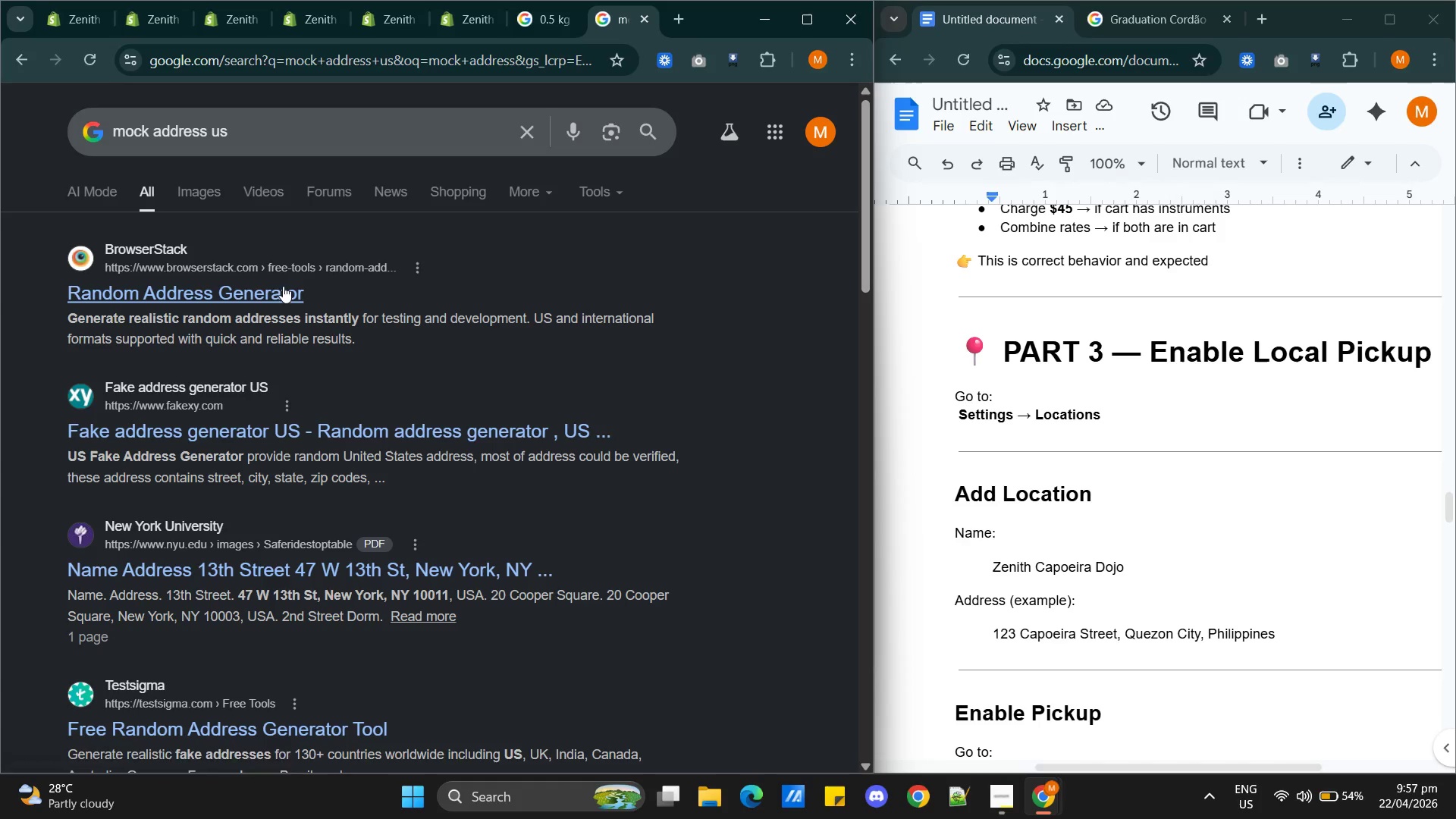 
left_click([276, 292])
 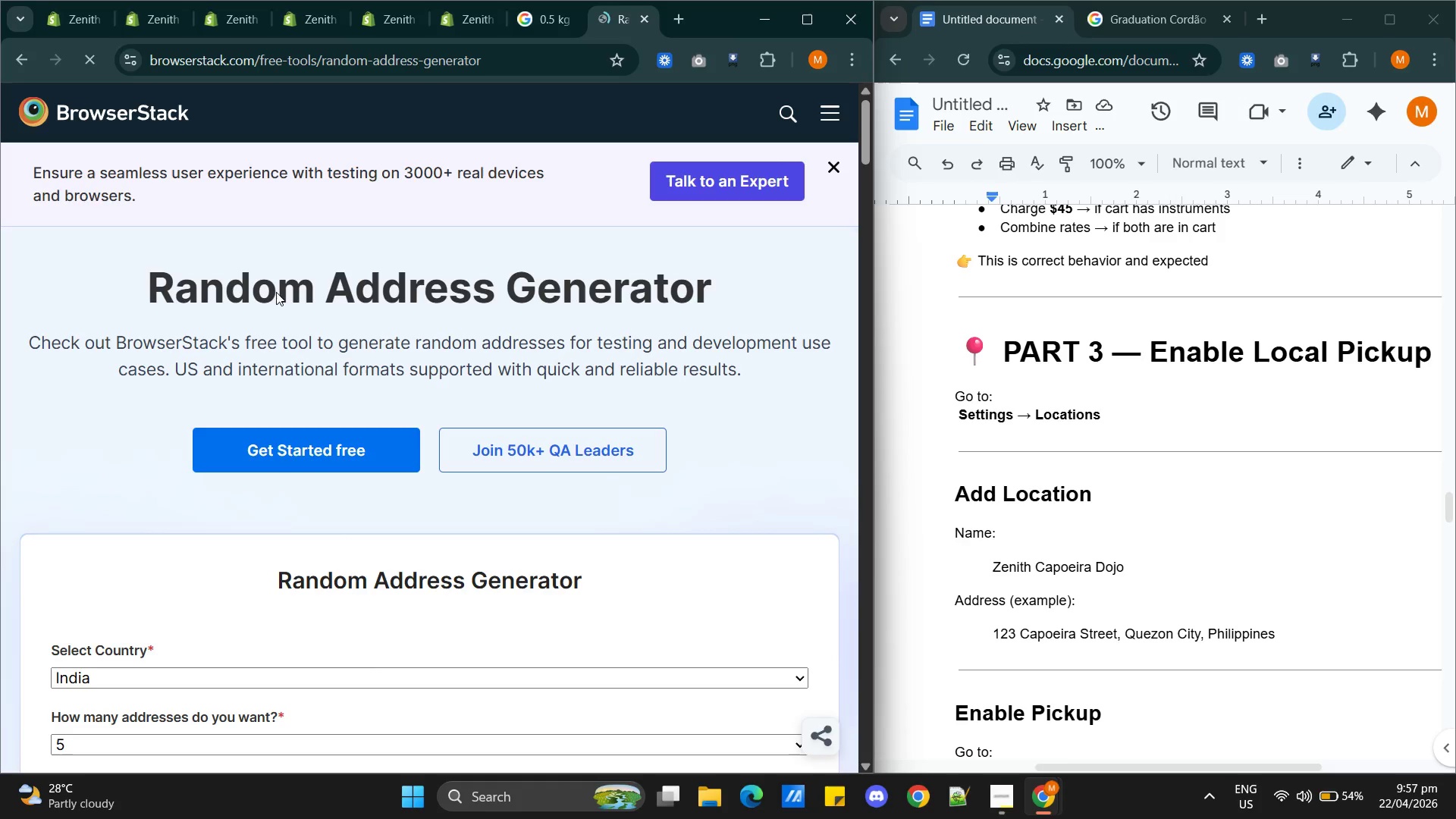 
scroll: coordinate [284, 344], scroll_direction: down, amount: 3.0
 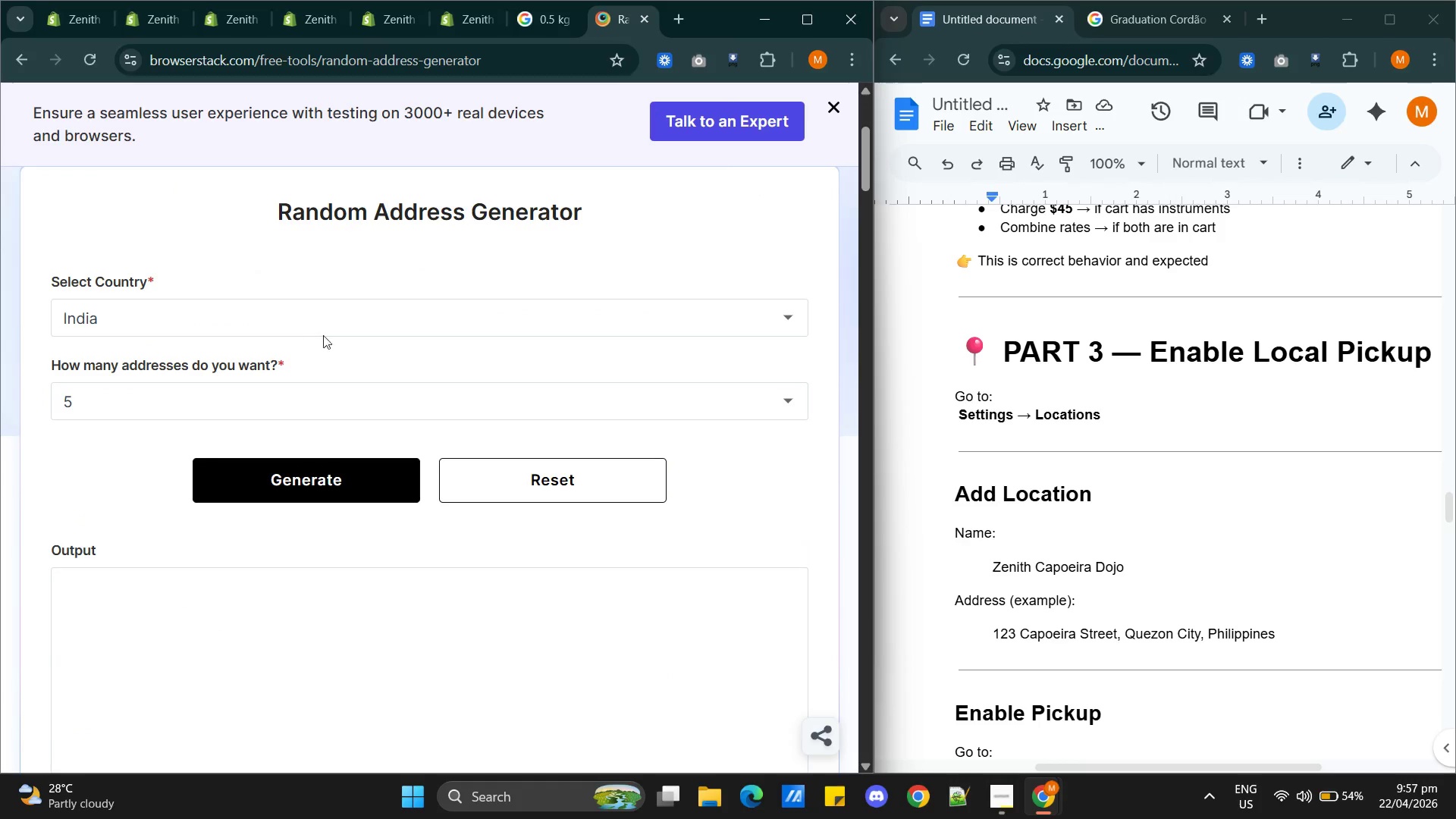 
scroll: coordinate [360, 328], scroll_direction: up, amount: 1.0
 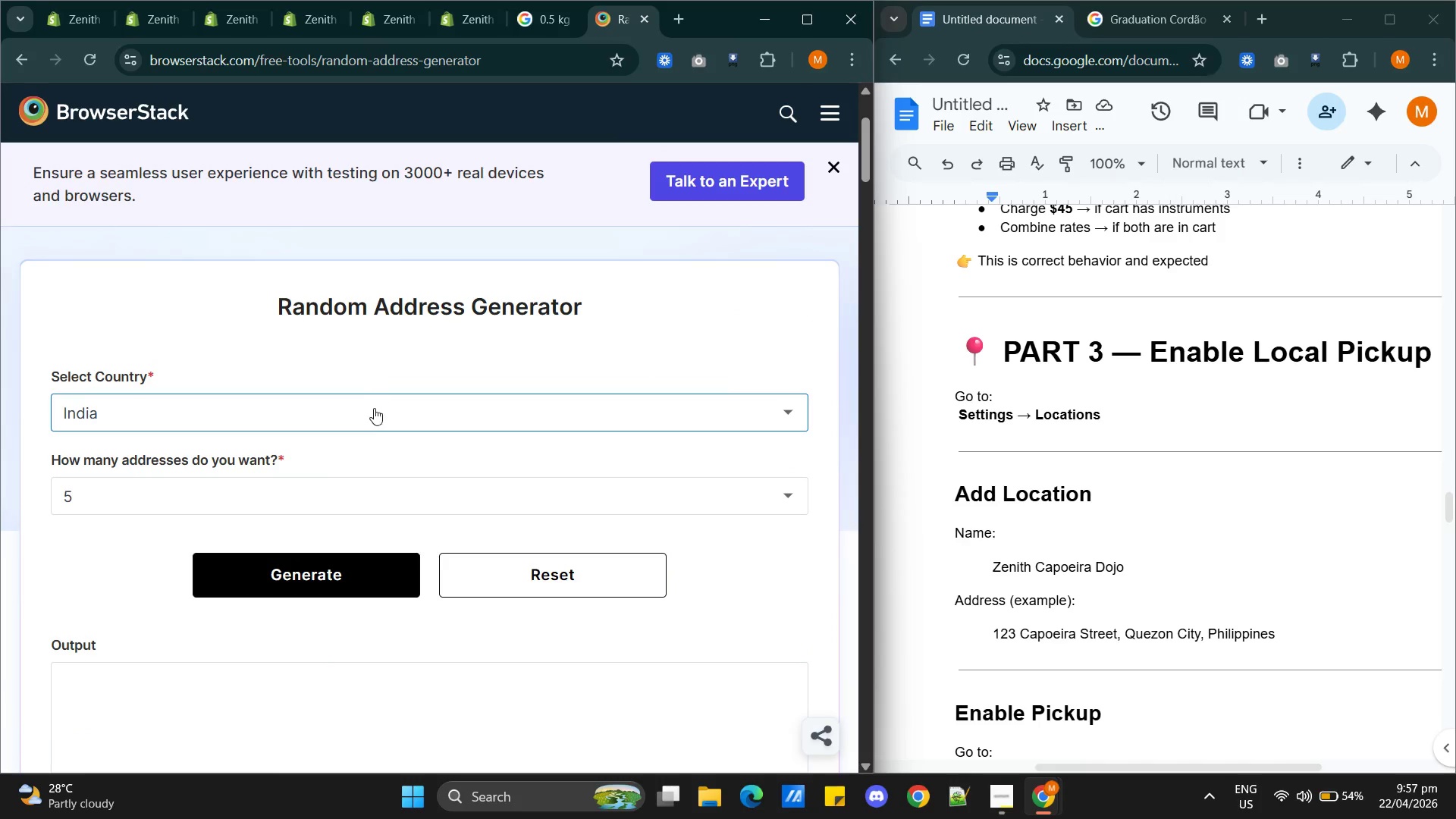 
left_click([373, 412])
 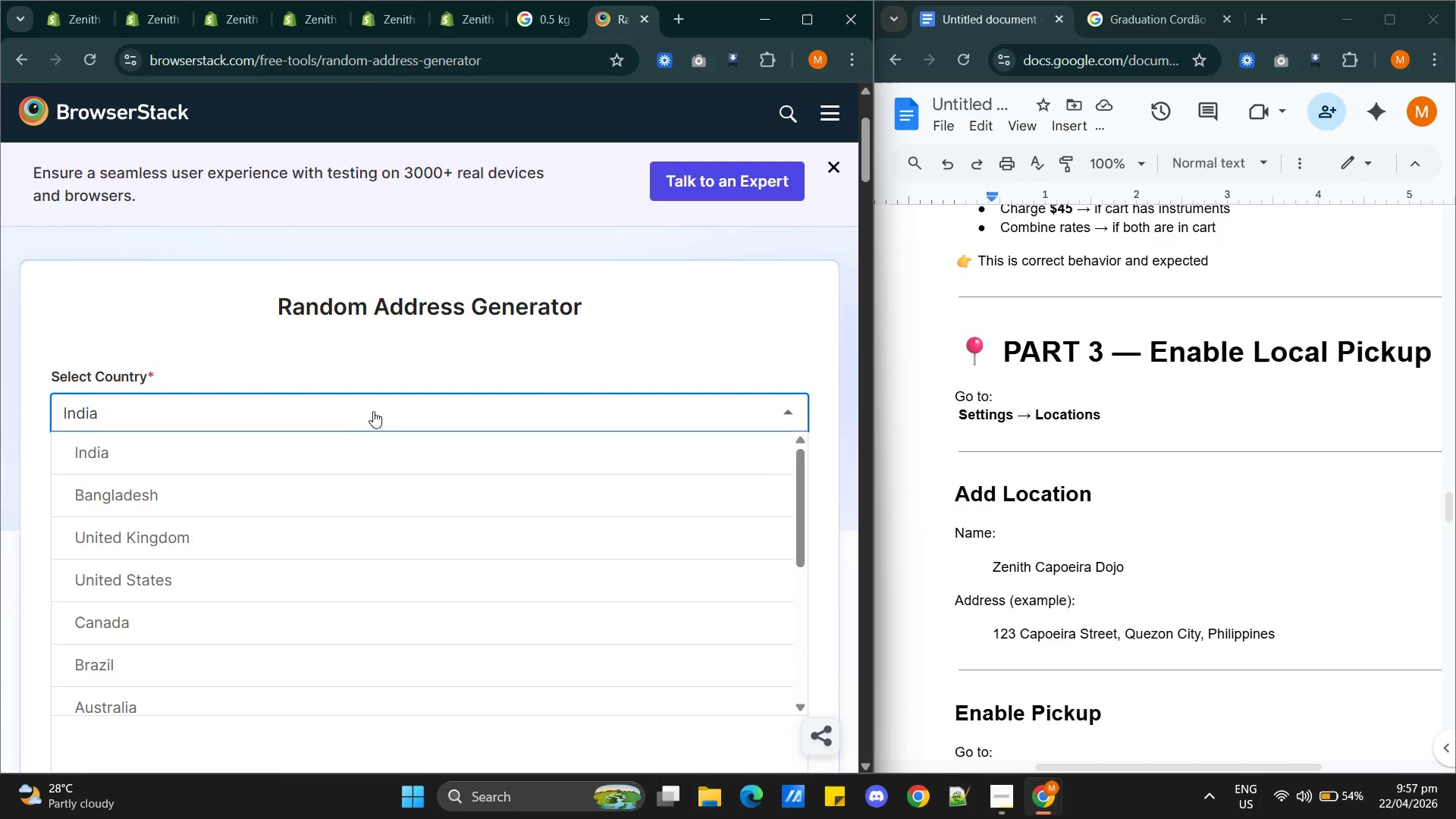 
type(un)
 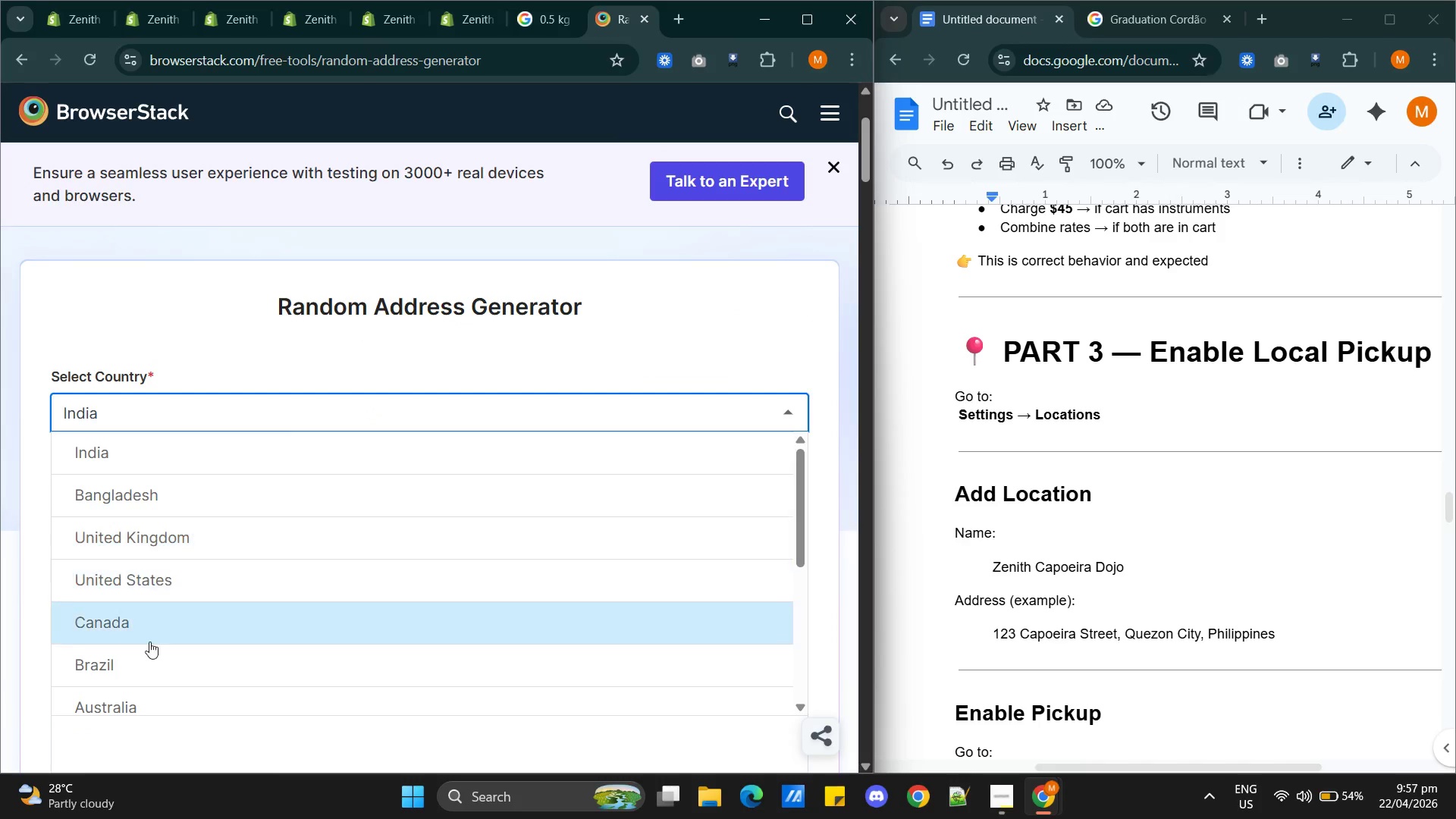 
left_click([180, 588])
 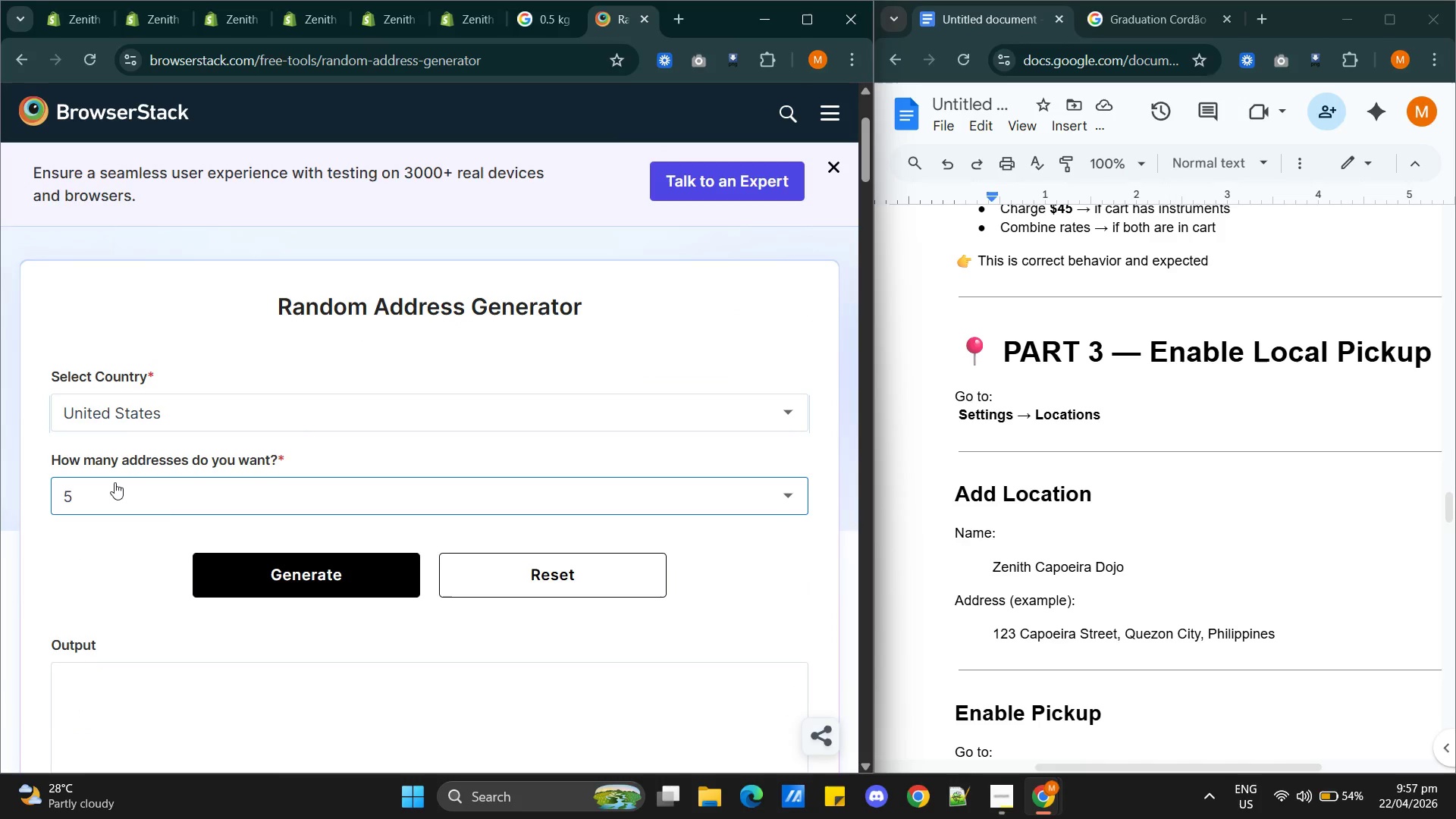 
left_click([162, 494])
 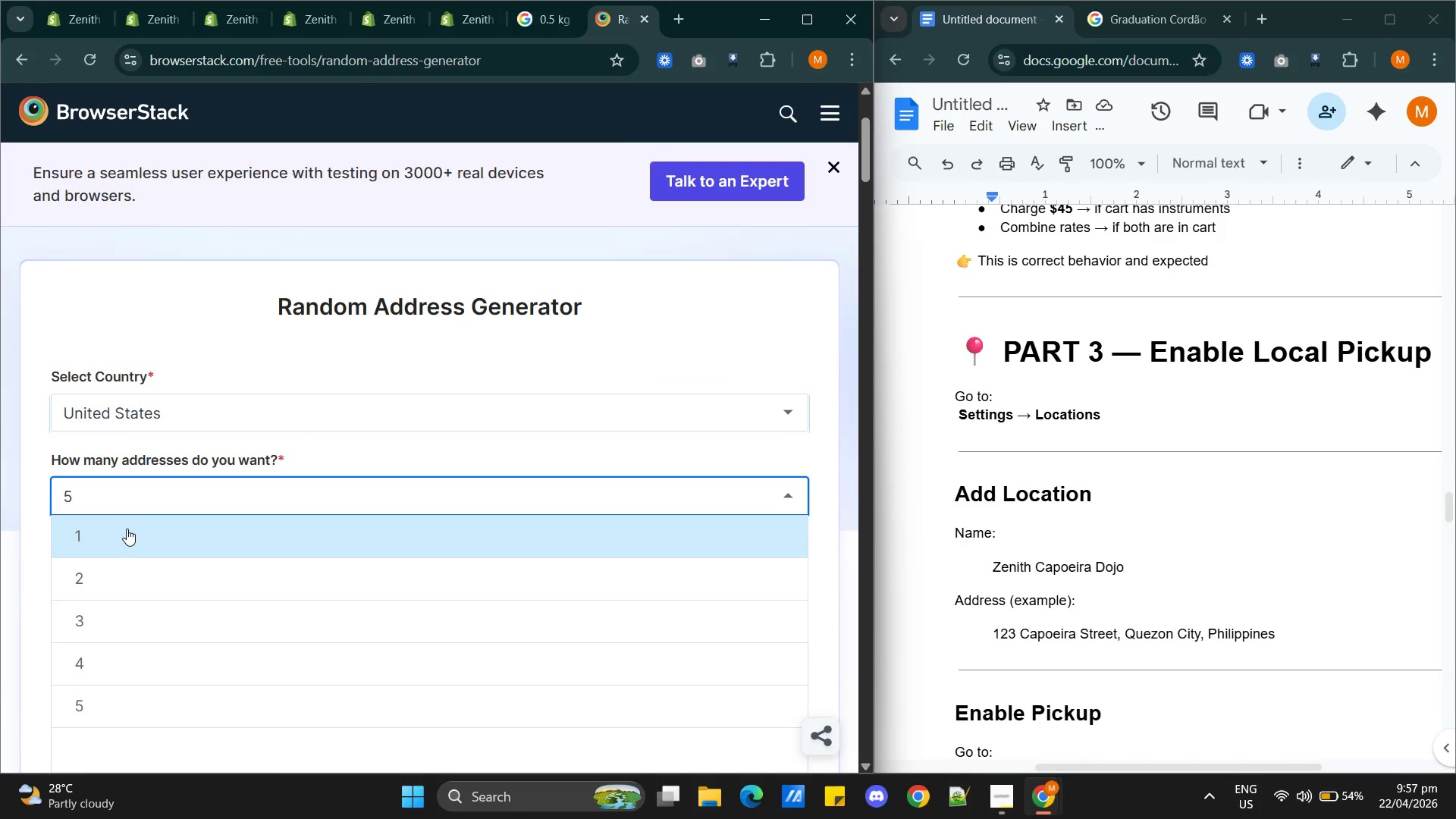 
left_click([127, 529])
 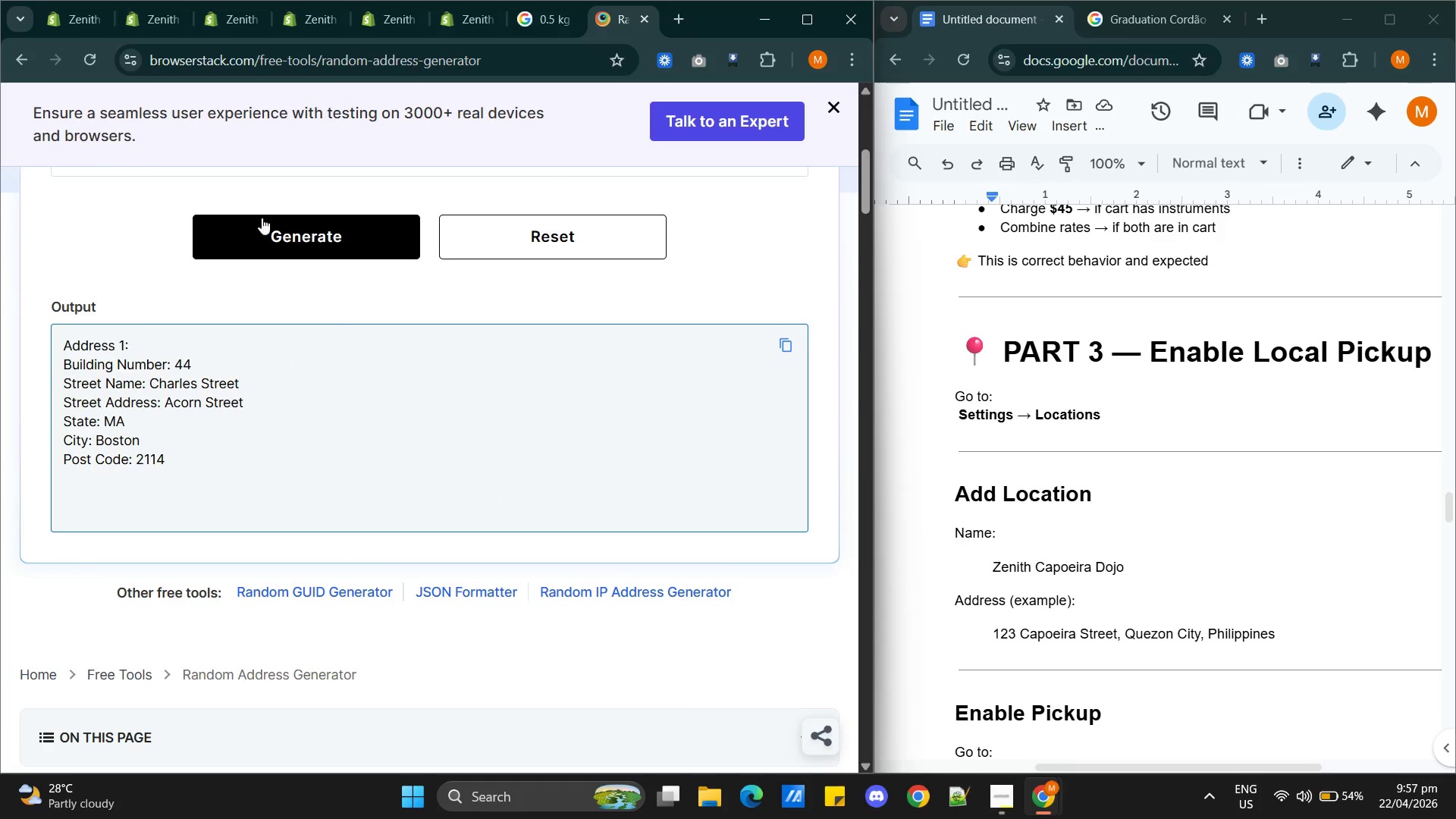 
wait(7.25)
 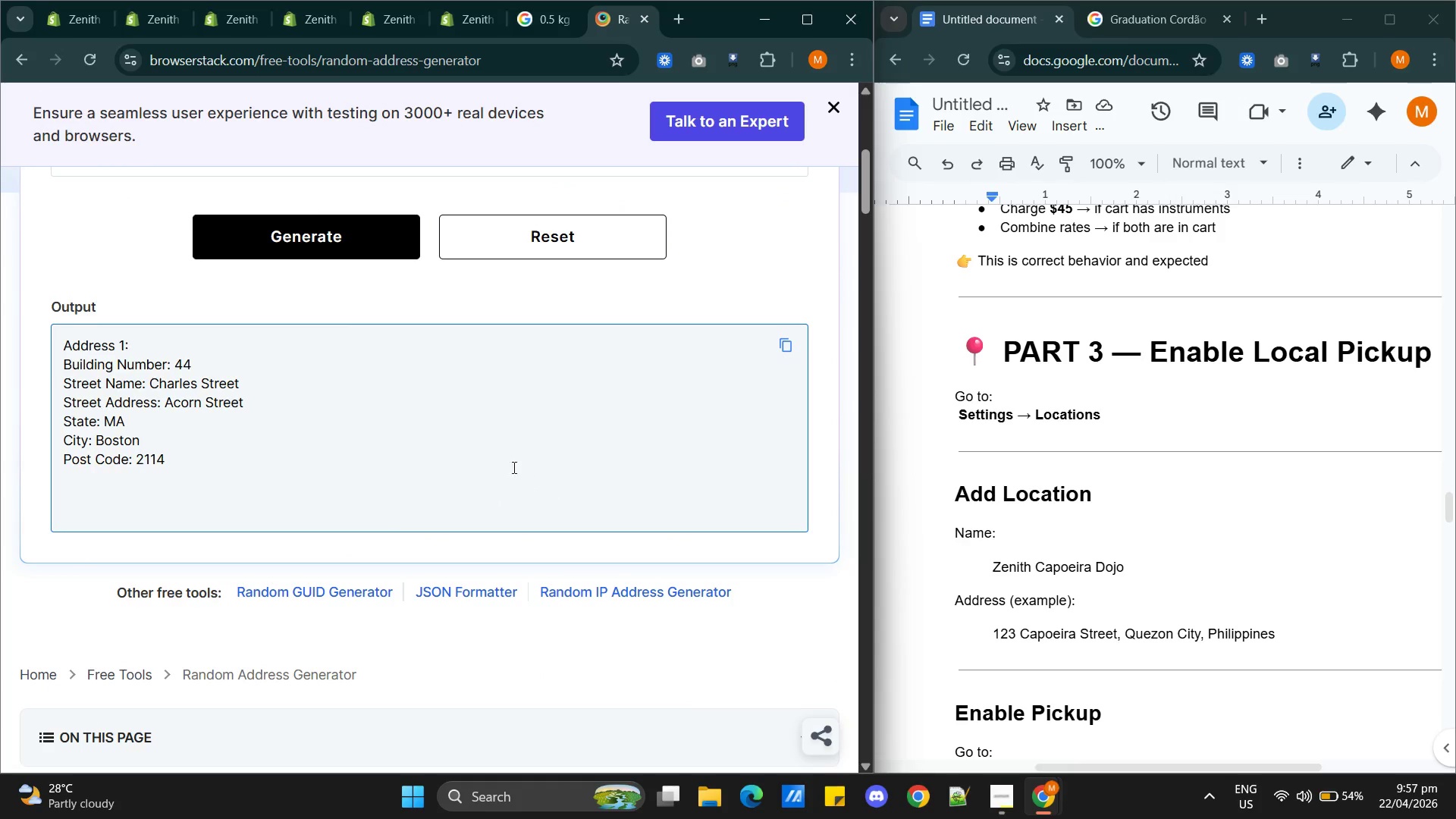 
left_click([158, 17])
 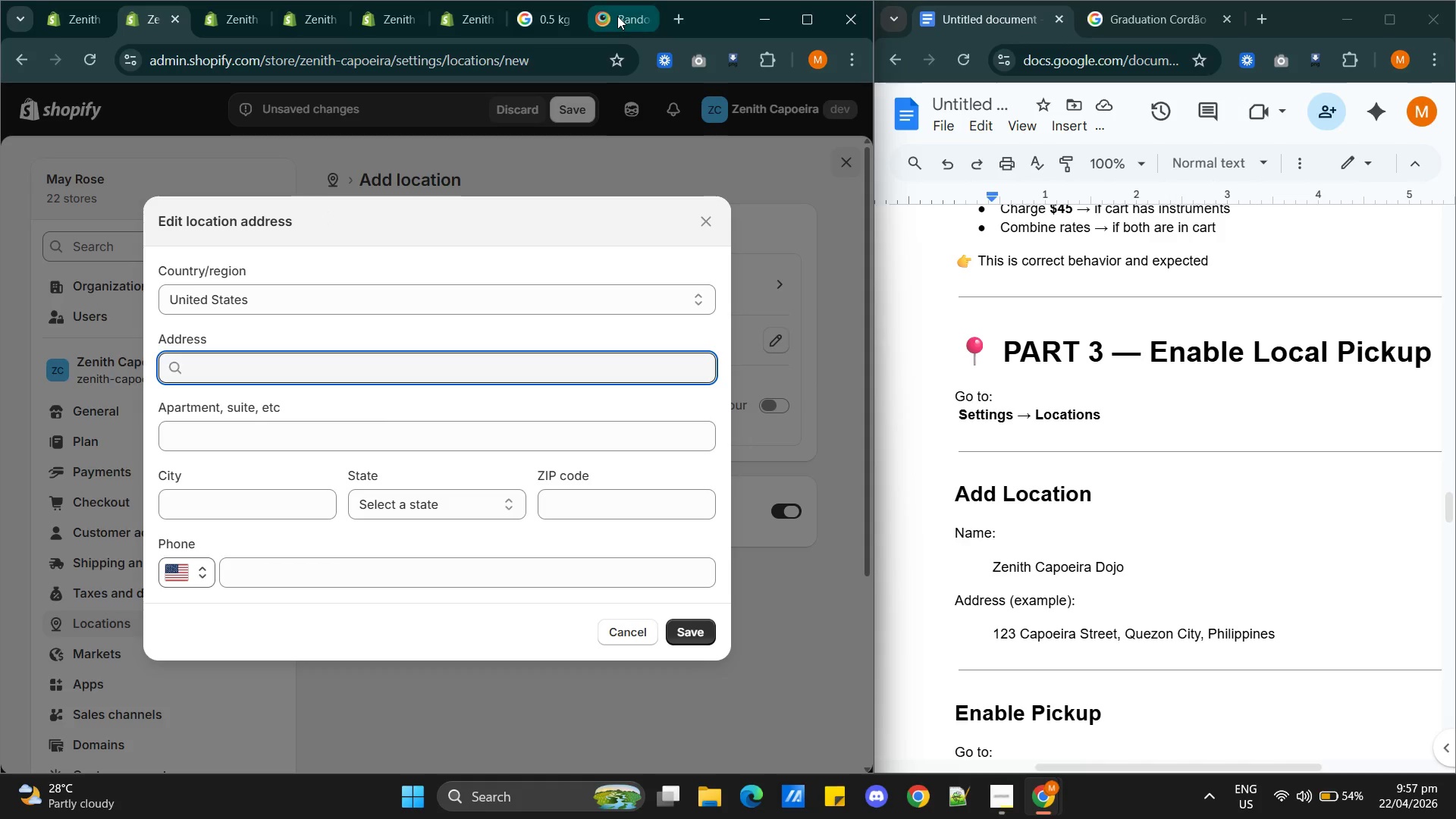 
left_click([617, 24])
 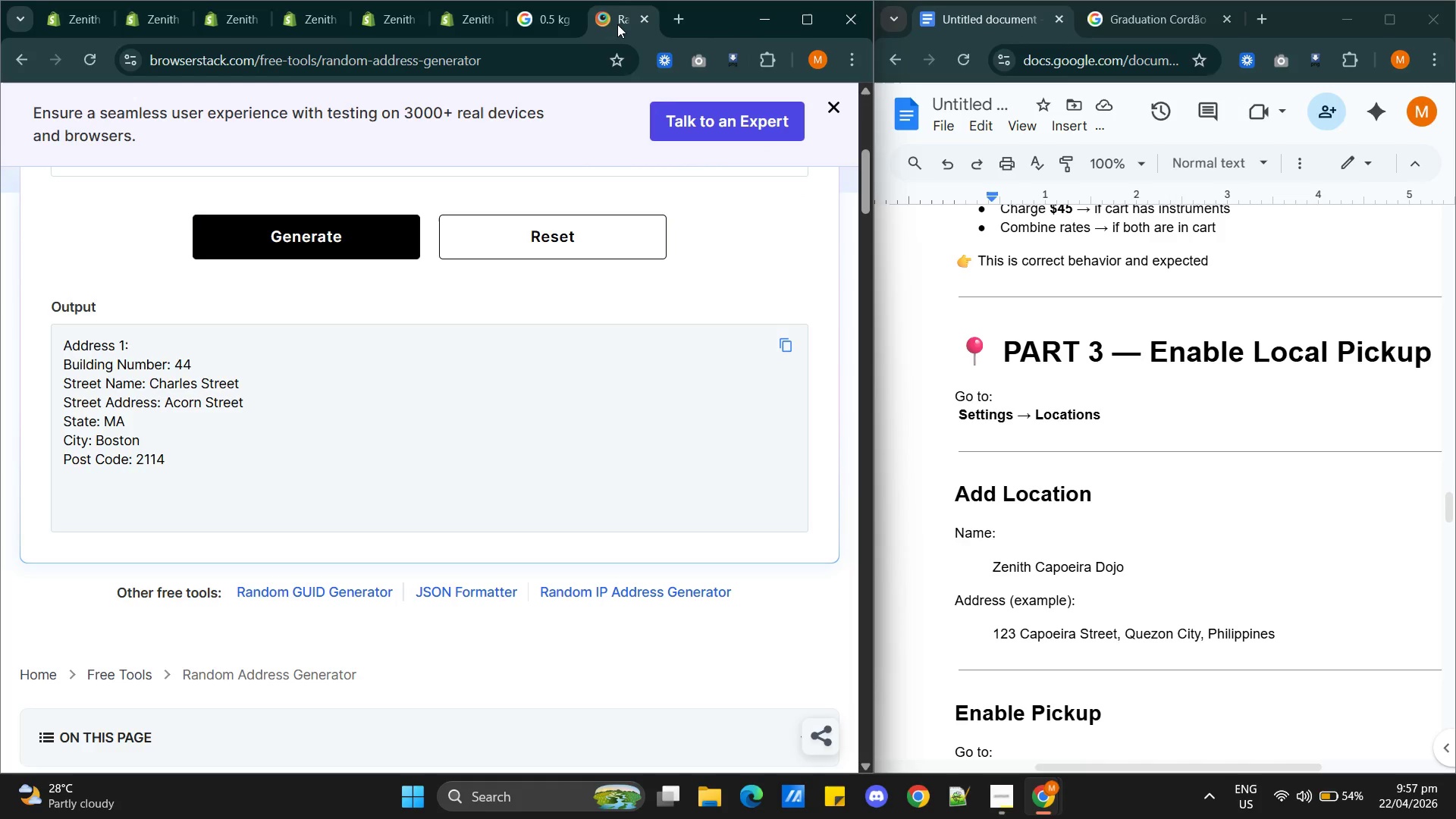 
mouse_move([163, 24])
 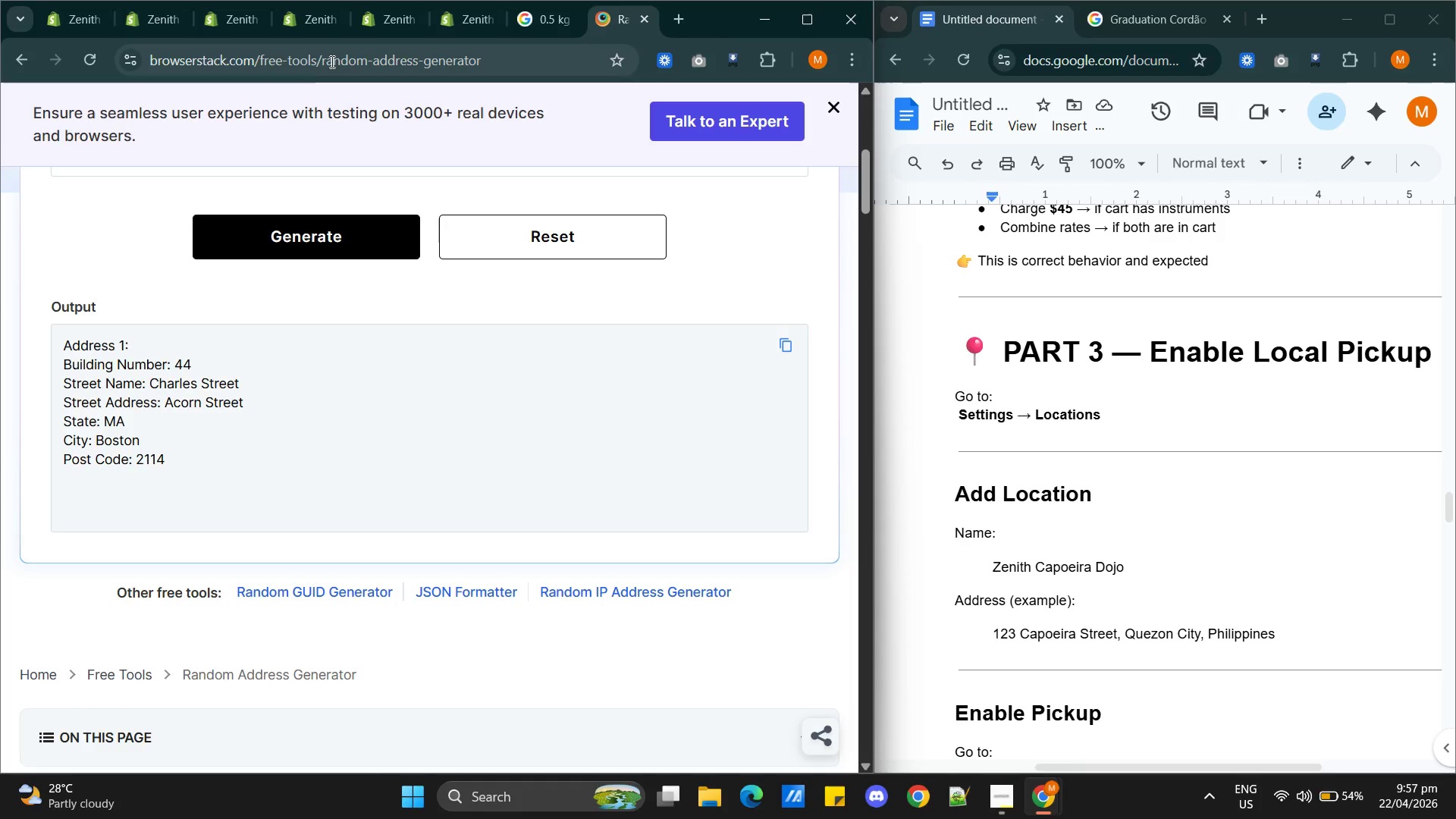 
wait(6.95)
 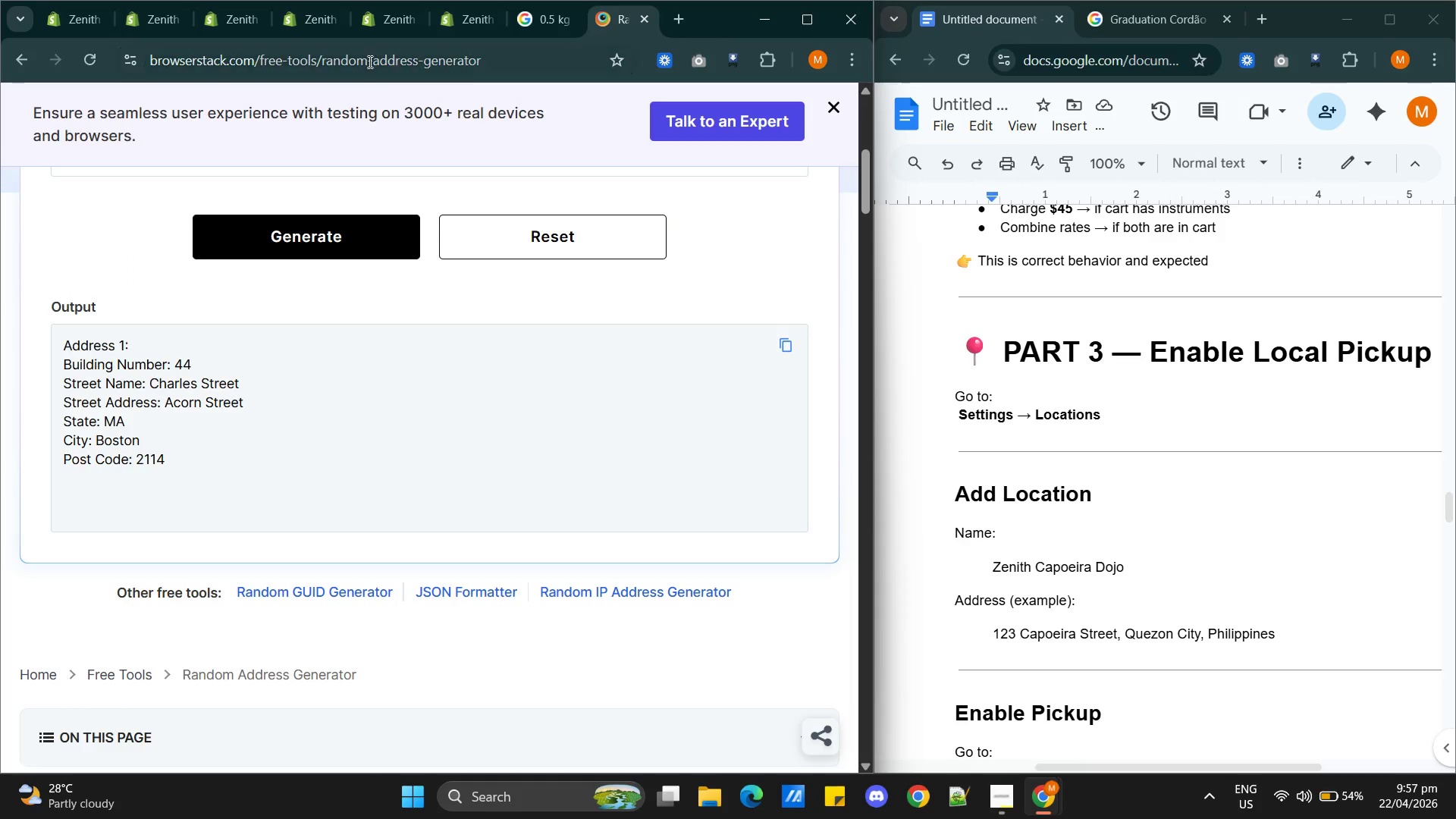 
left_click([228, 27])
 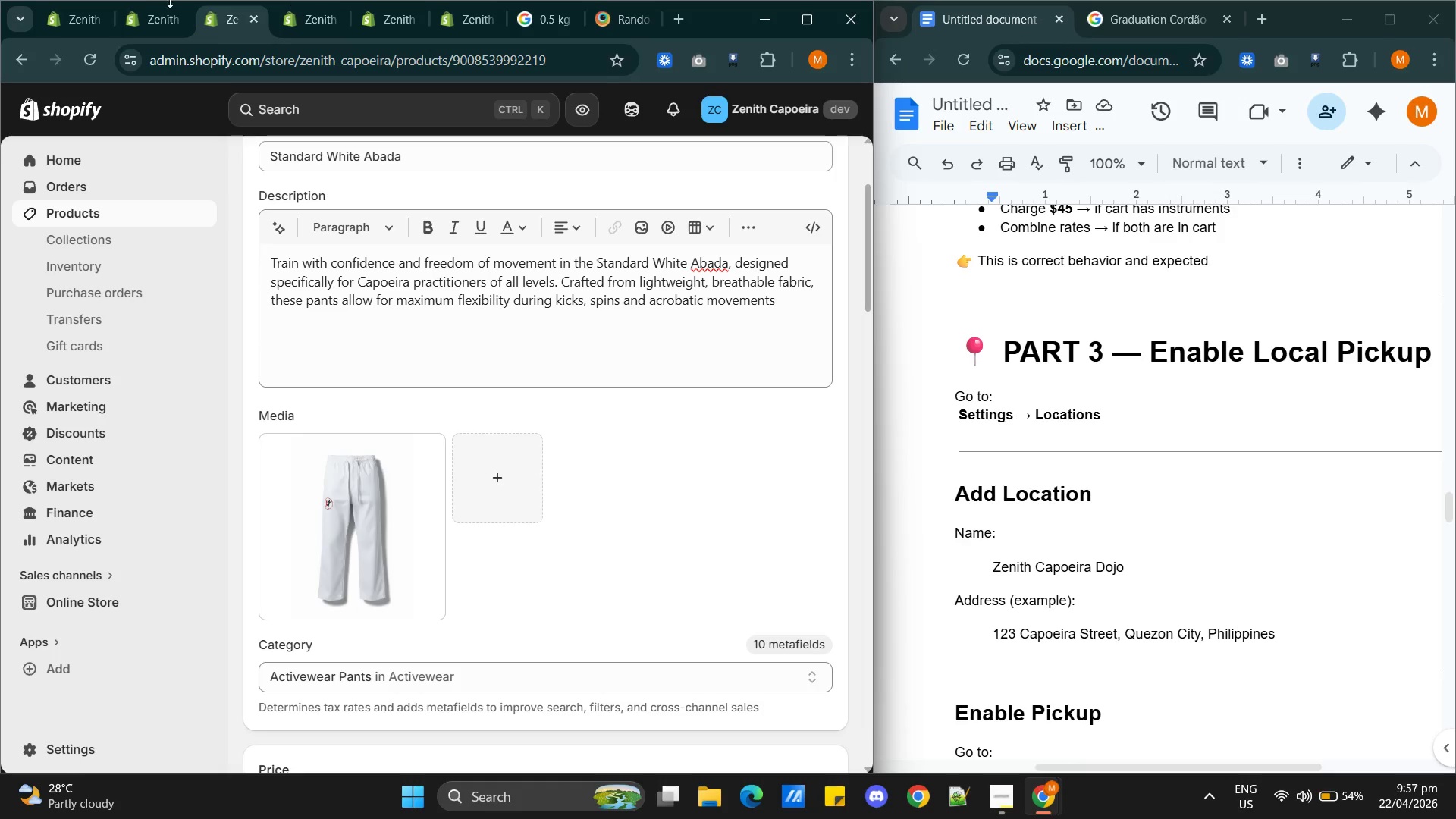 
left_click([149, 10])
 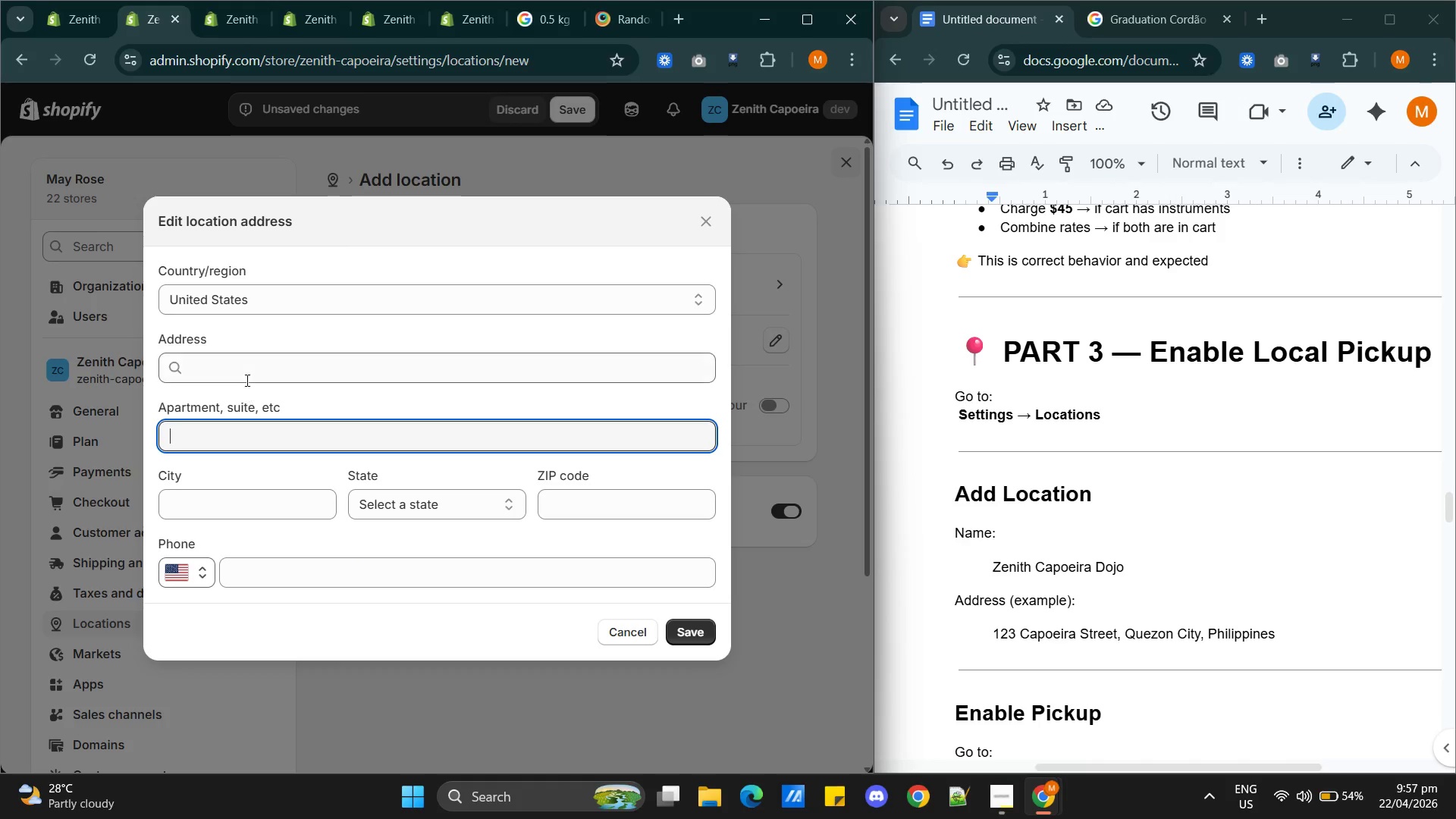 
left_click([246, 369])
 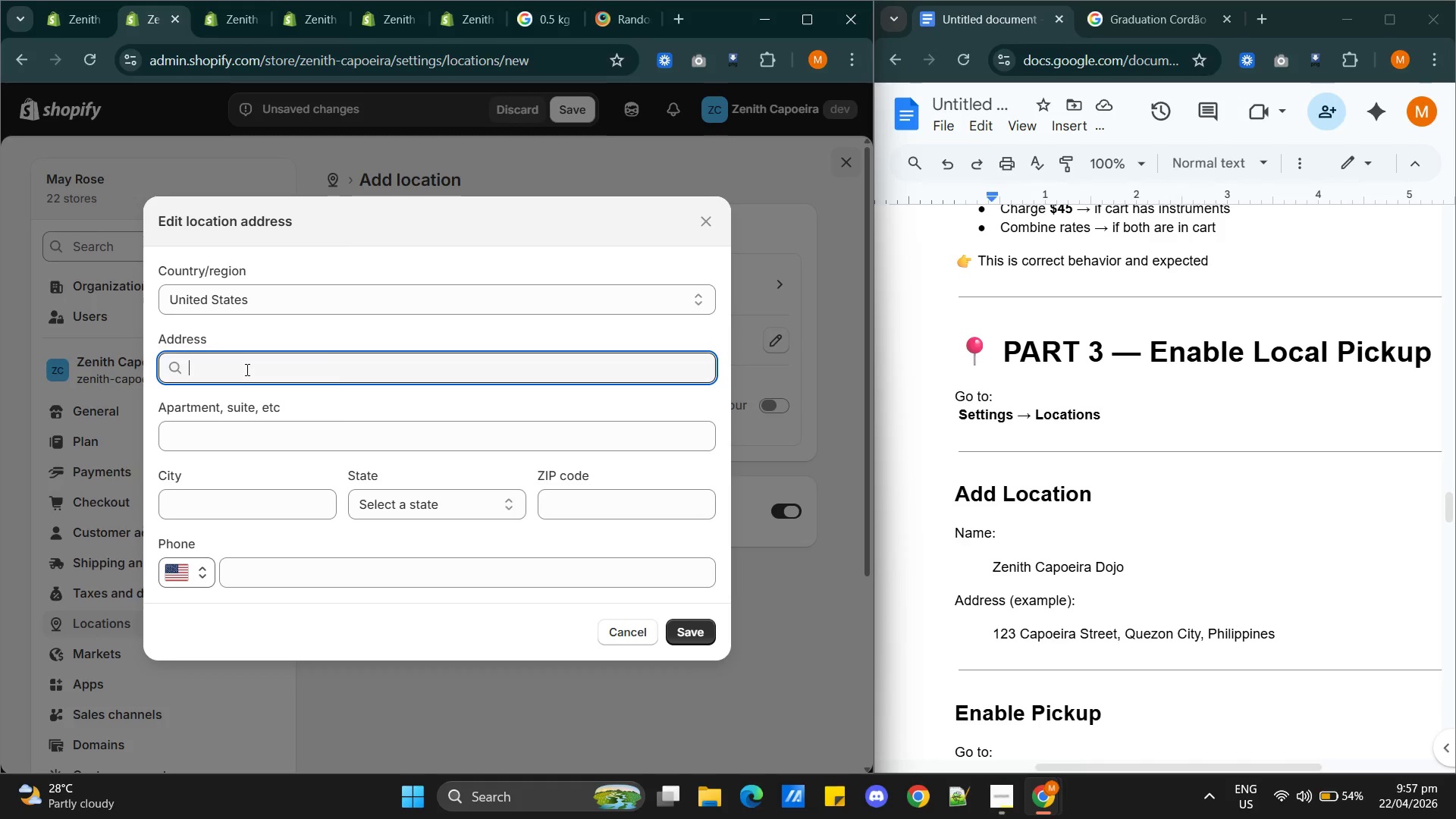 
left_click([211, 434])
 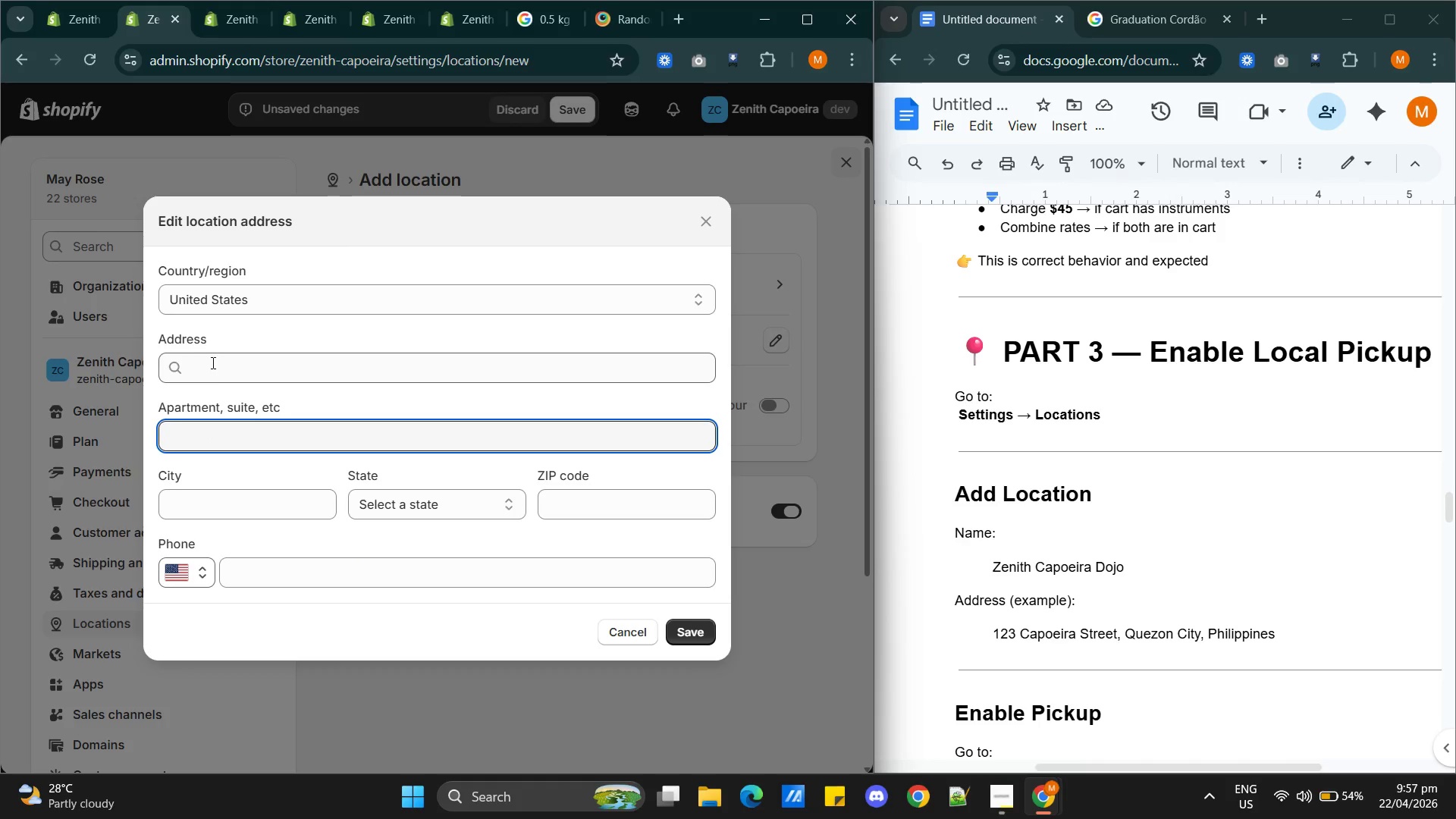 
left_click([222, 428])
 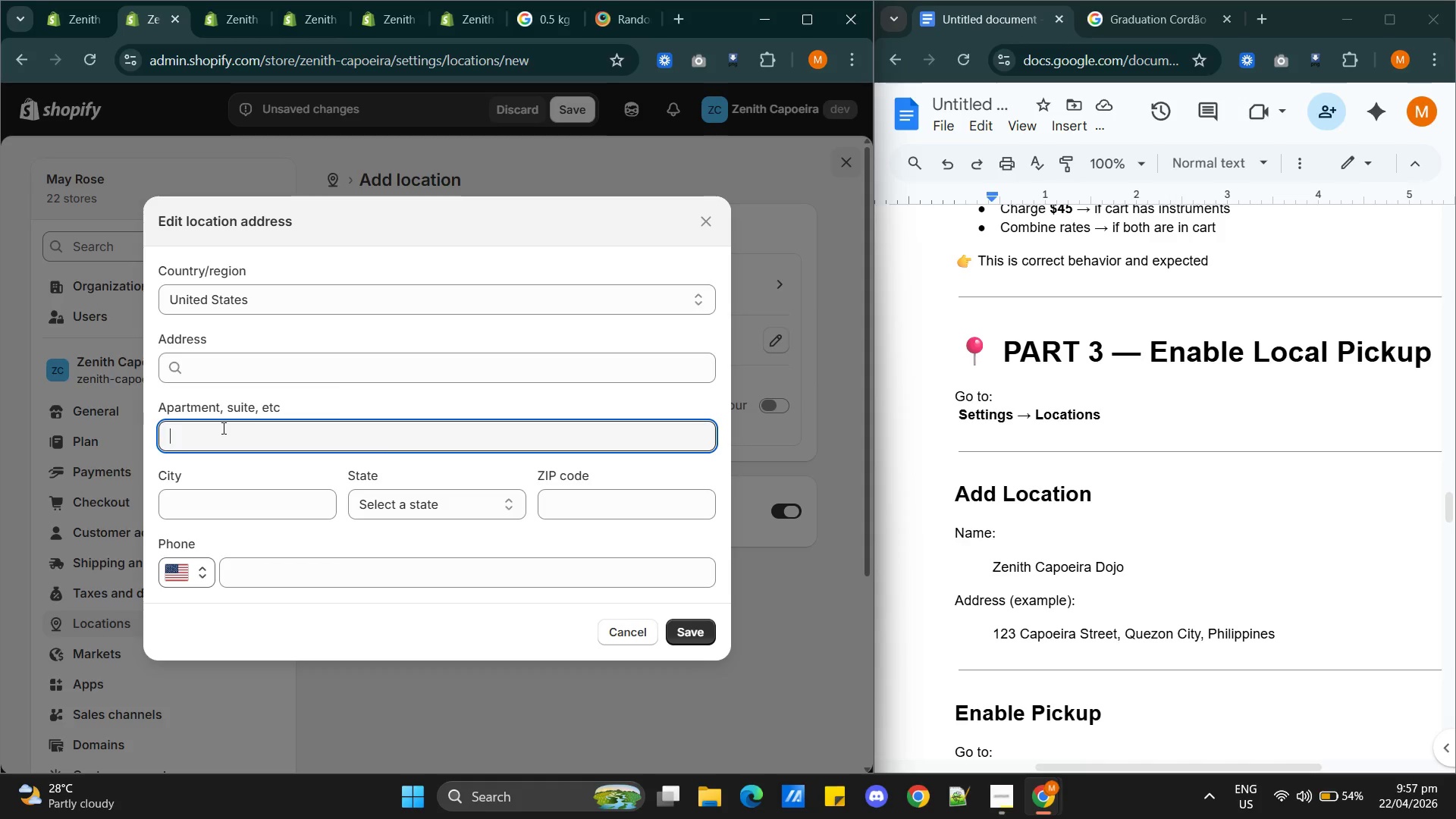 
type(44)
 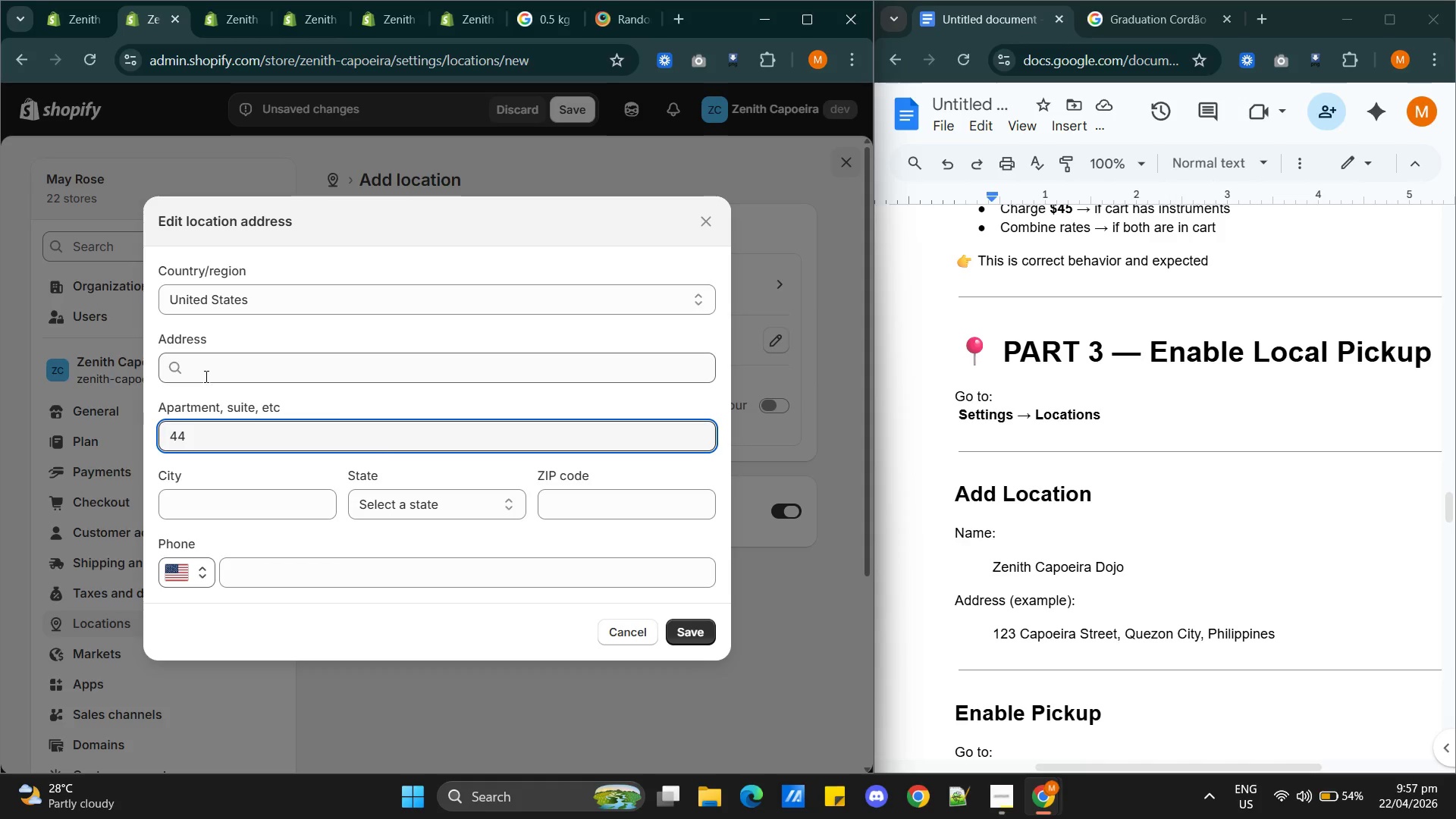 
left_click([207, 362])
 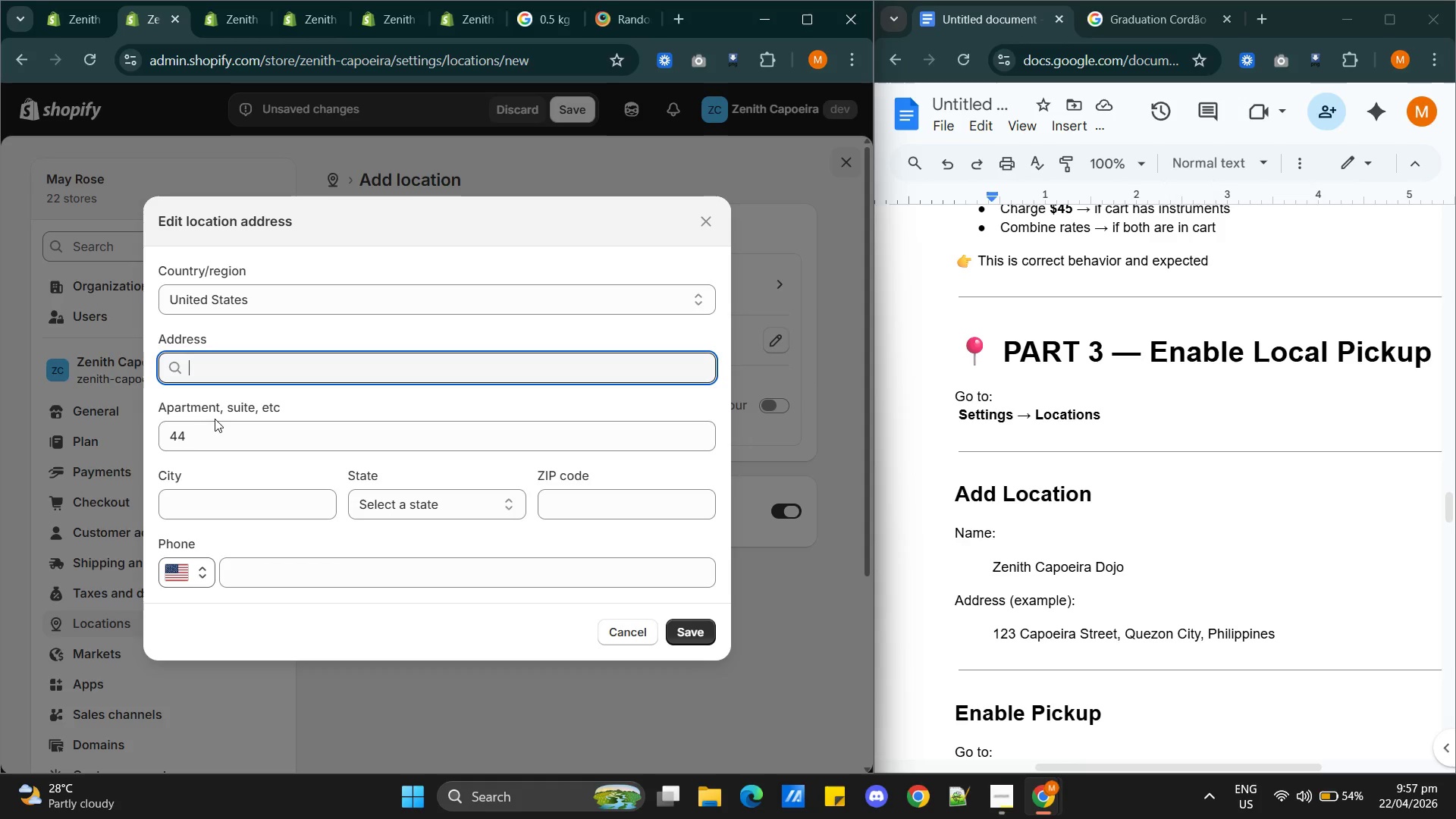 
left_click([212, 427])
 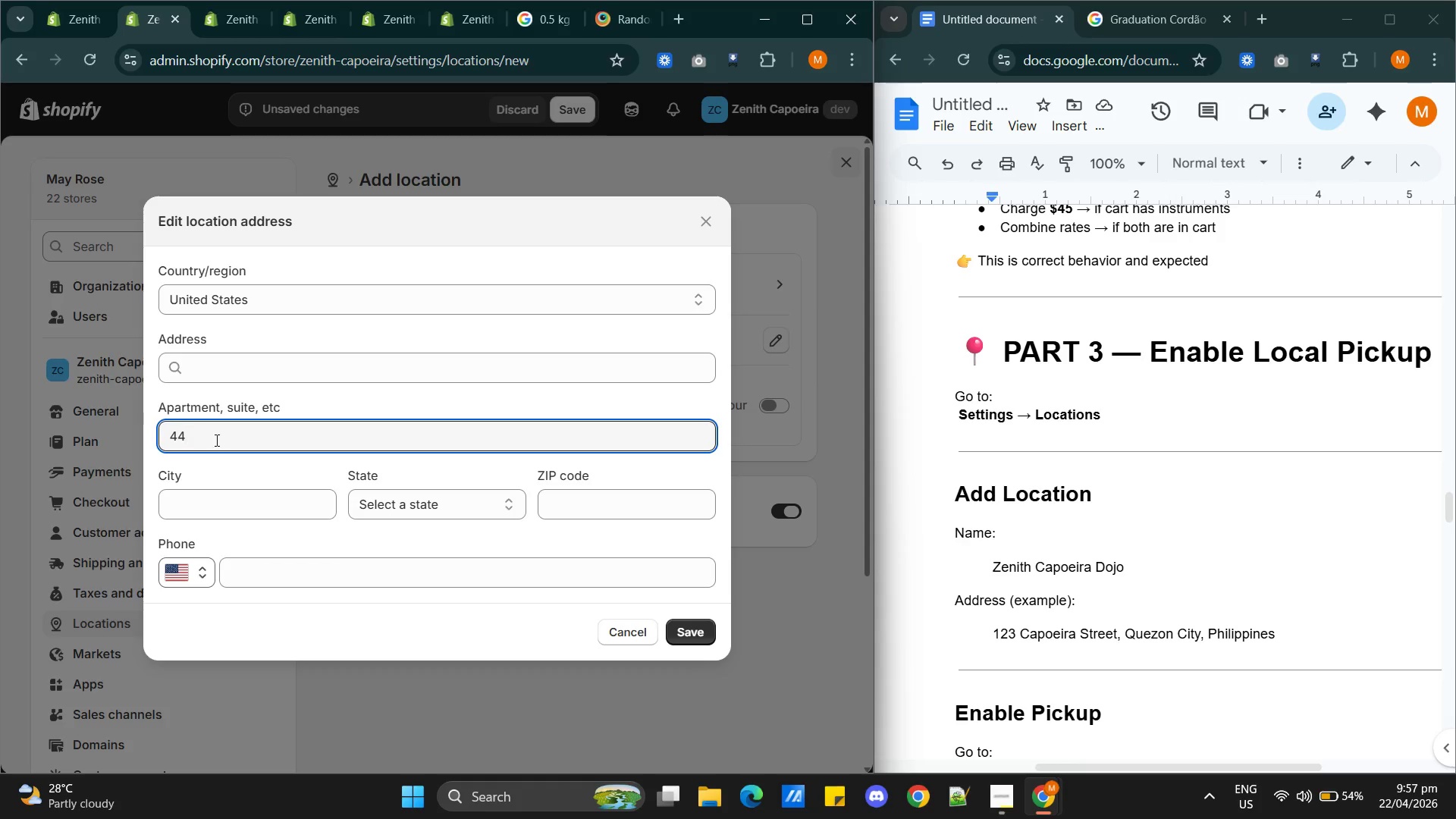 
key(Space)
 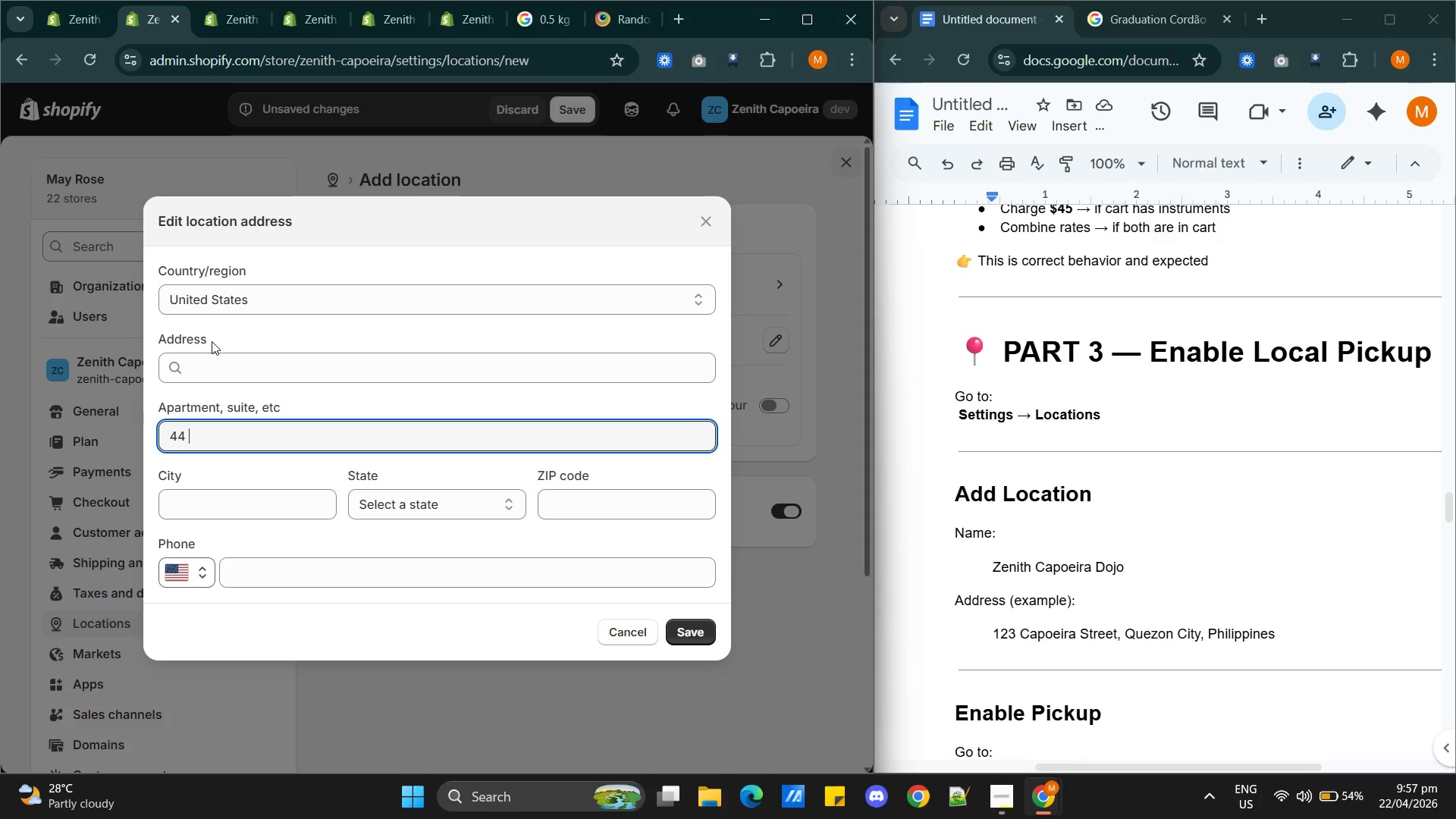 
left_click([212, 356])
 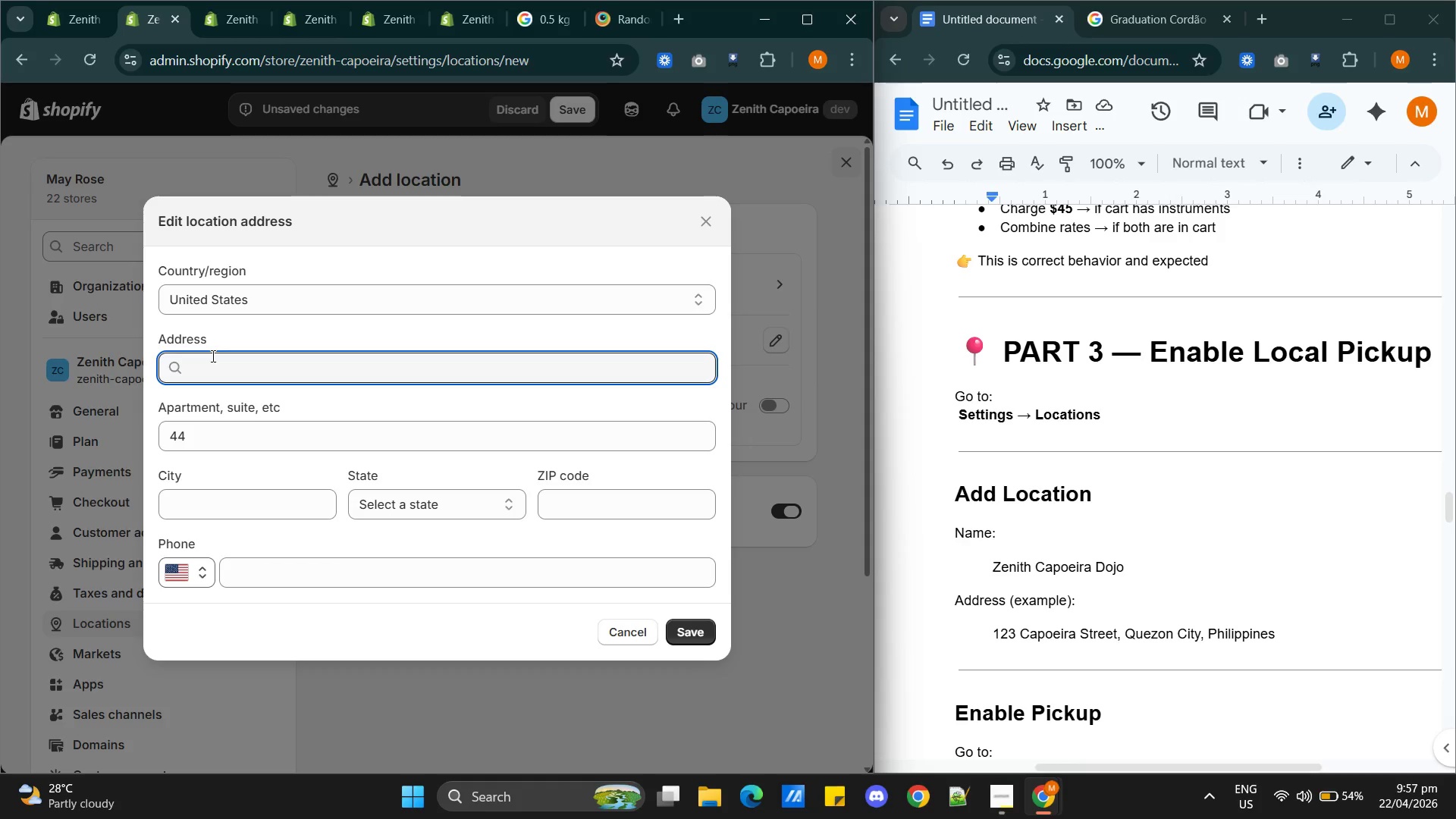 
type(Ca)
key(Backspace)
type(harles )
 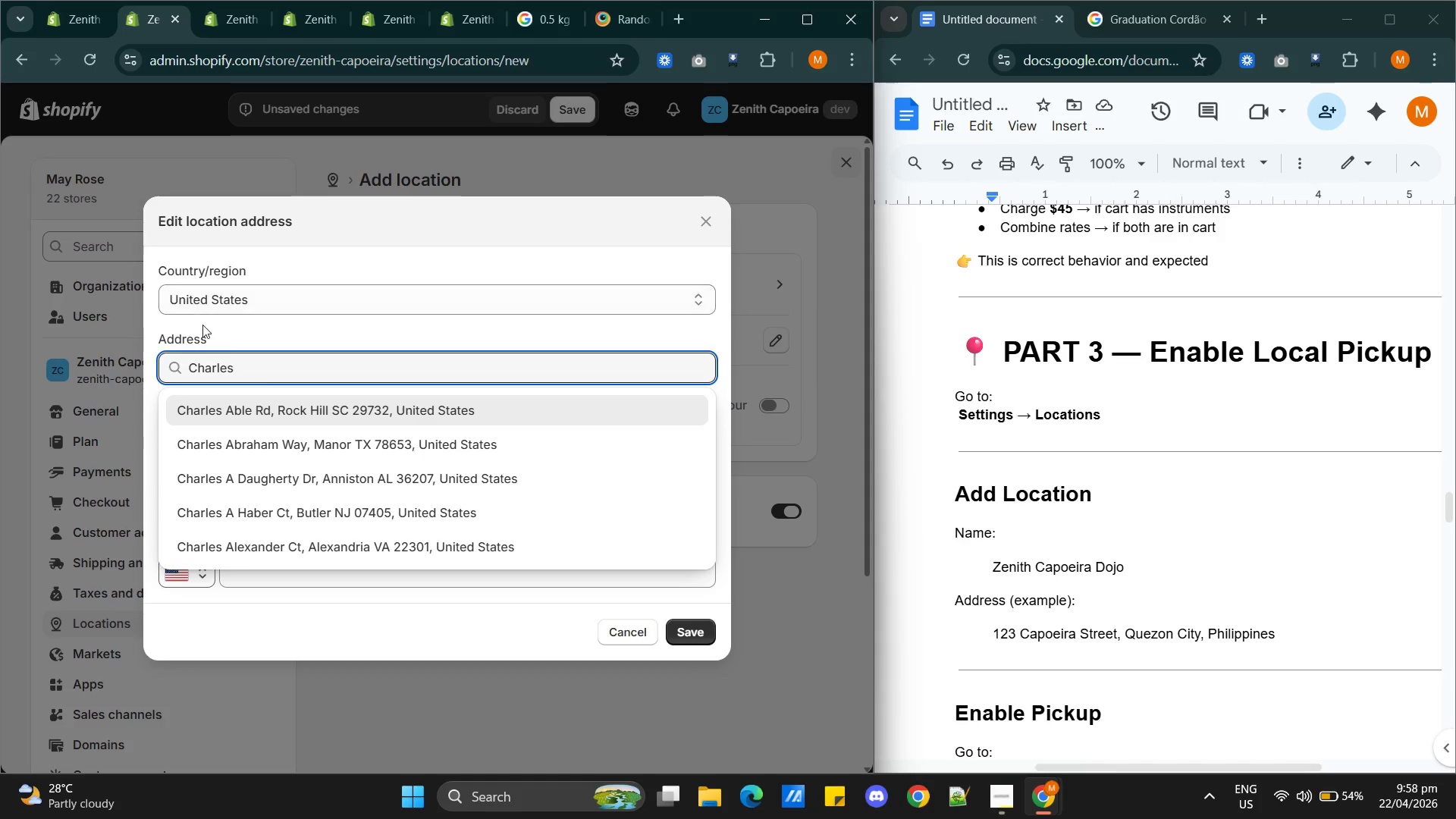 
left_click([312, 416])
 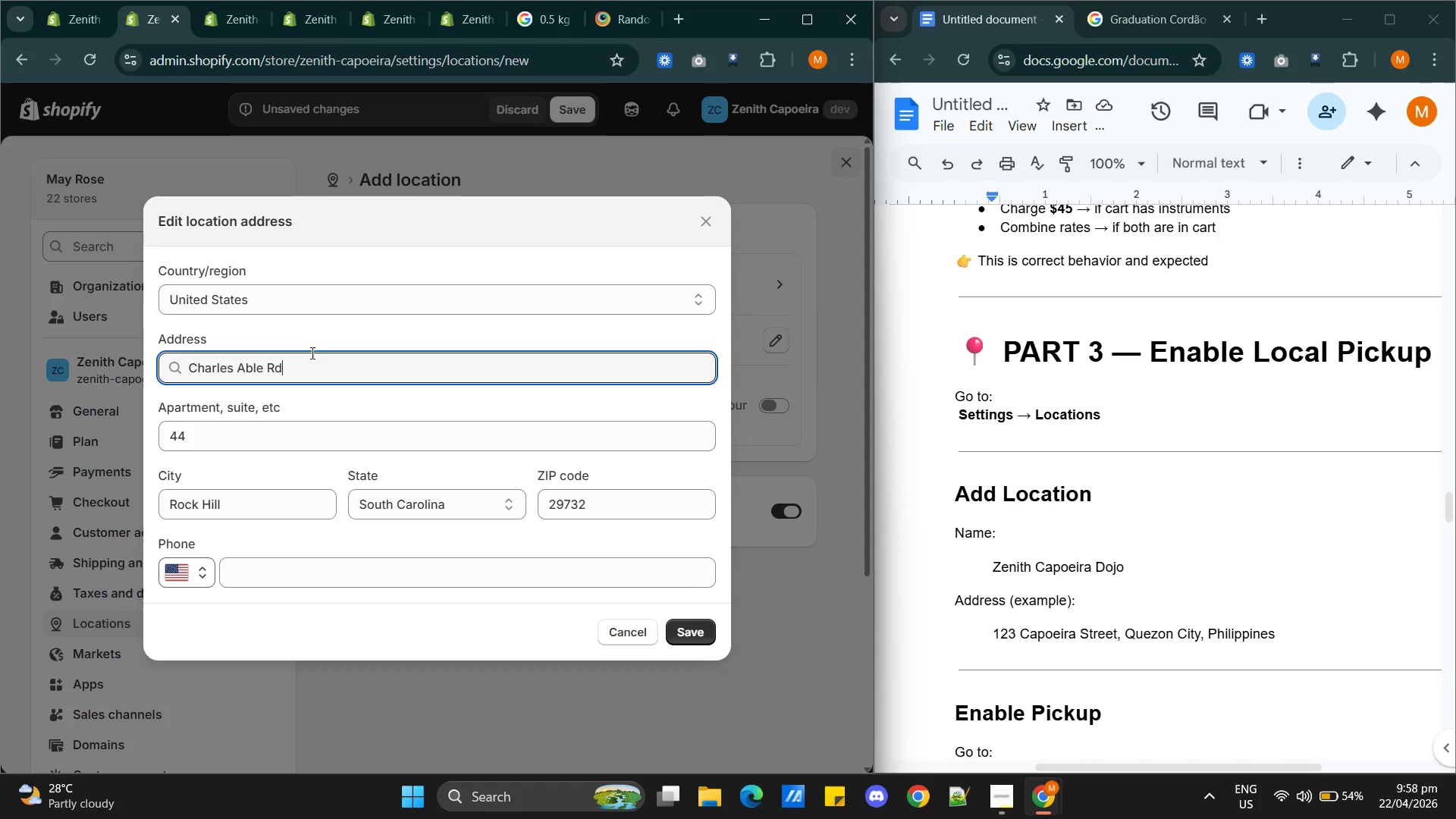 
left_click([348, 579])
 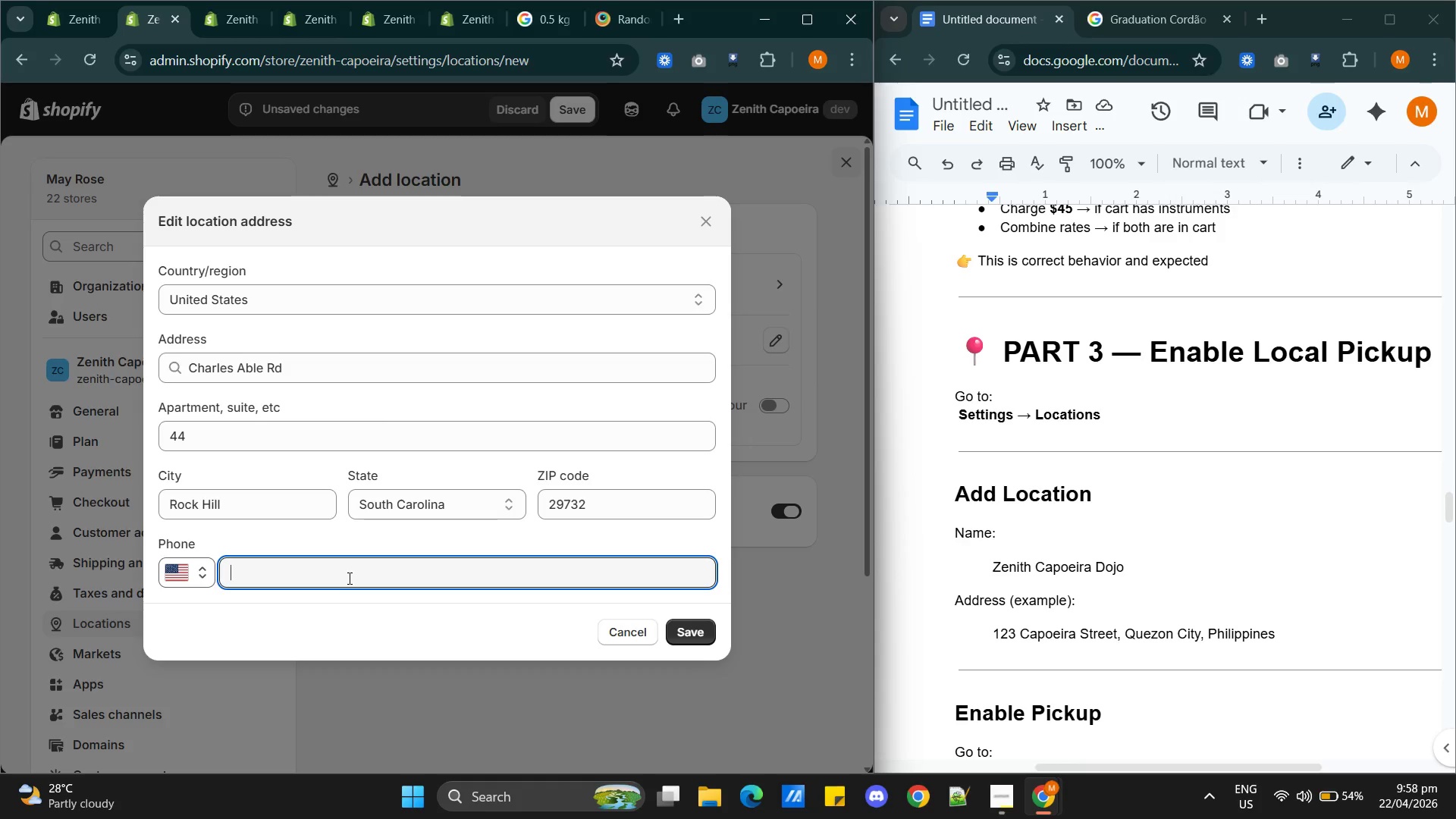 
type(12345678909)
 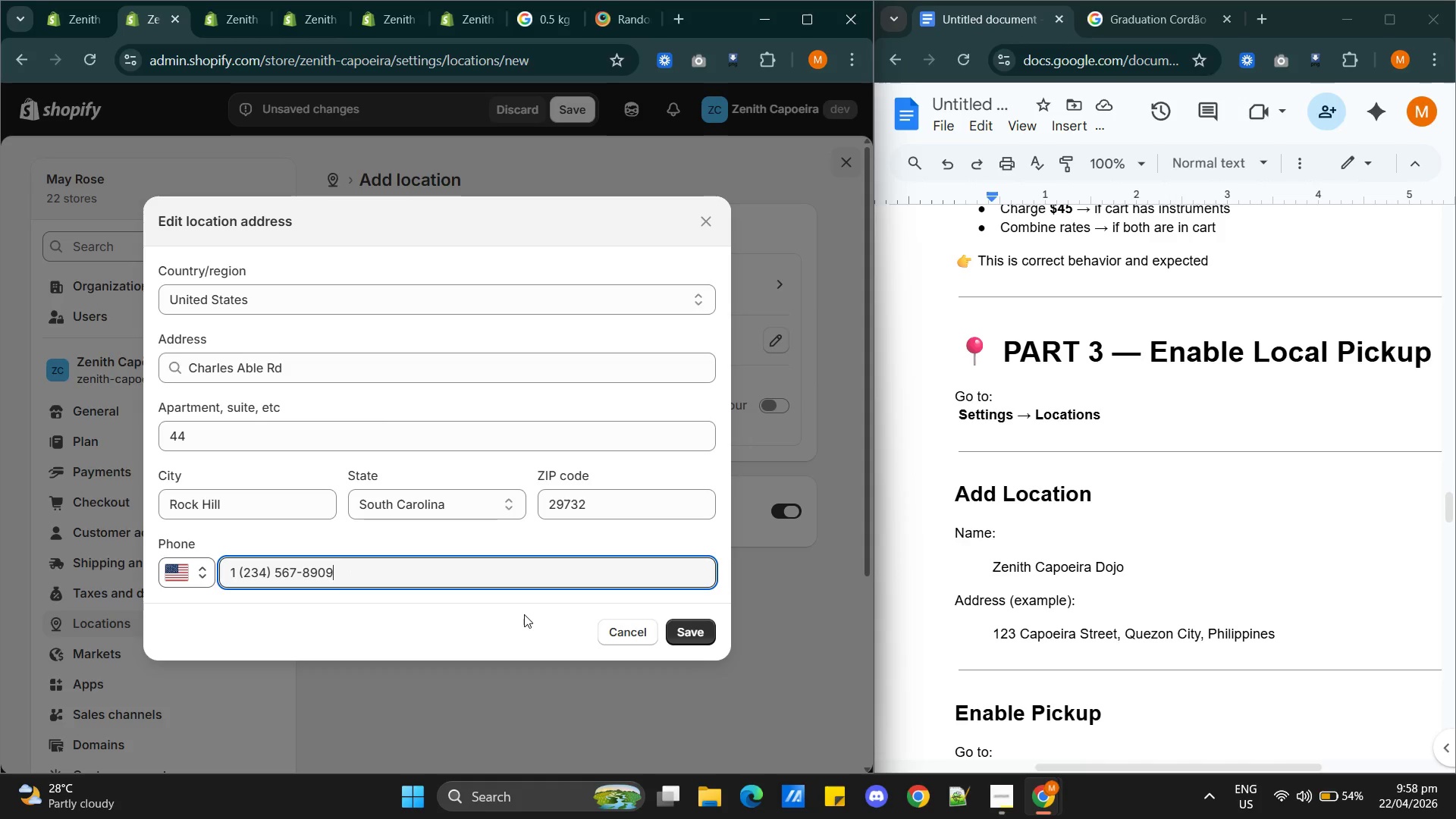 
key(5)
 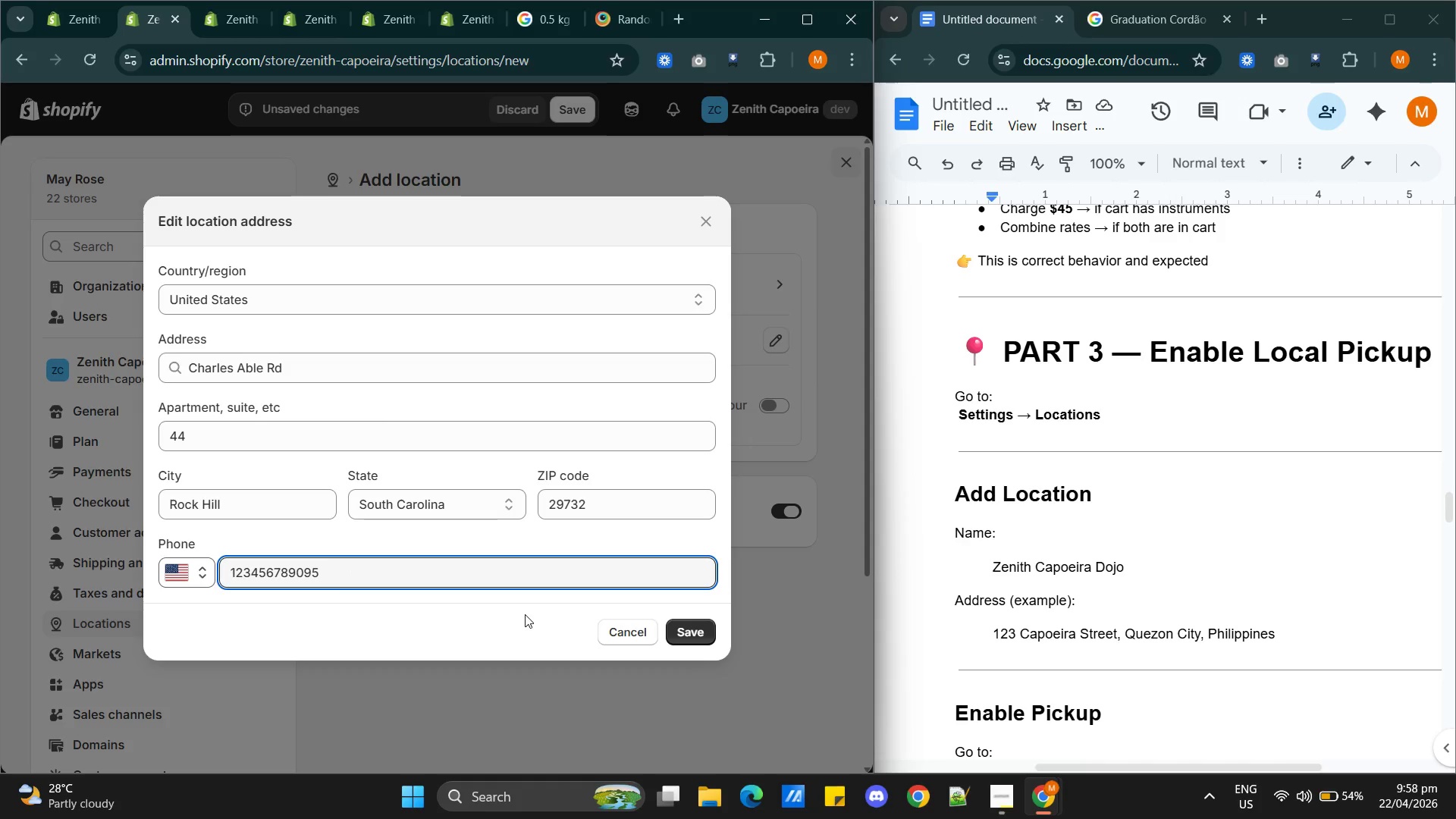 
key(Backspace)
 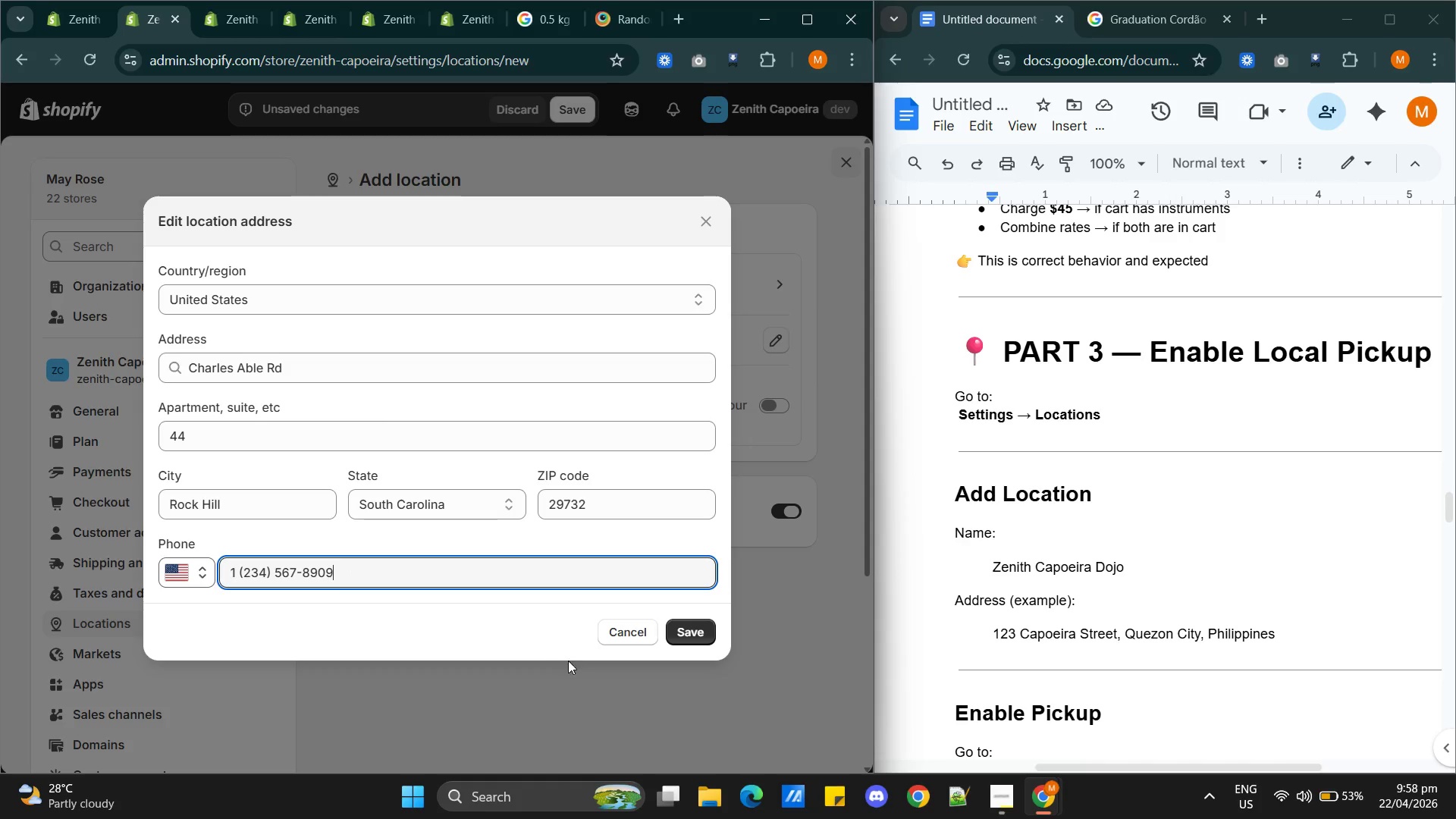 
left_click([680, 623])
 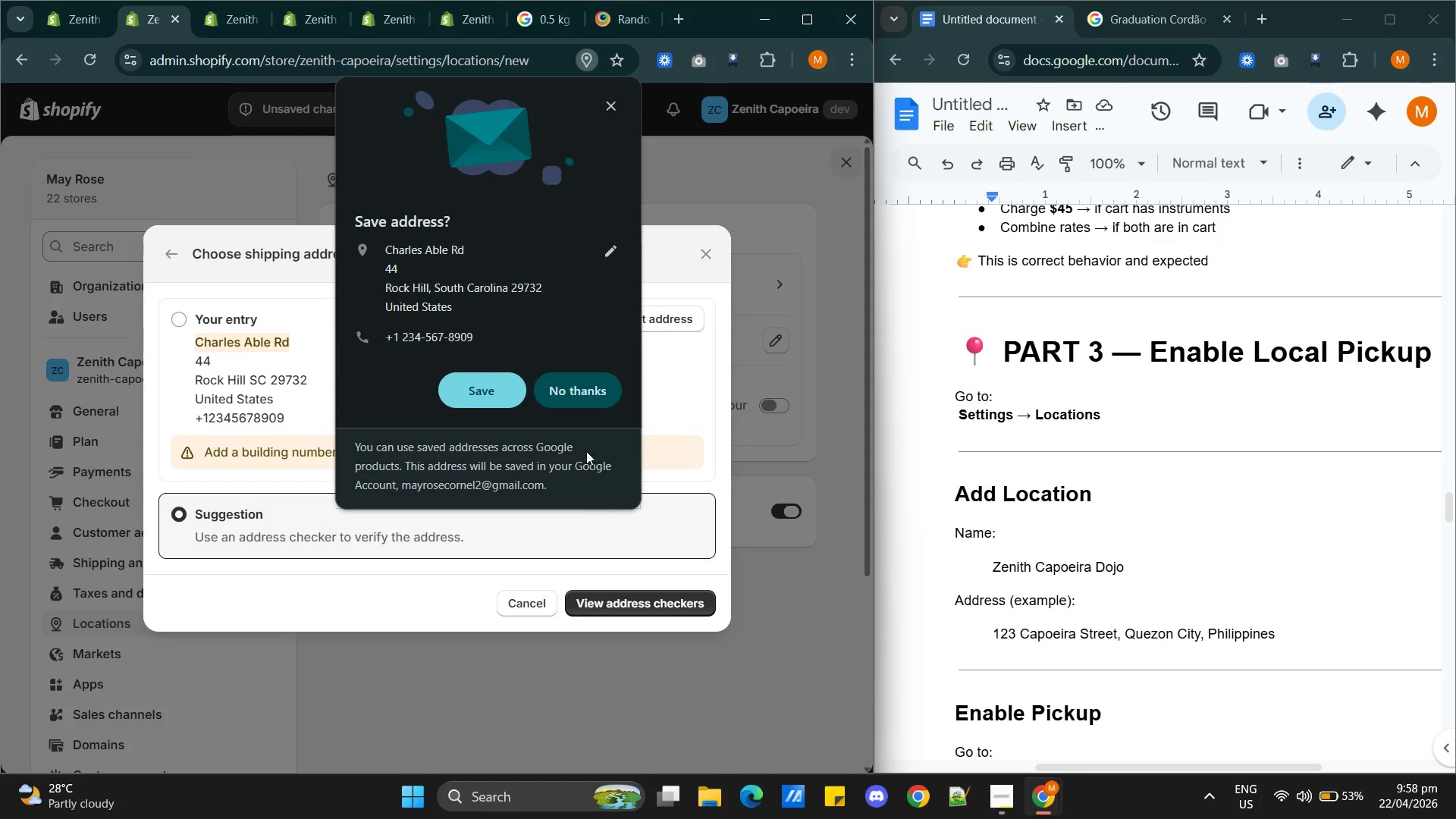 
left_click([551, 400])
 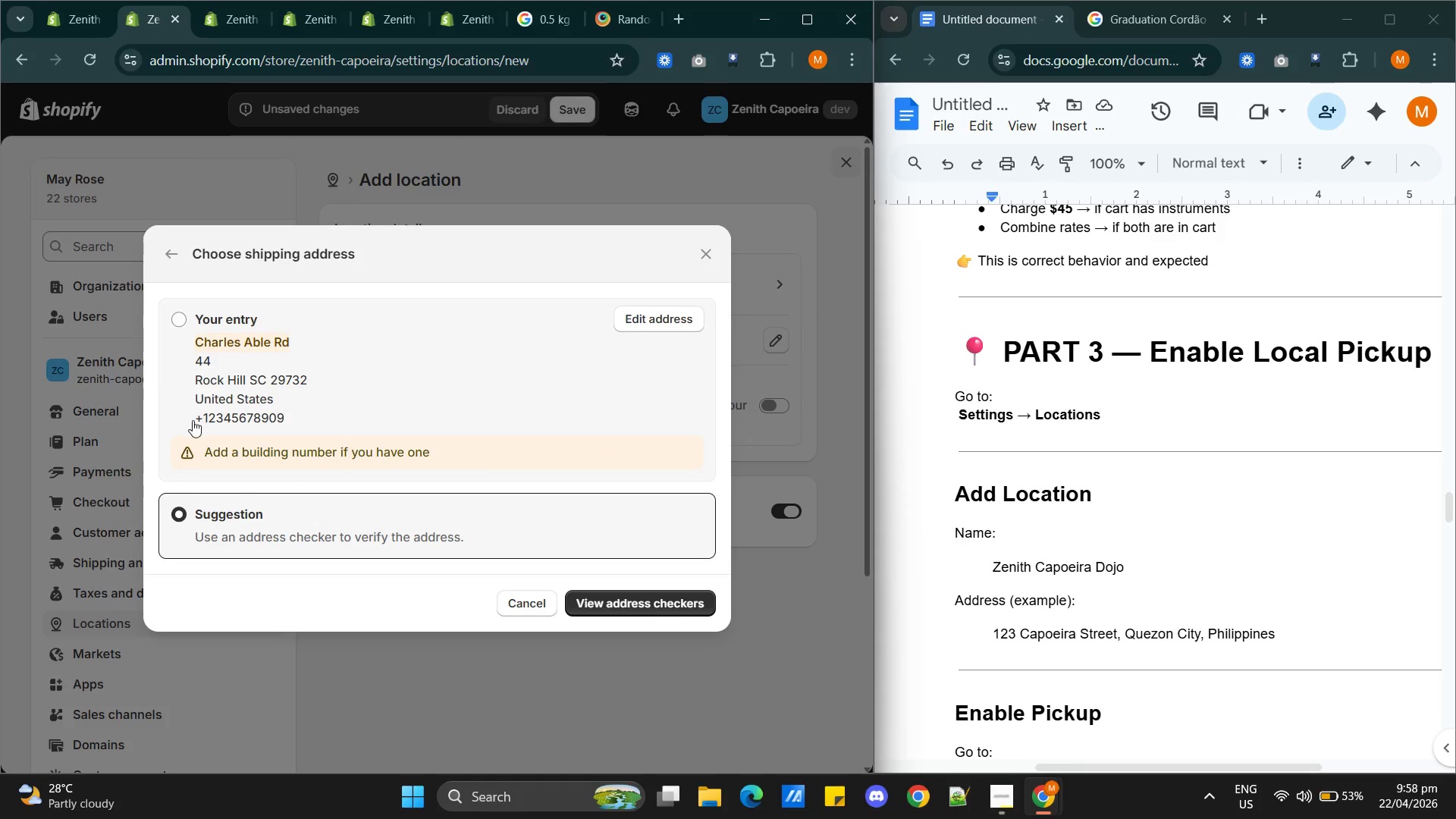 
wait(5.41)
 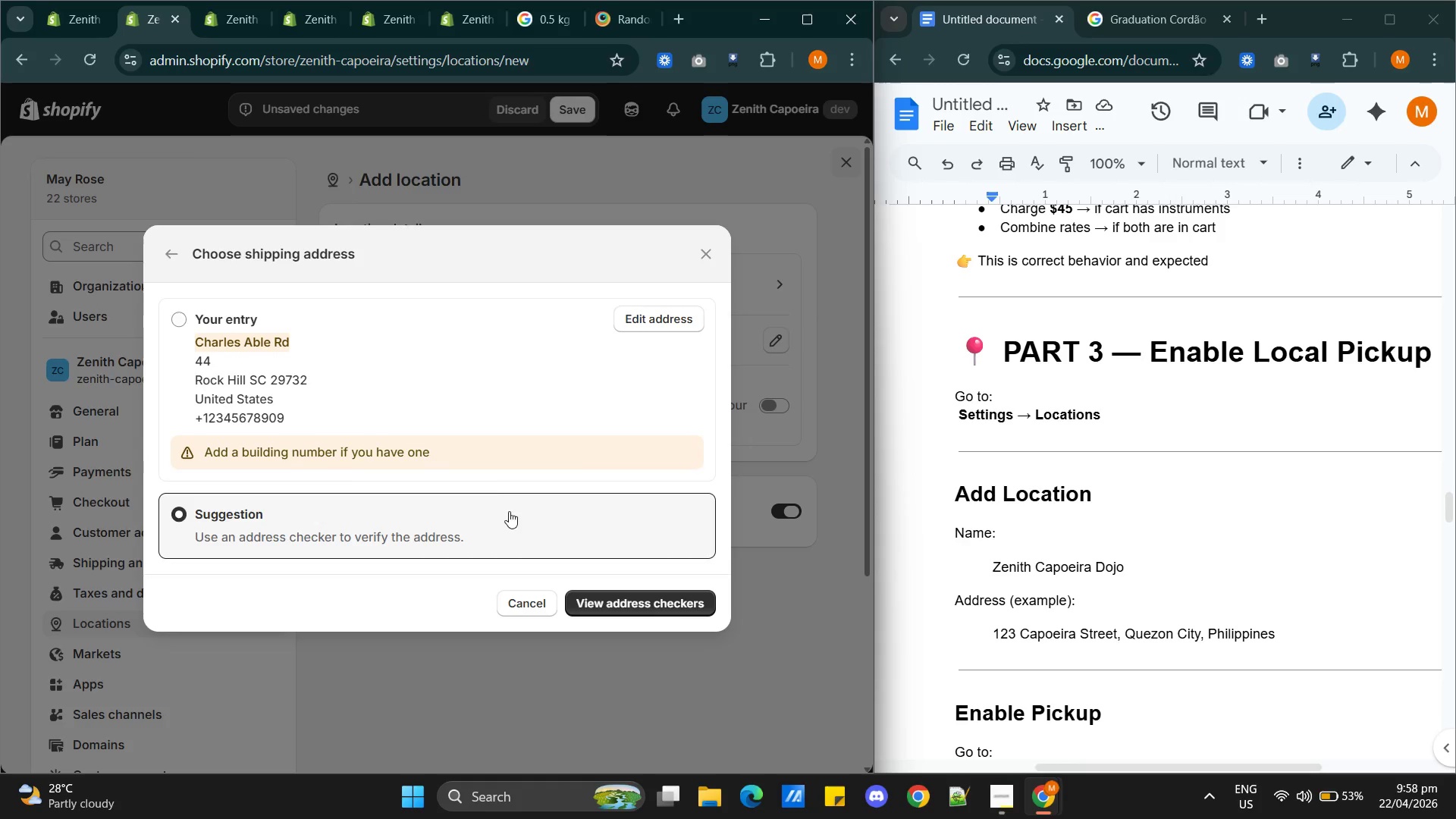 
left_click([644, 322])
 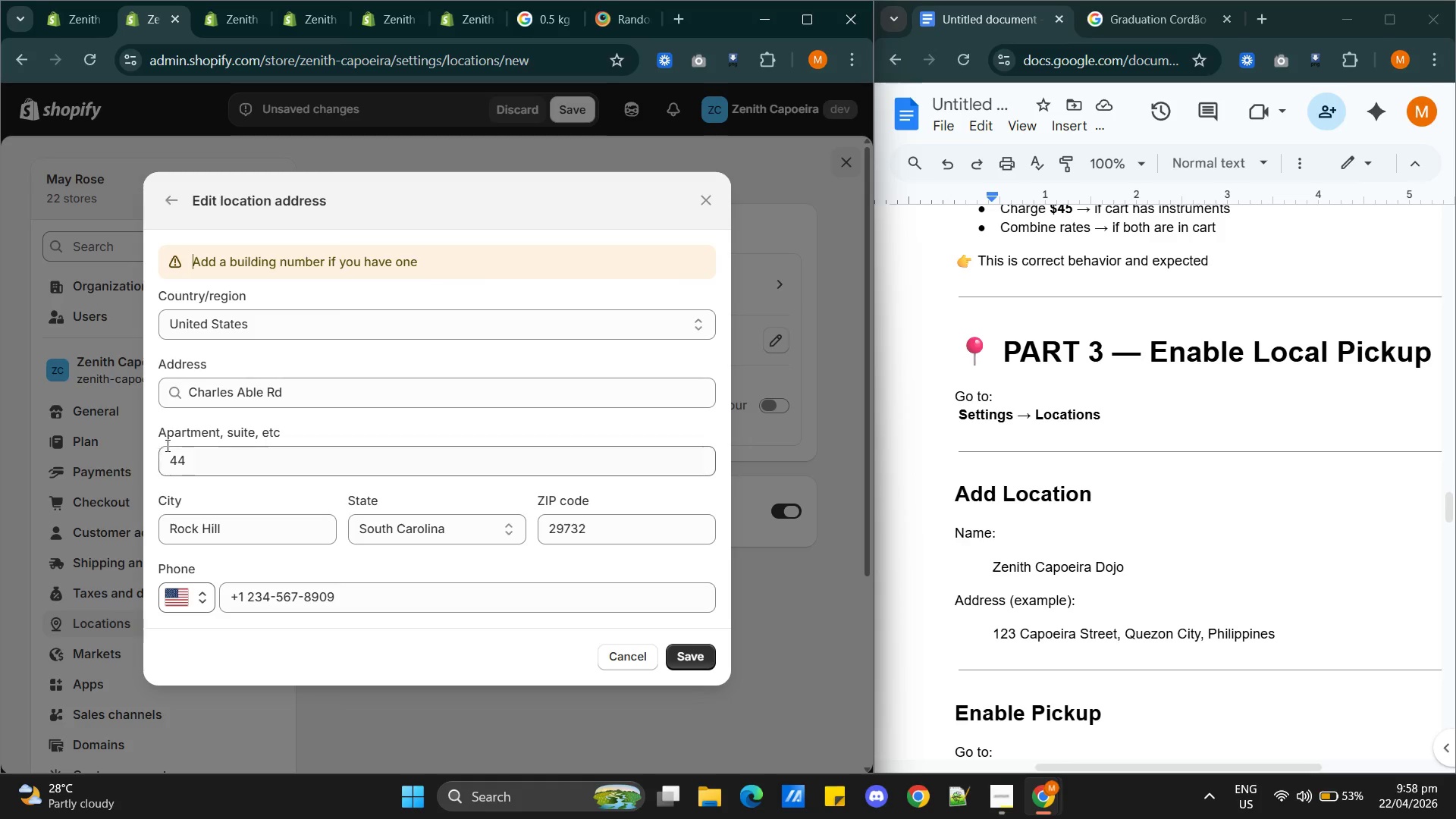 
left_click([214, 463])
 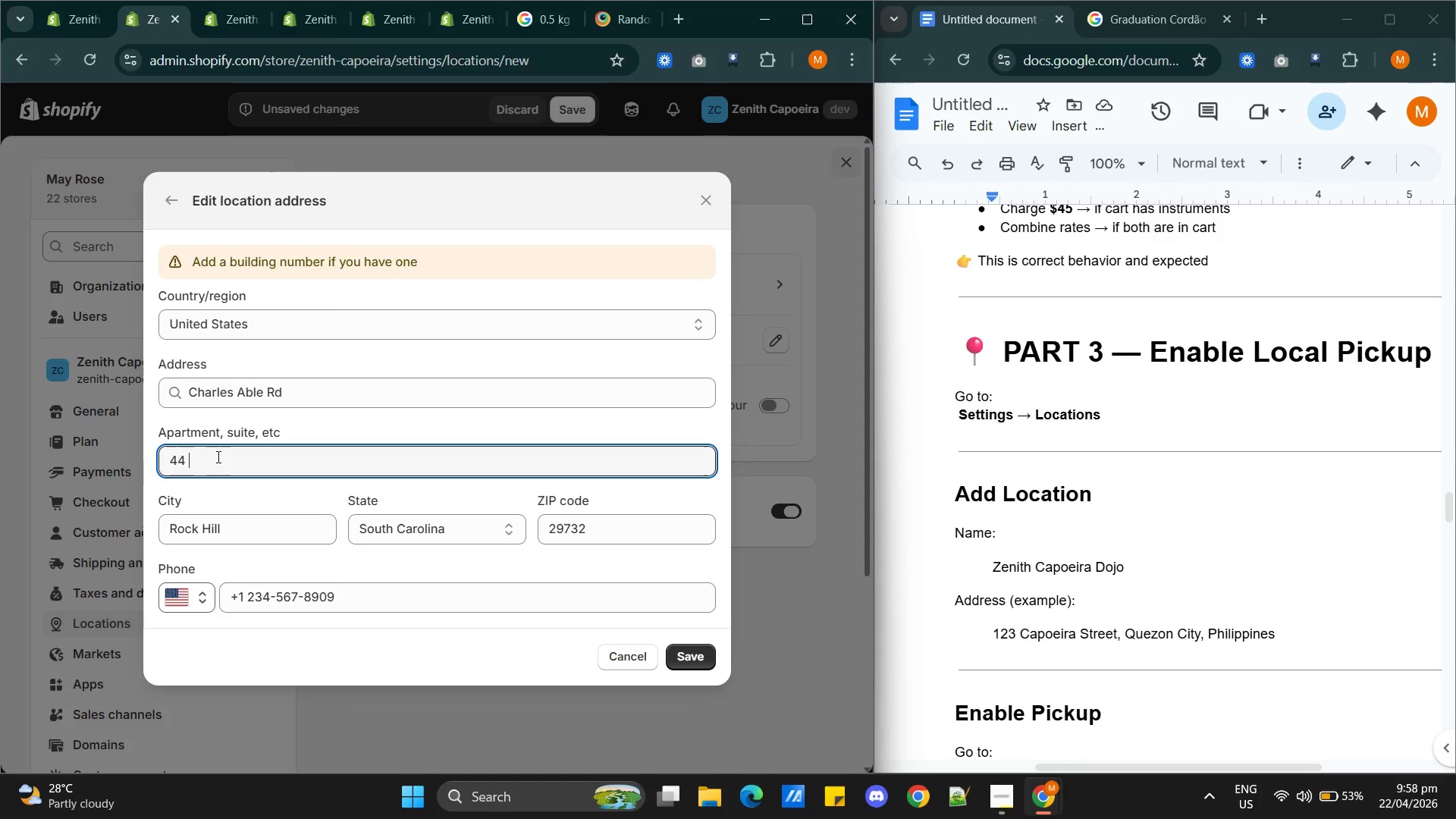 
wait(12.64)
 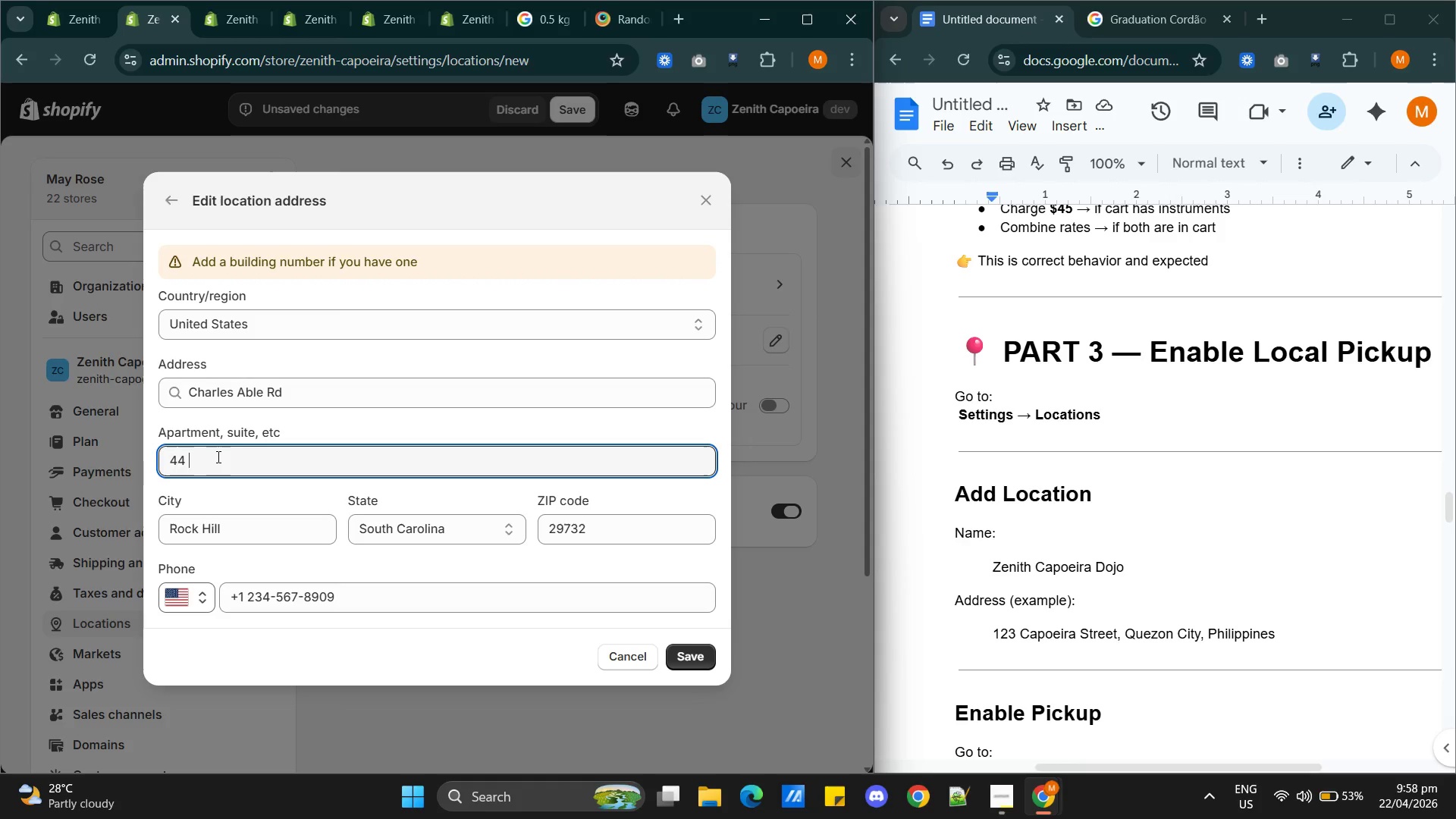 
key(2)
 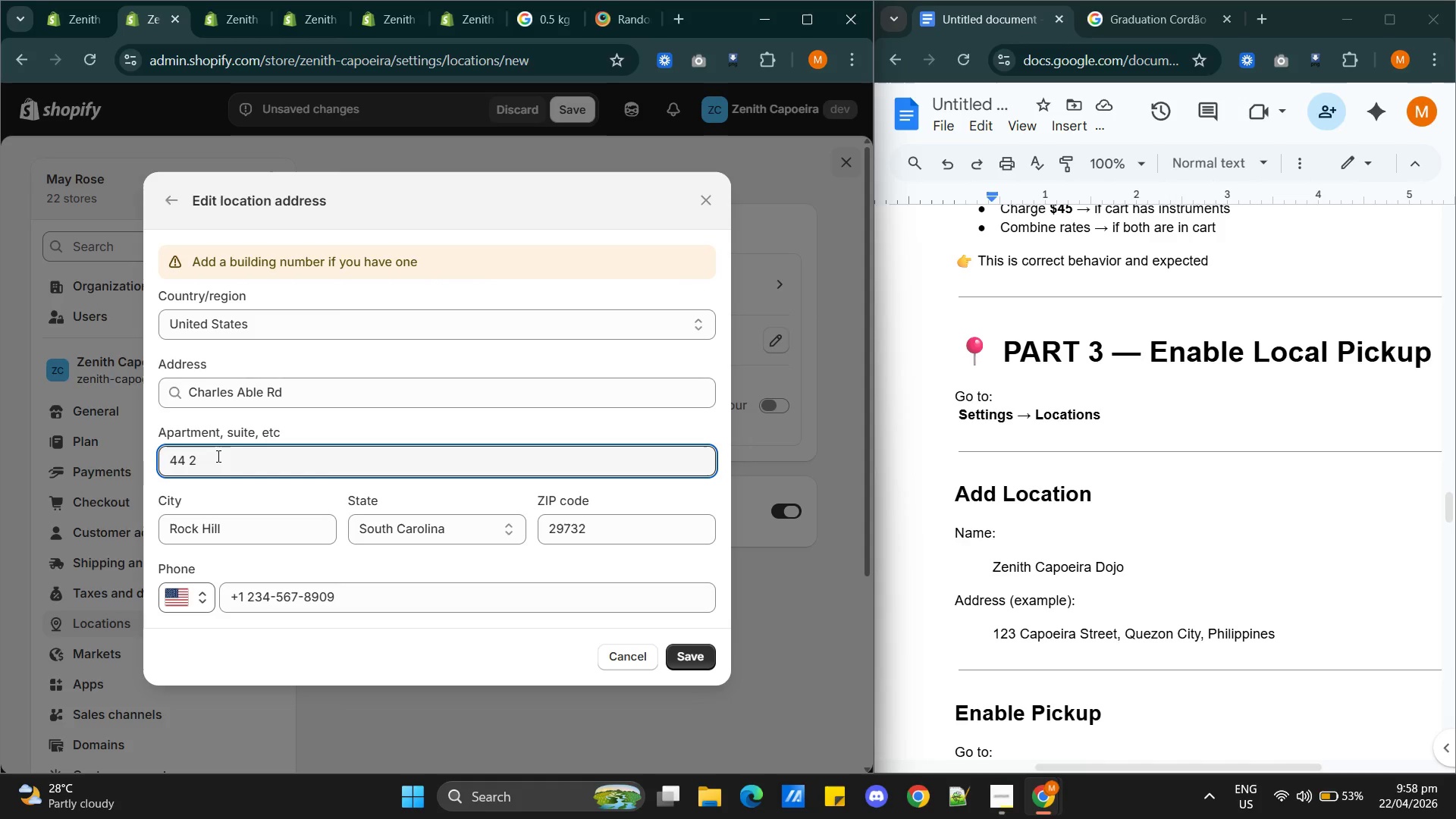 
key(Shift+ShiftRight)
 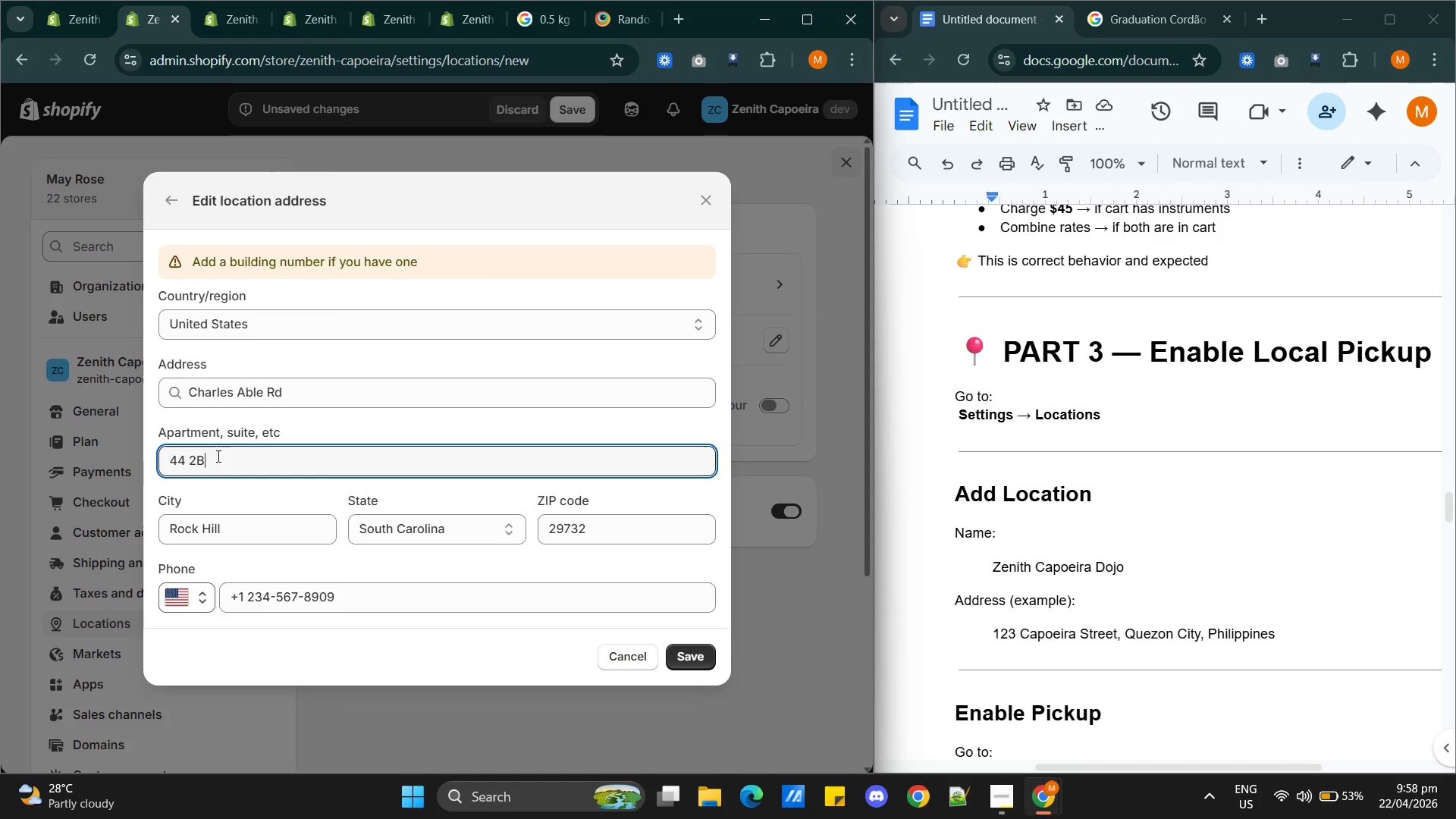 
key(Shift+B)
 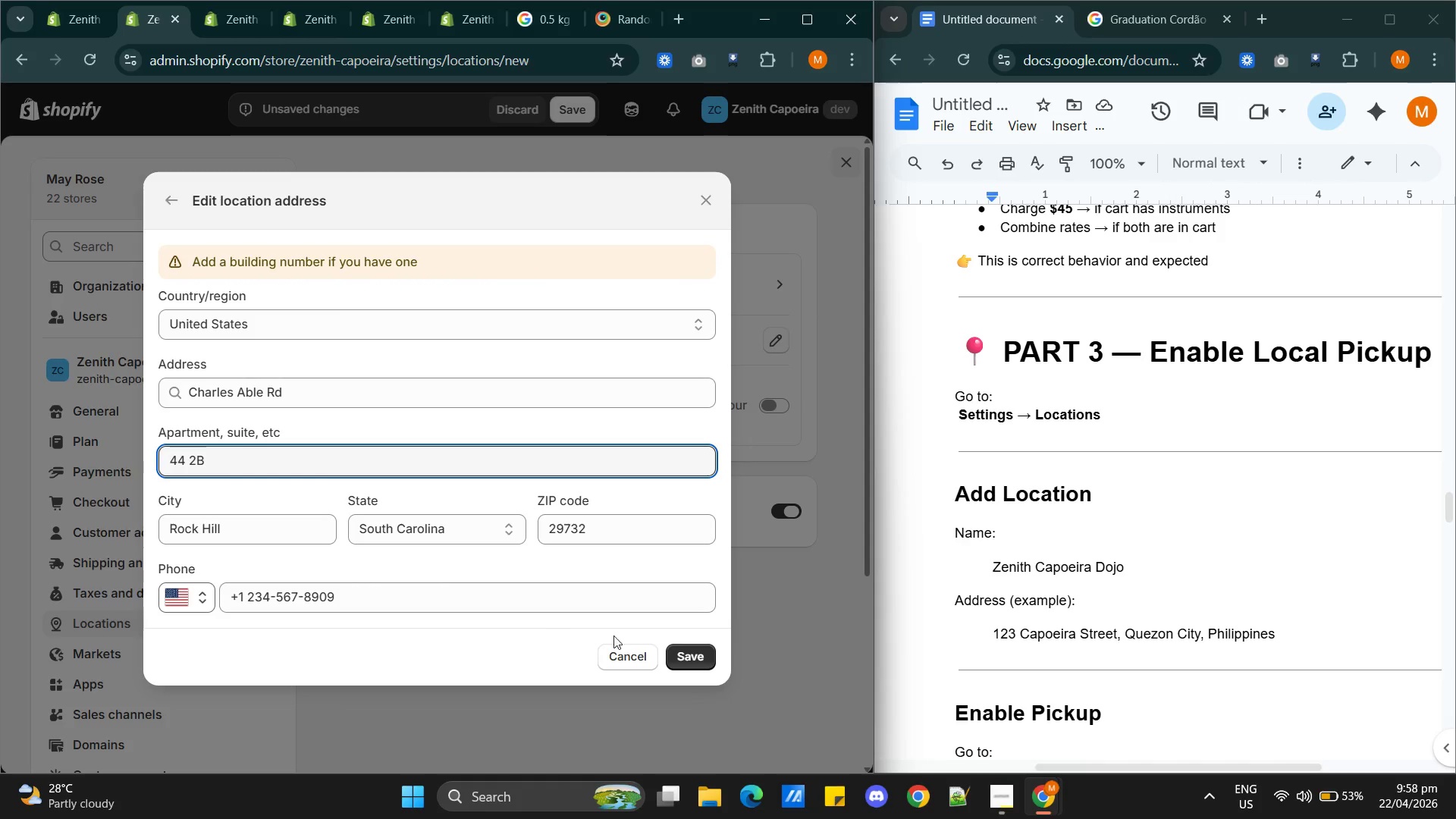 
left_click([682, 649])
 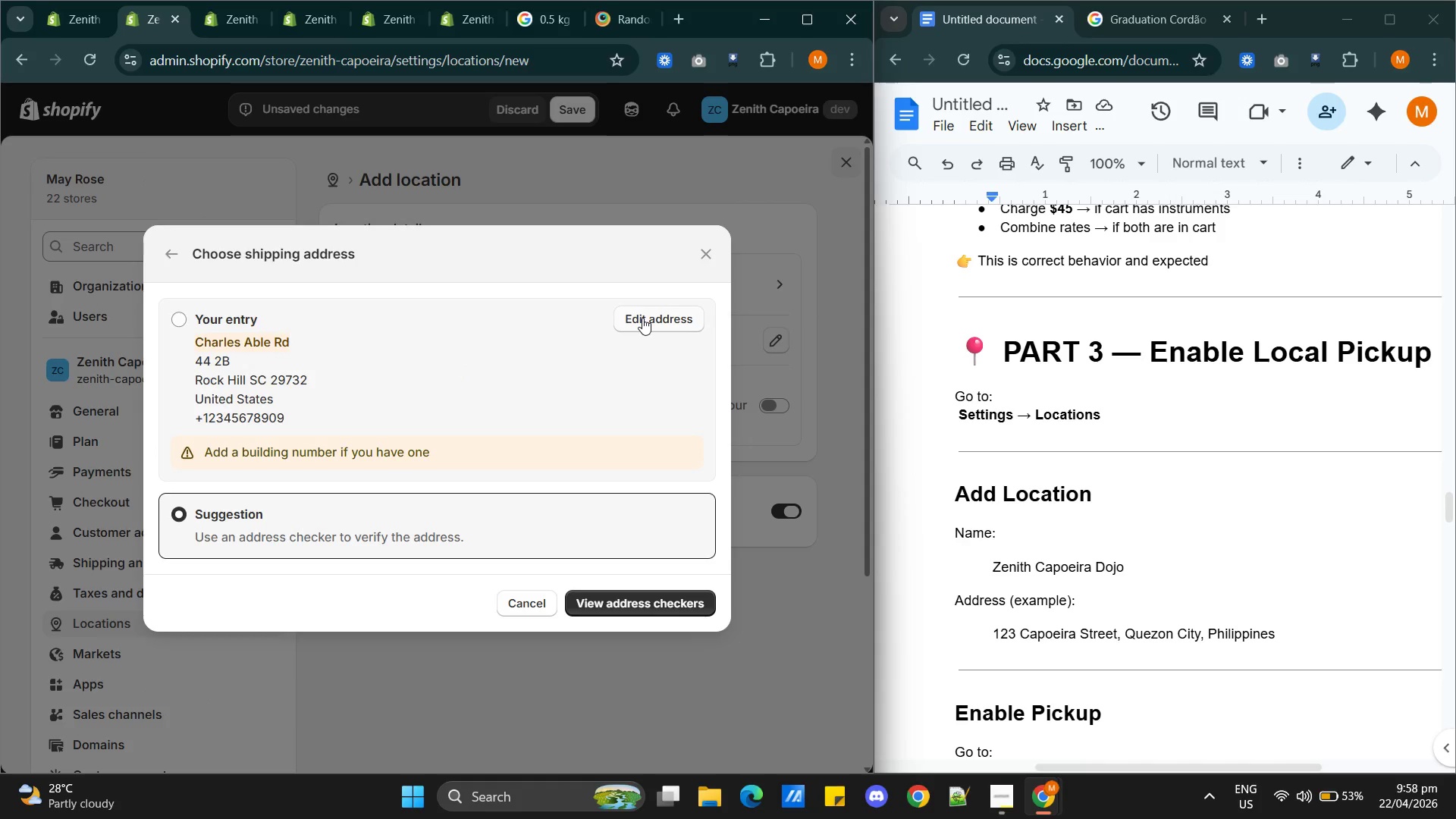 
wait(7.22)
 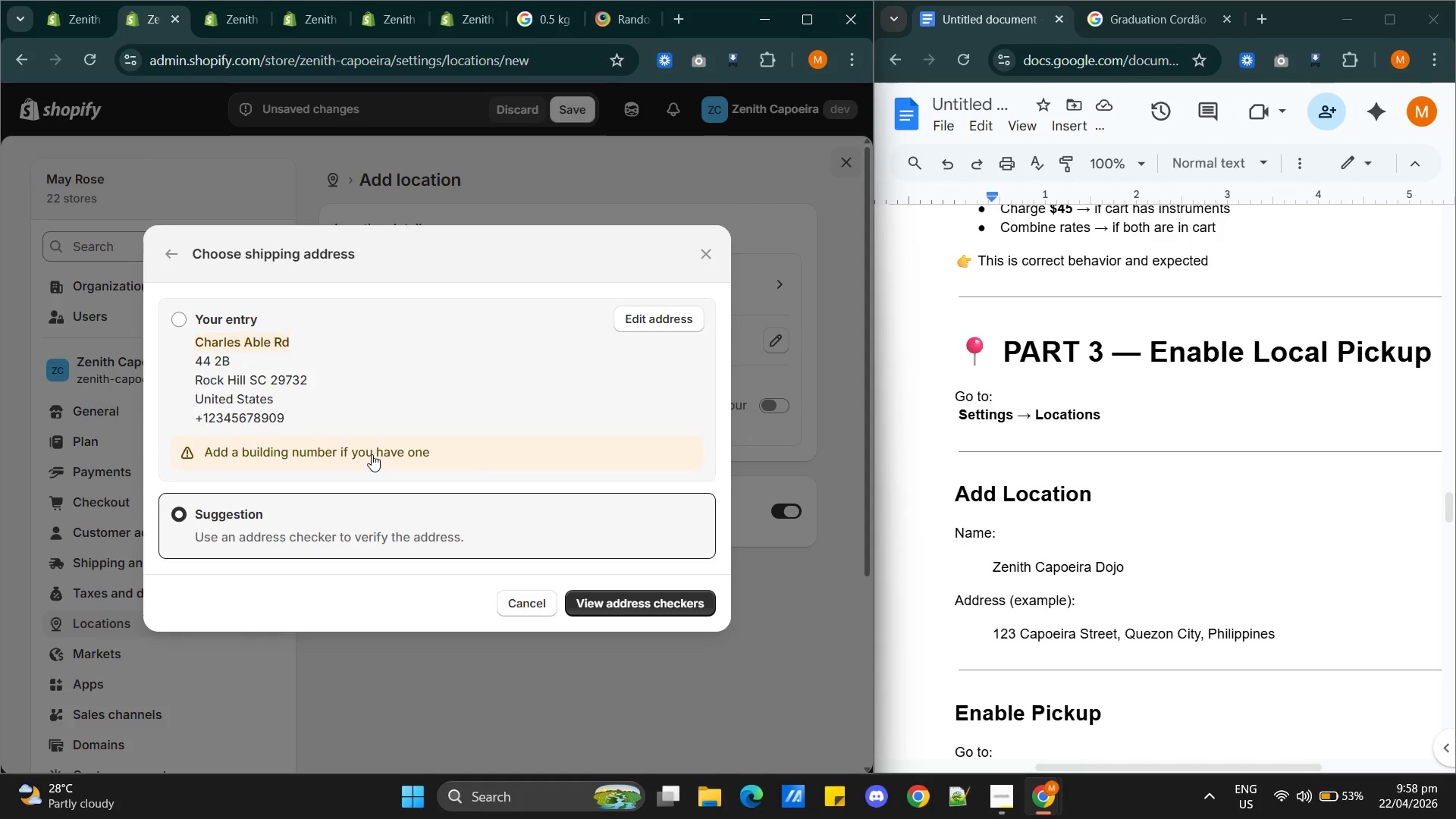 
left_click([514, 383])
 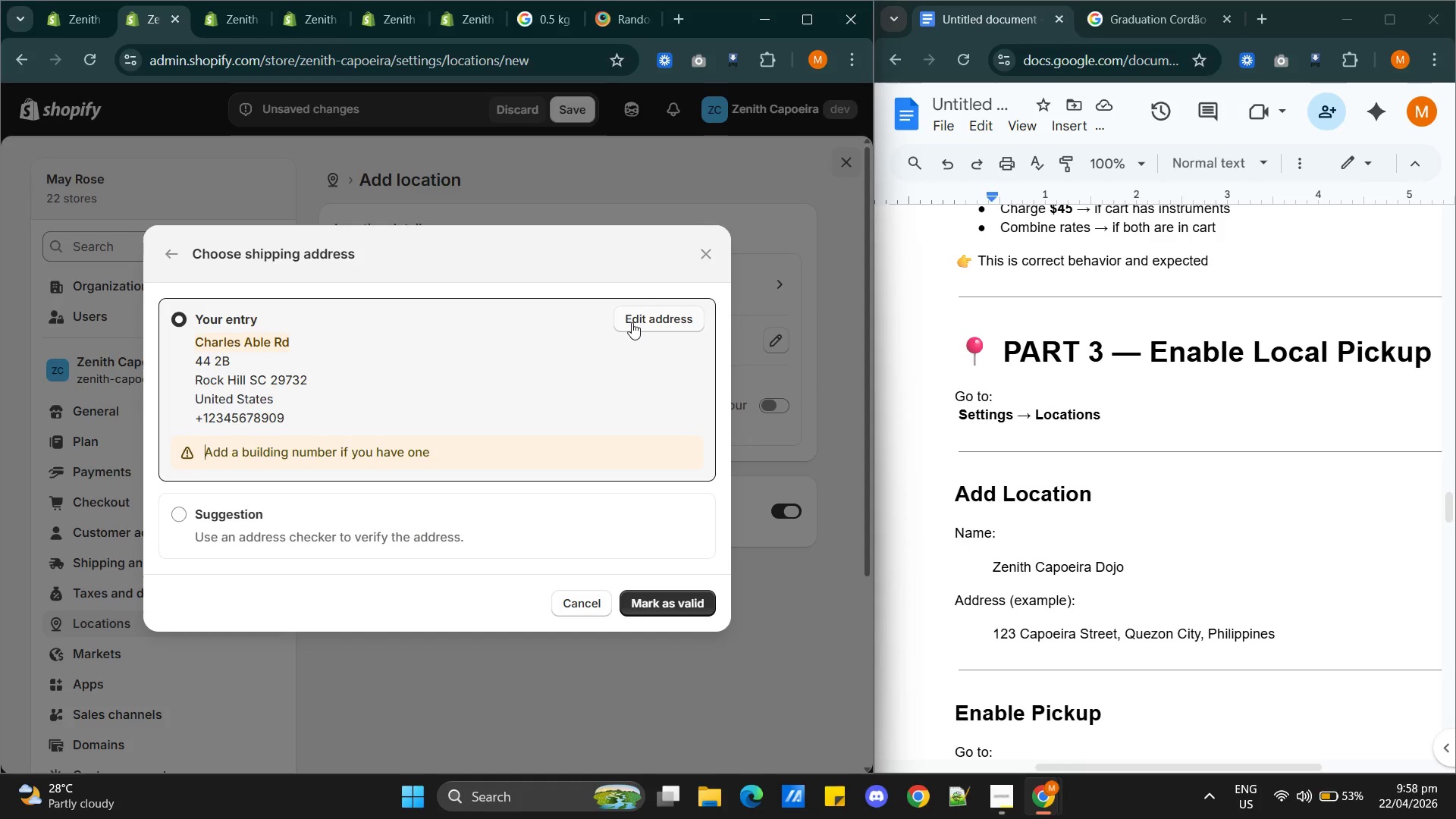 
left_click([635, 322])
 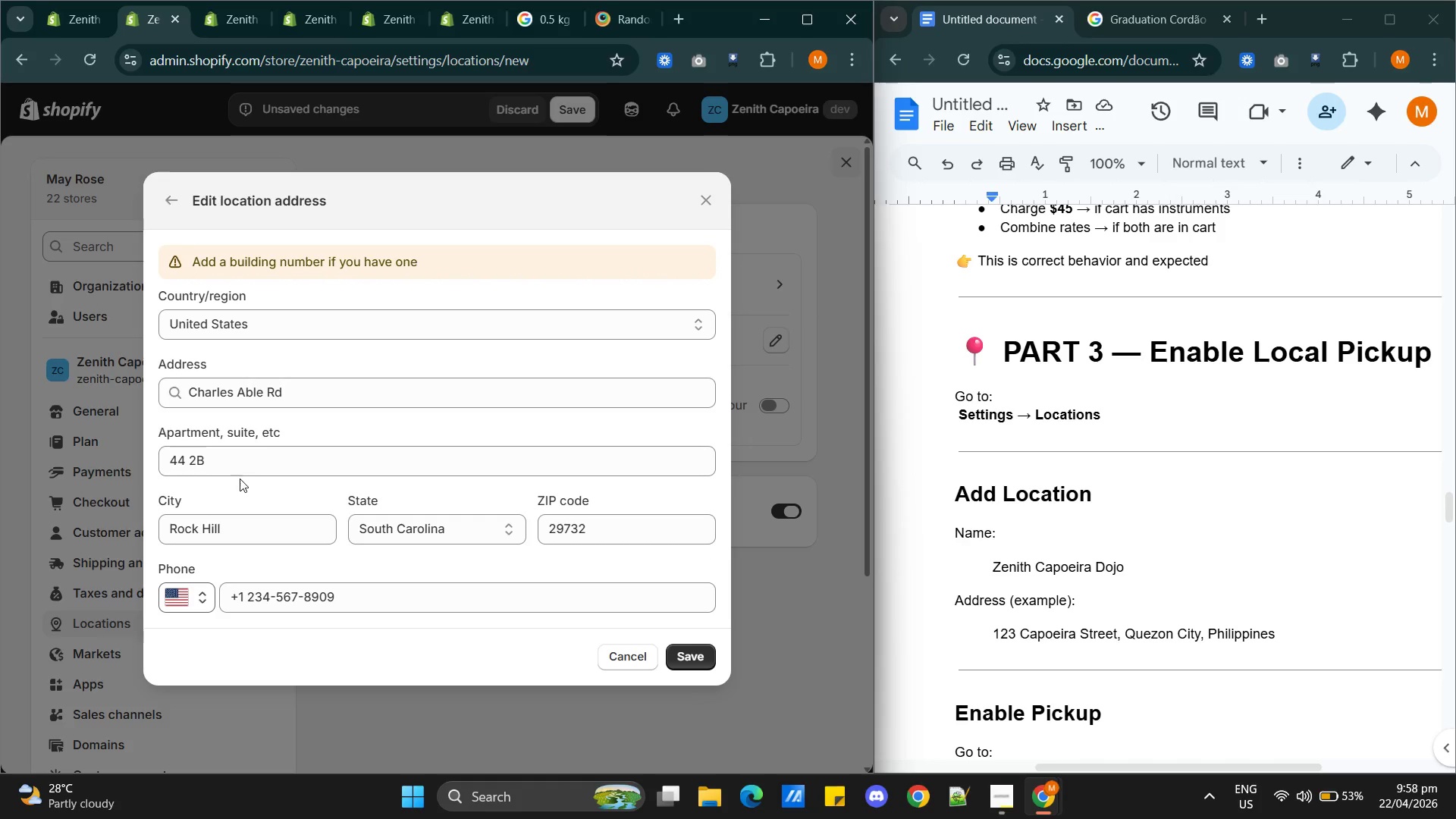 
left_click([220, 452])
 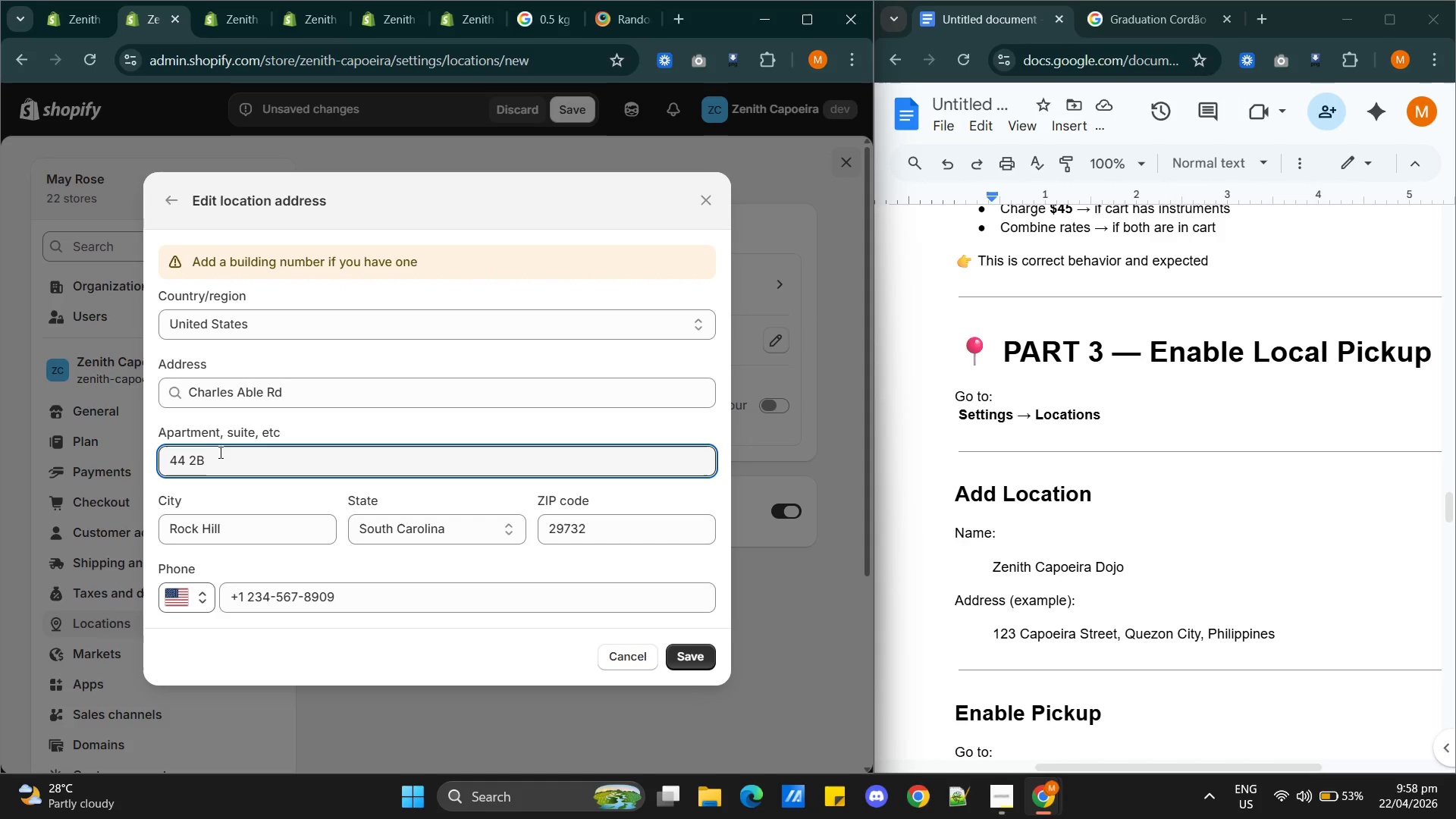 
key(Backspace)
key(Backspace)
key(Backspace)
type(th )
 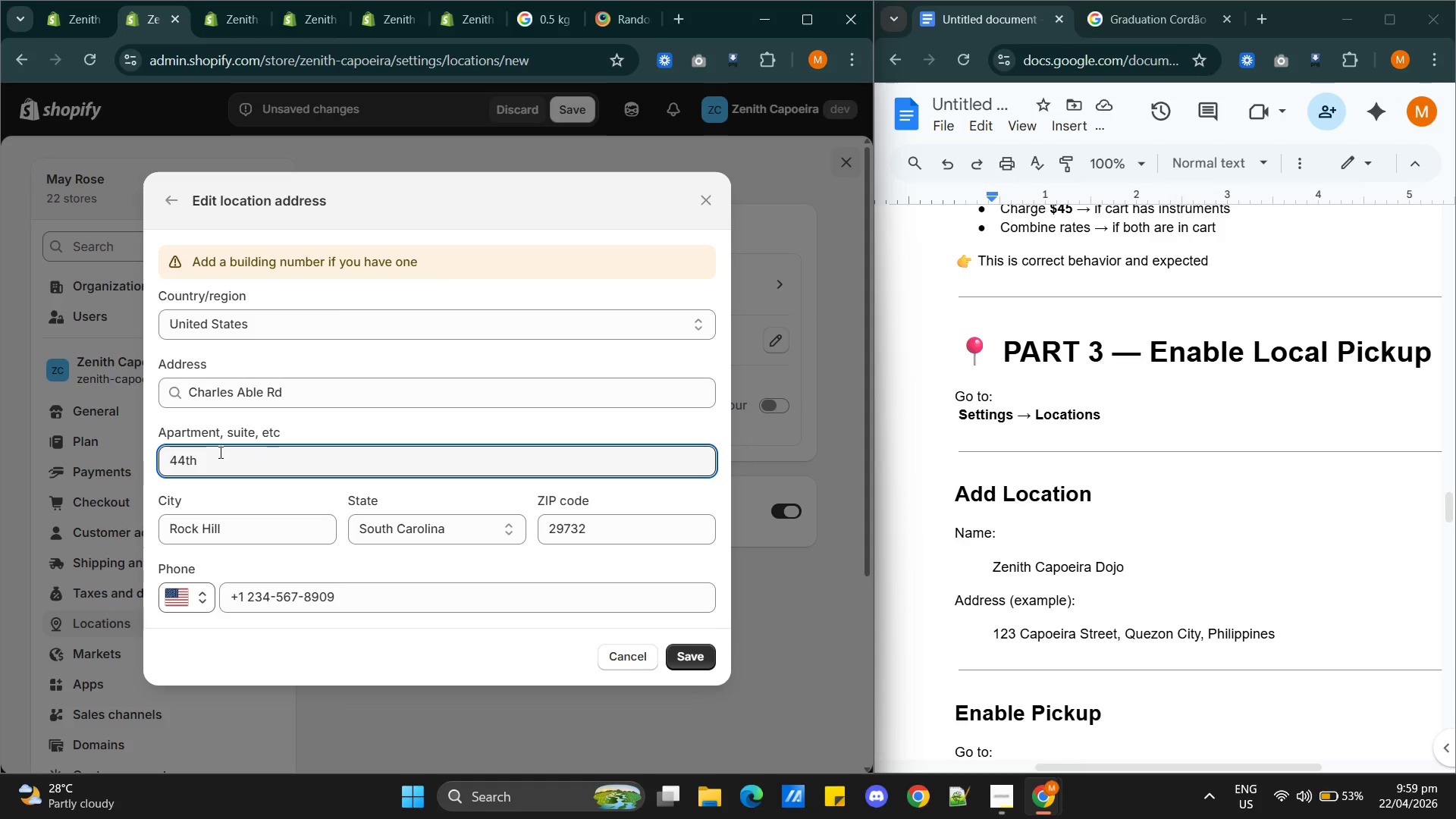 
key(Backspace)
 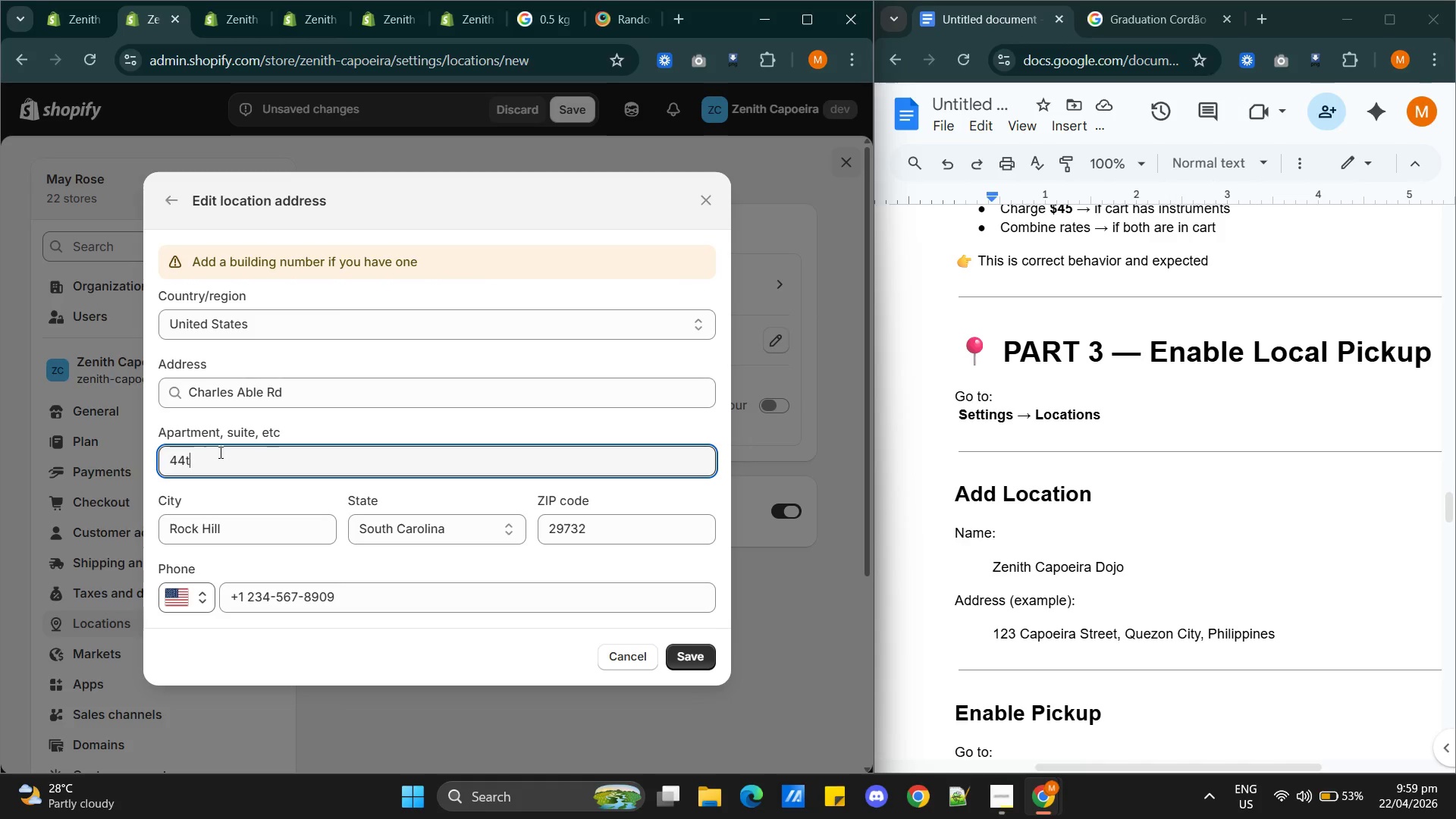 
key(Backspace)
 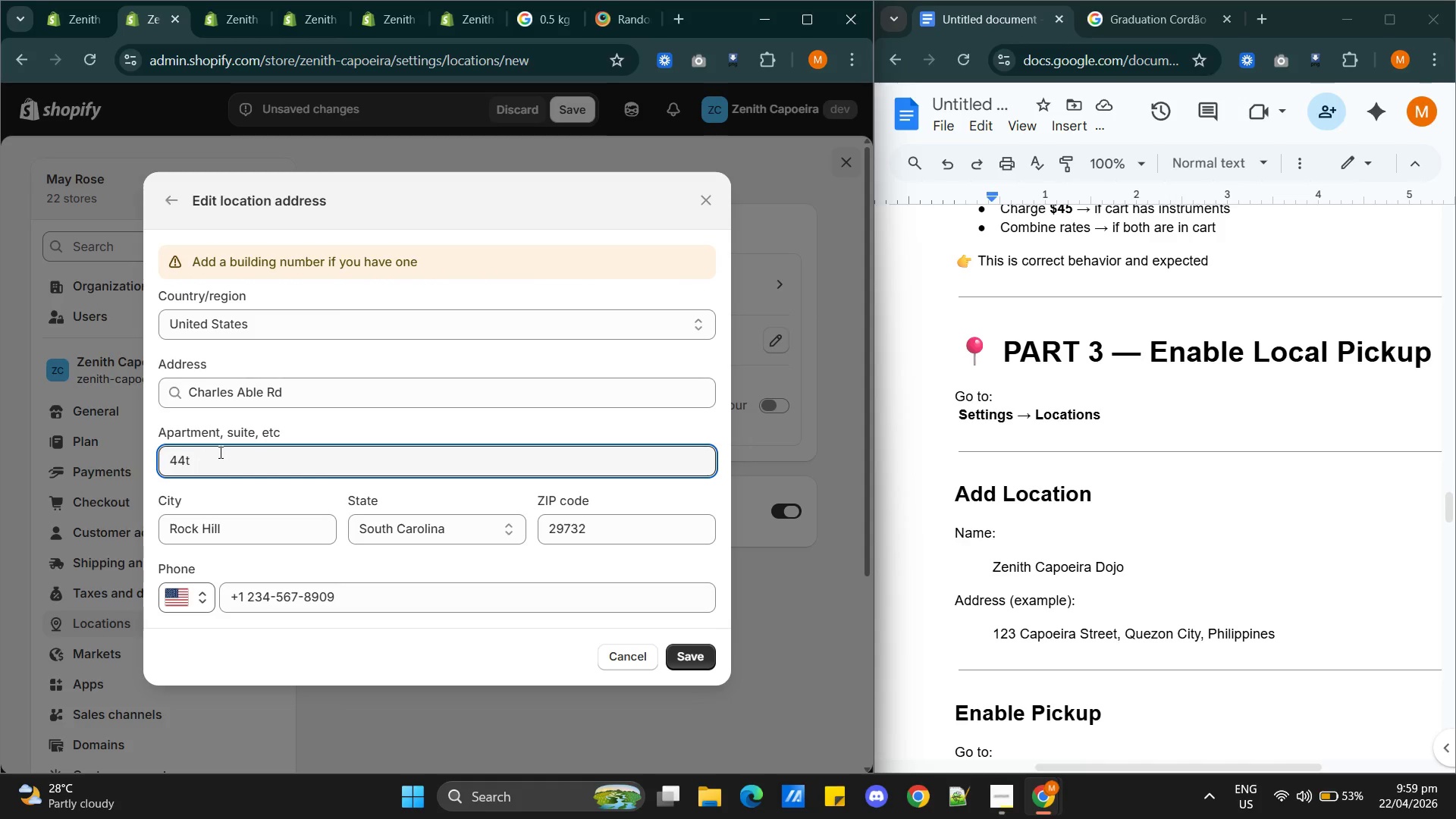 
key(Backspace)
 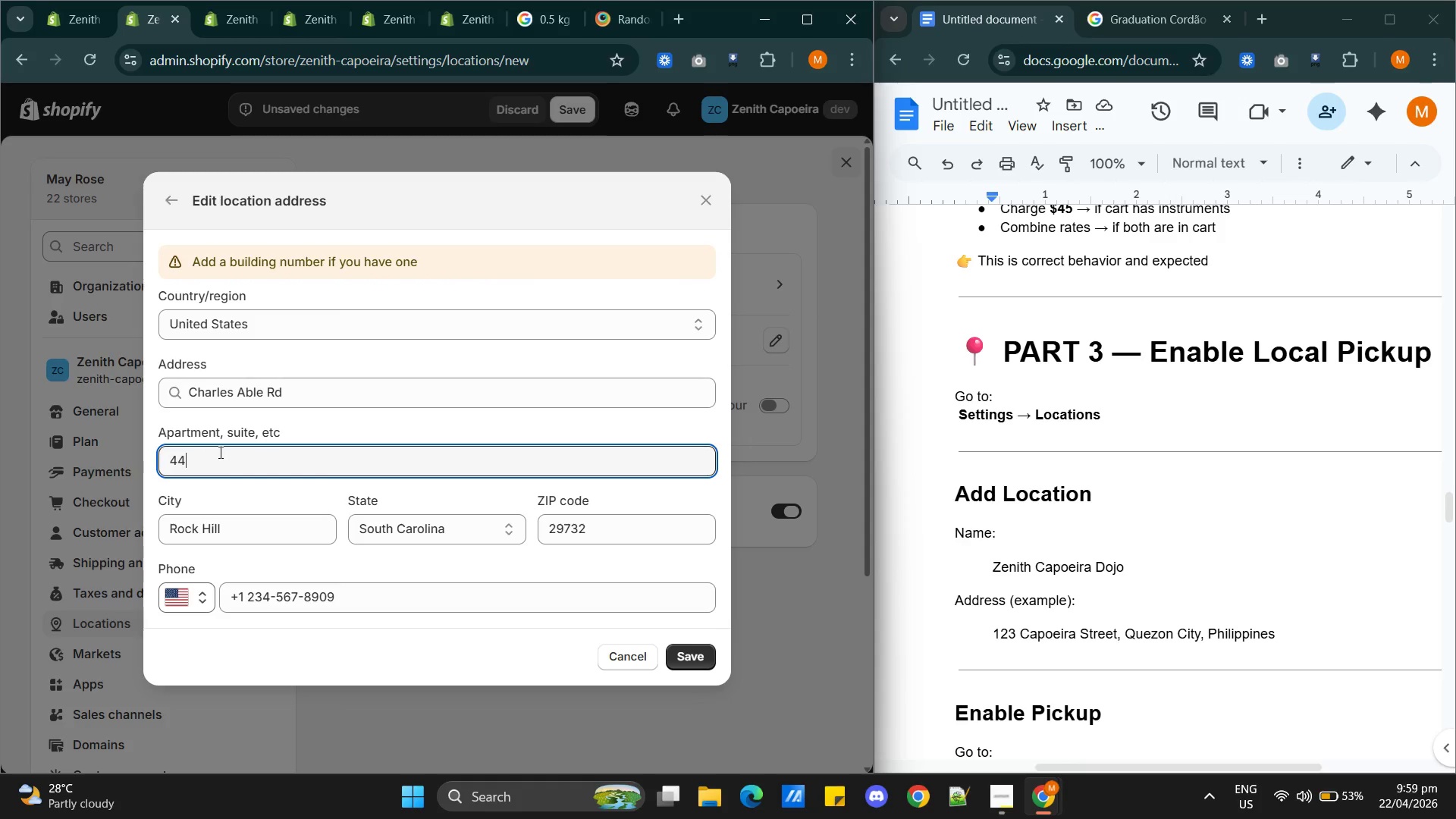 
hold_key(key=ShiftRight, duration=0.89)
 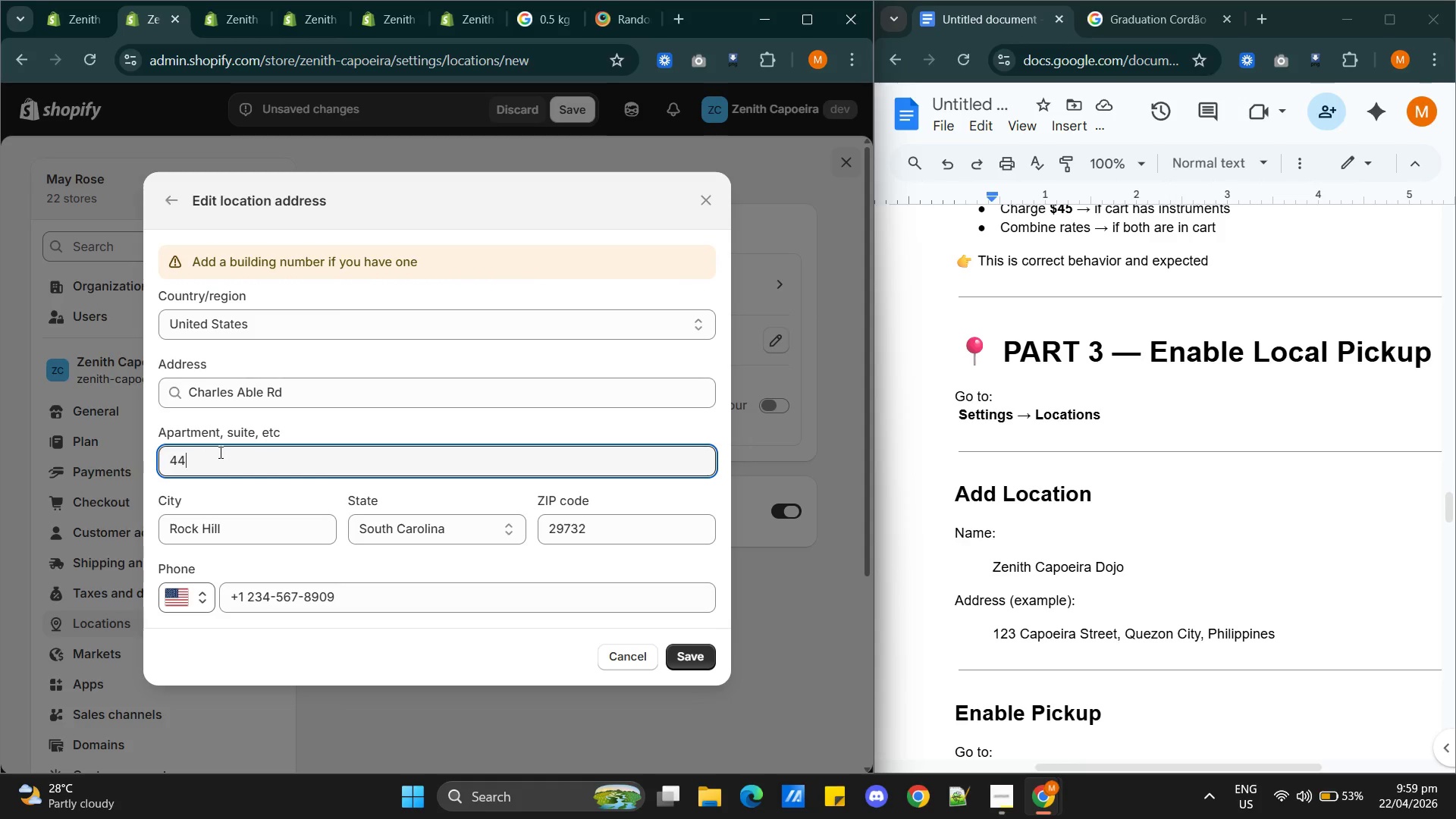 
key(Shift+B)
 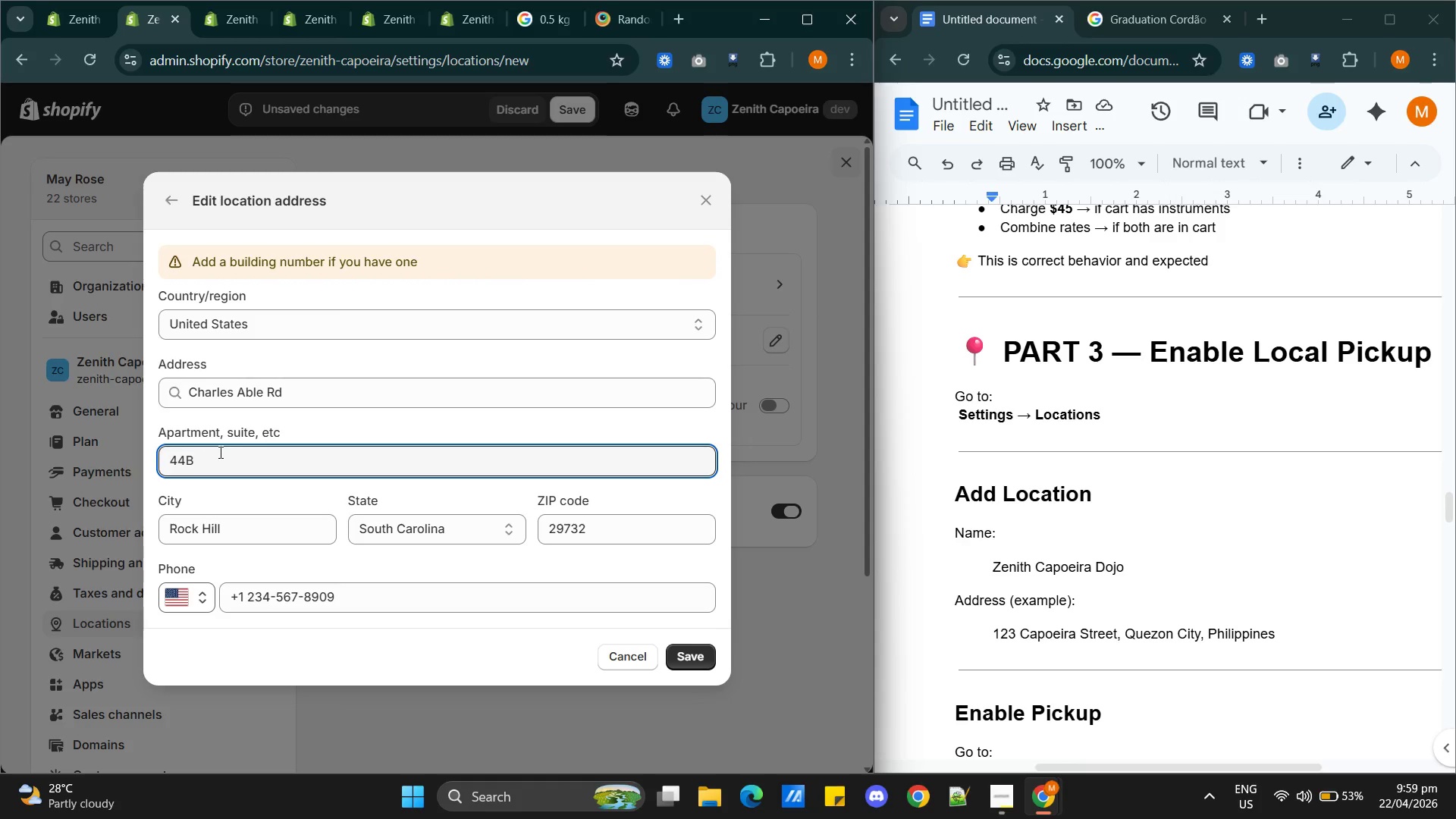 
key(Space)
 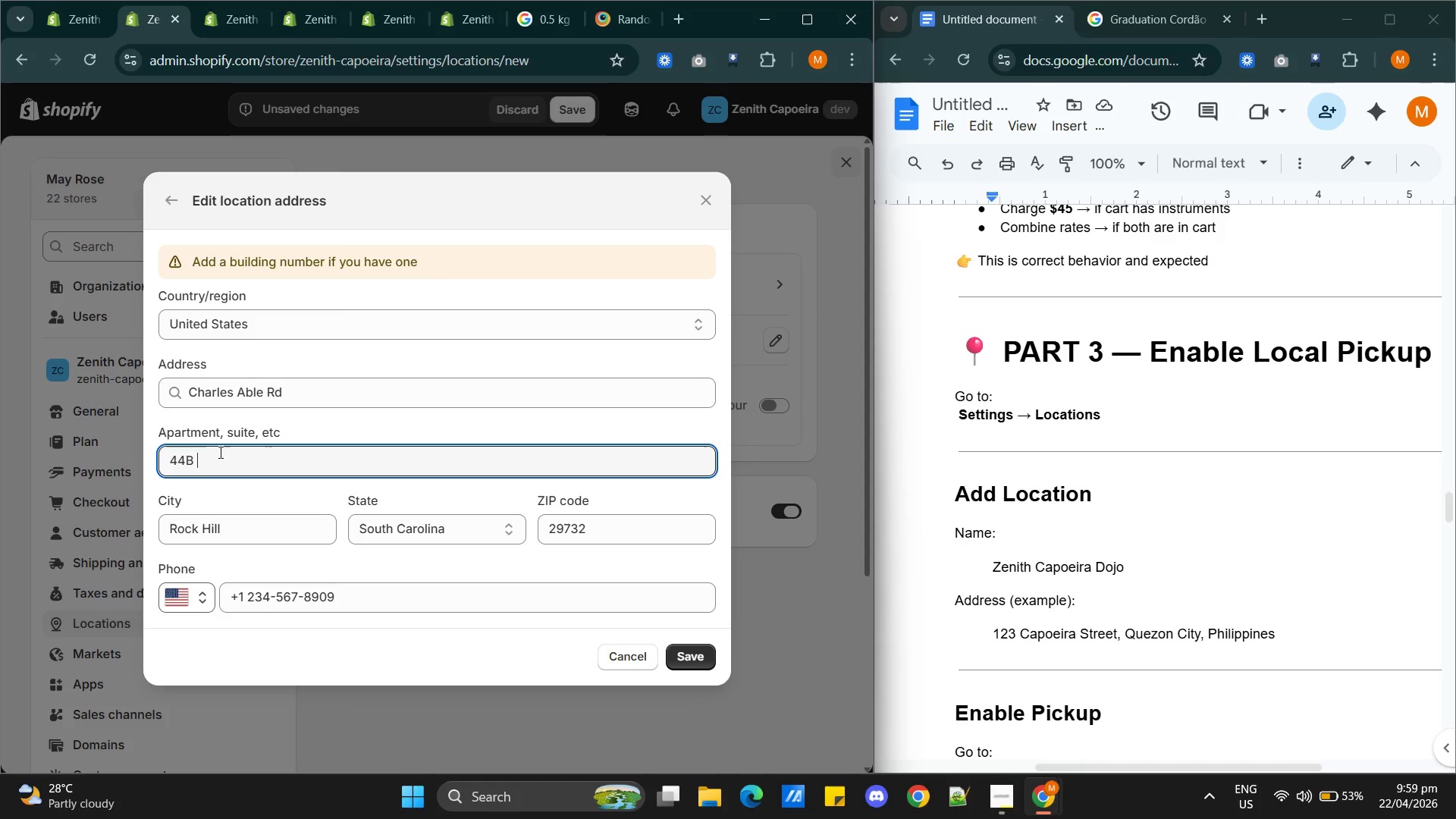 
type(Building 2)
 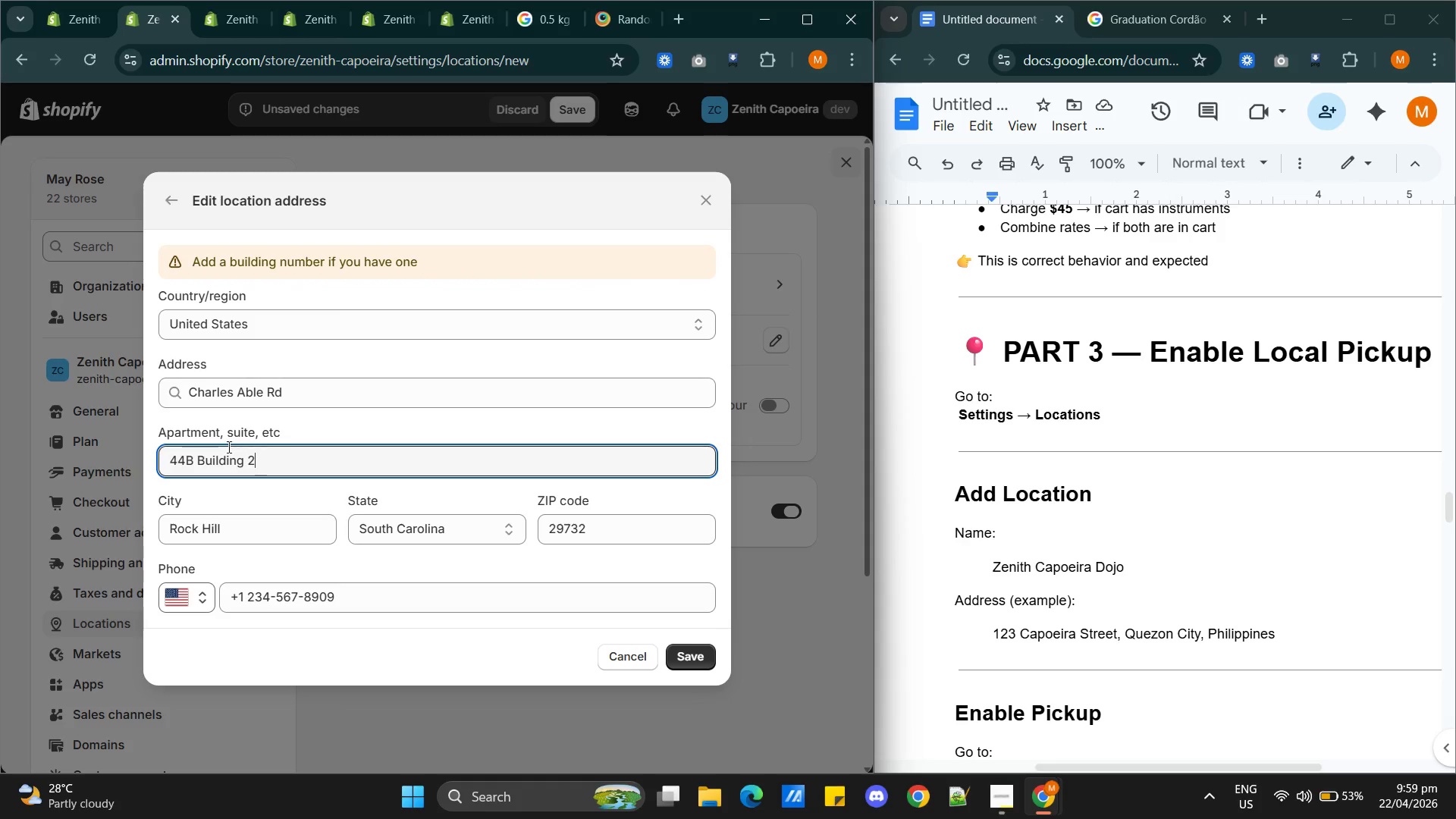 
left_click([191, 463])
 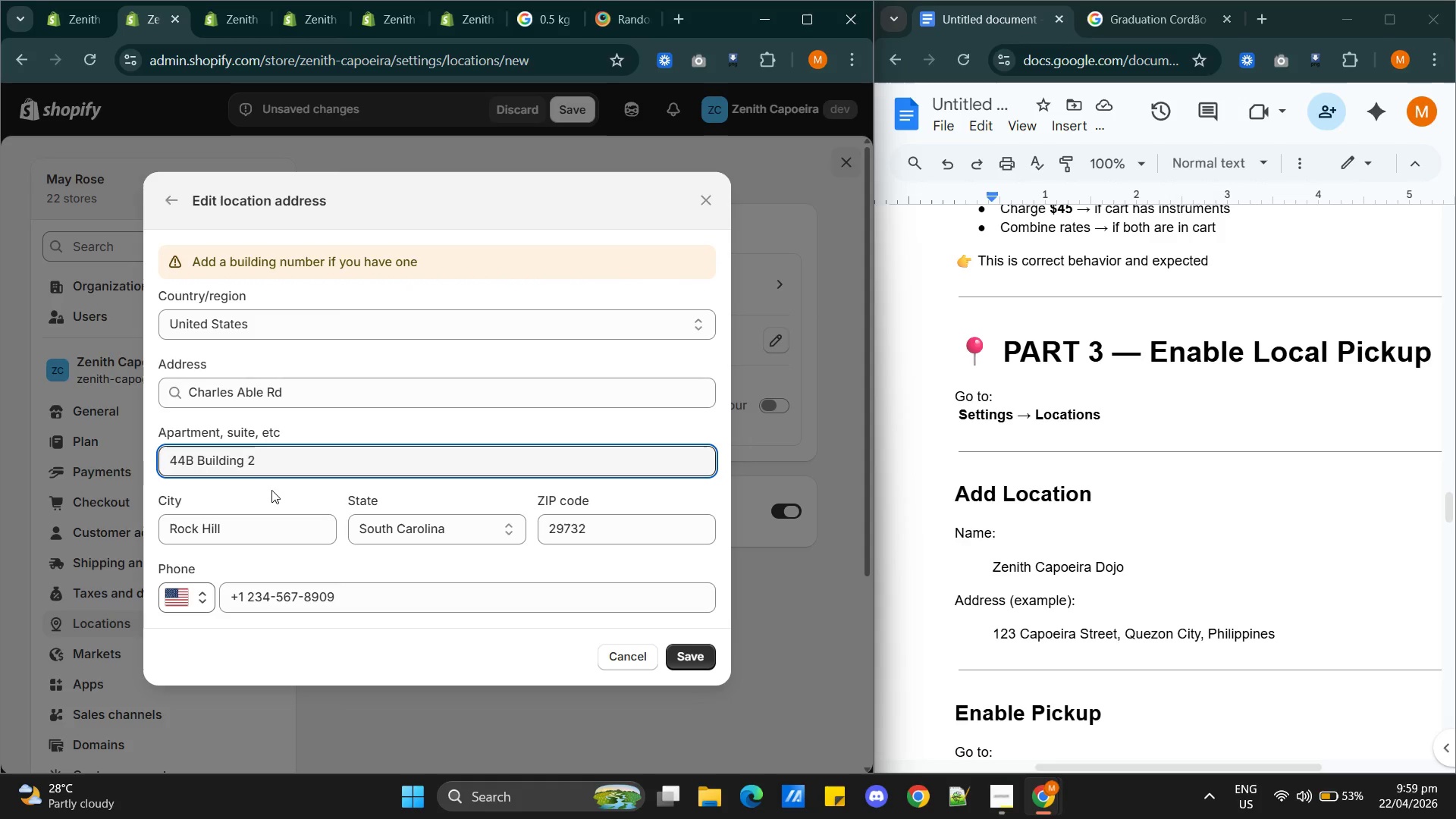 
key(Backspace)
 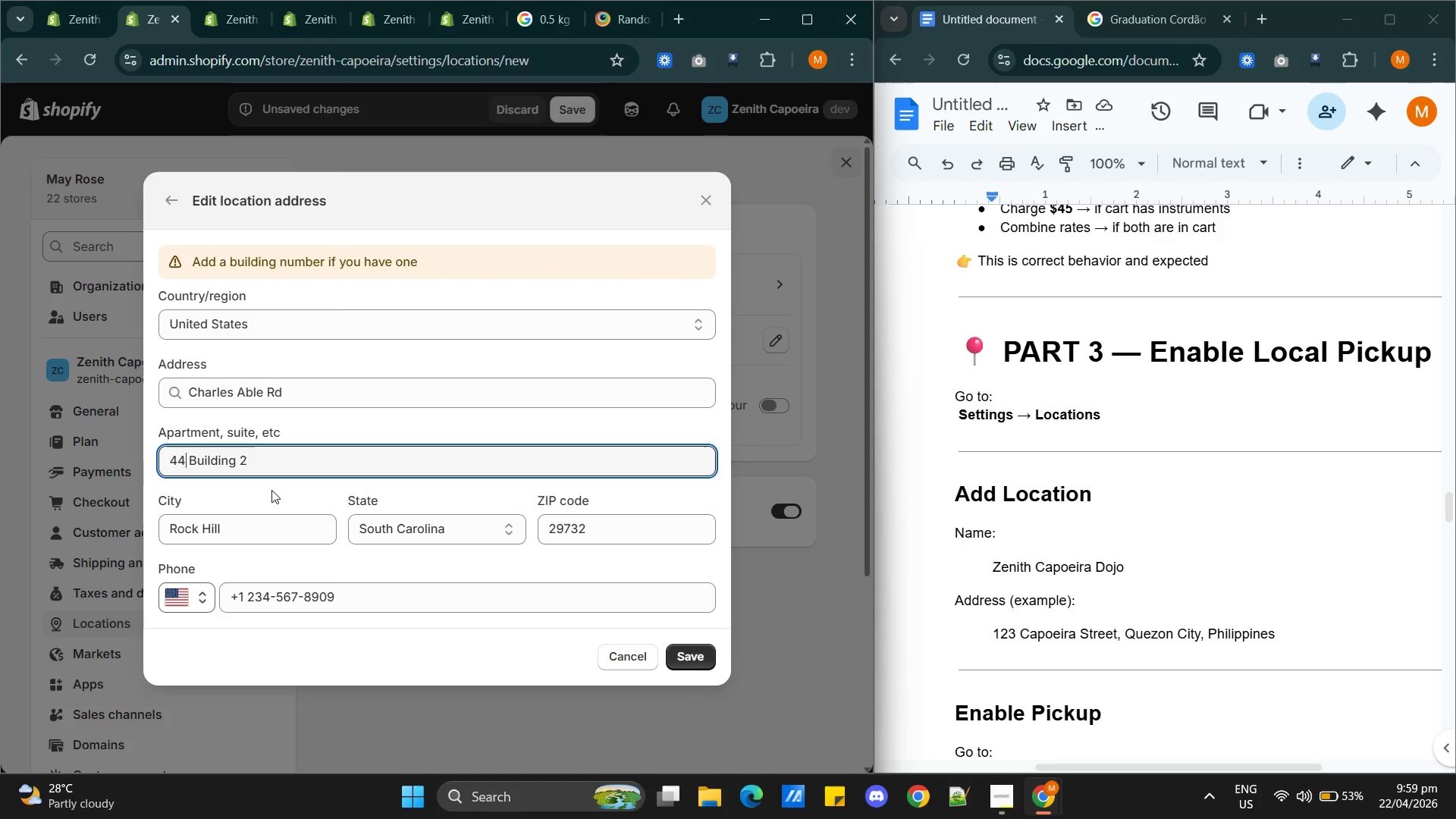 
key(Shift+ShiftRight)
 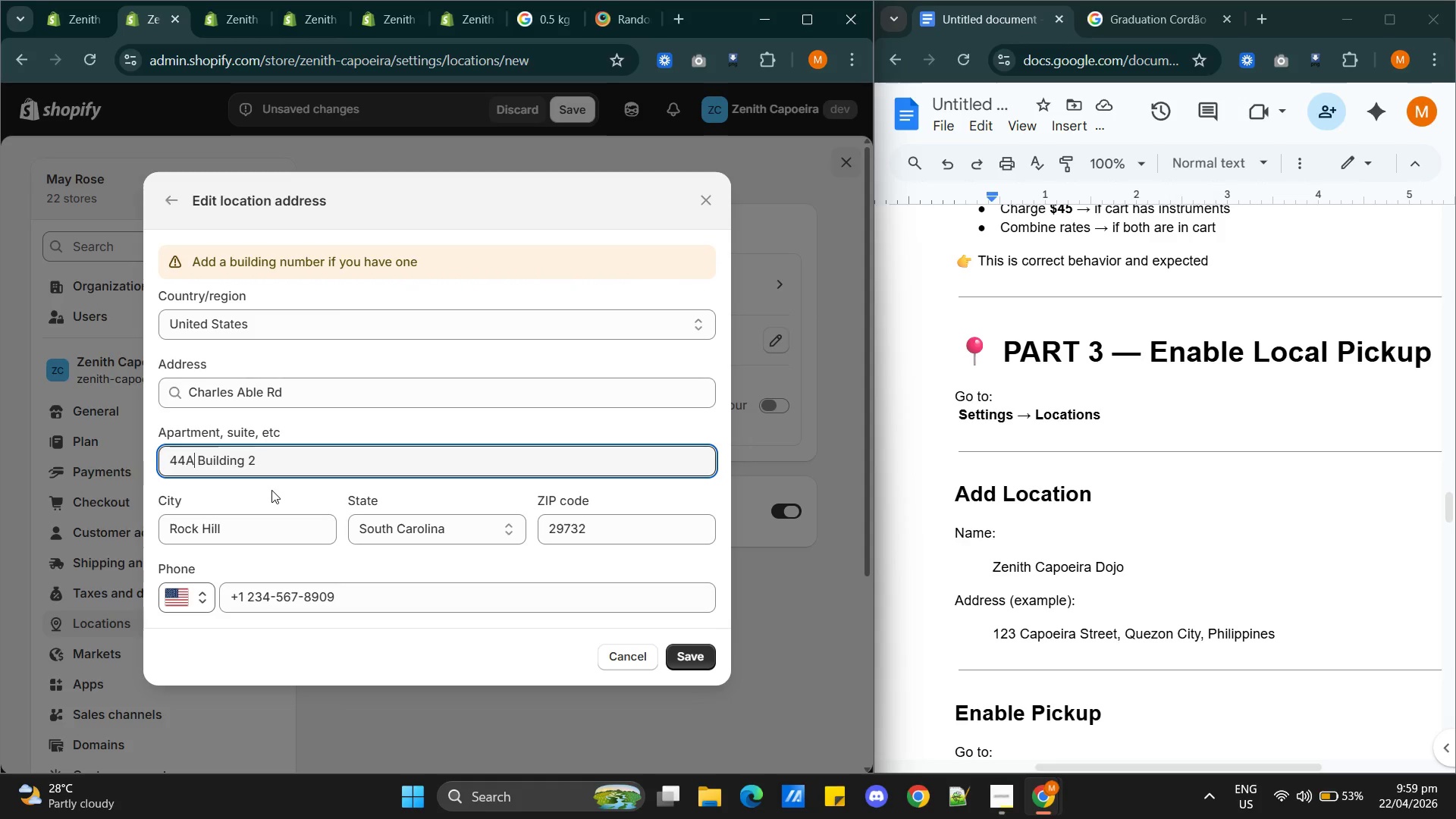 
key(Shift+A)
 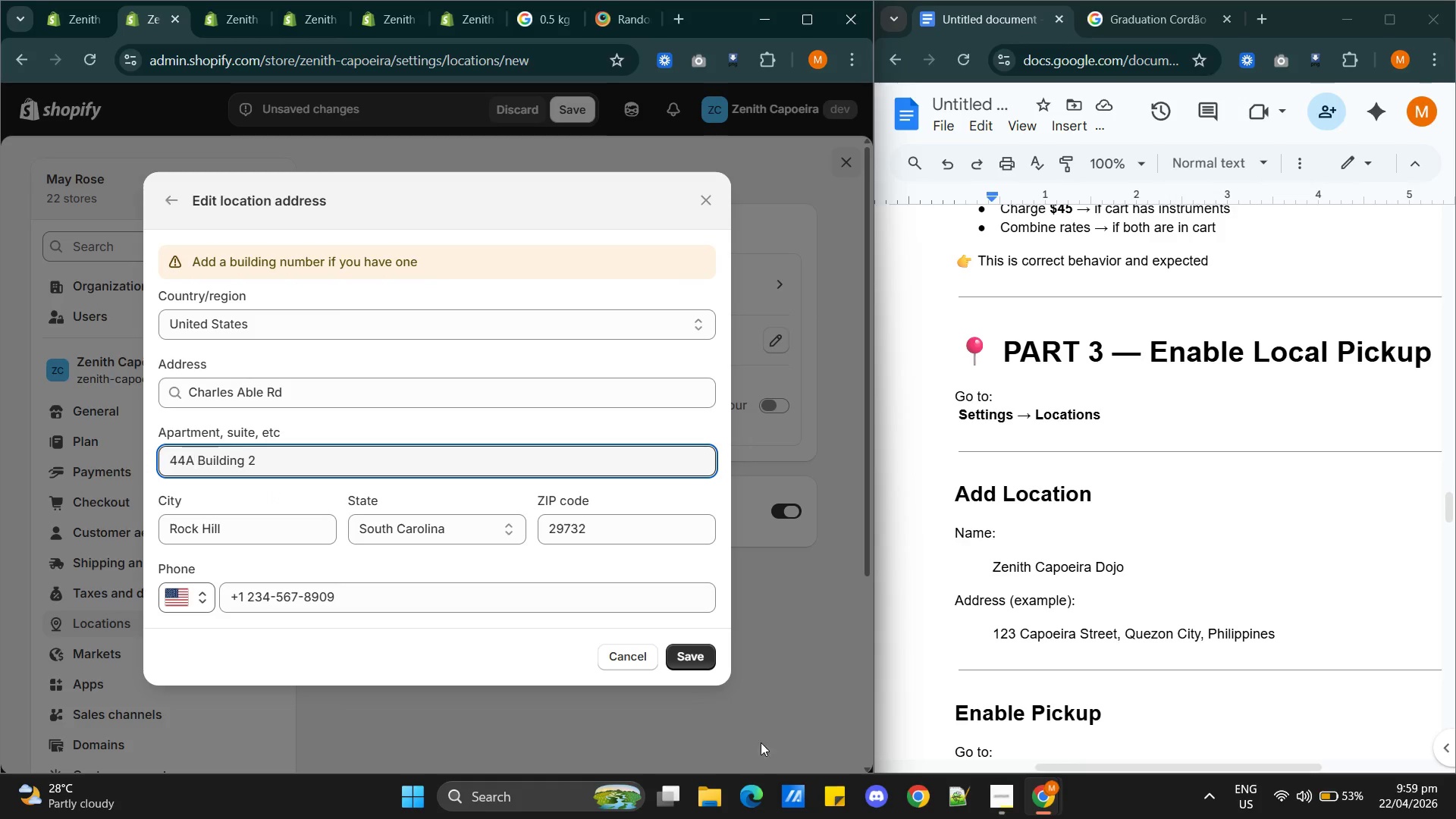 
left_click([684, 644])
 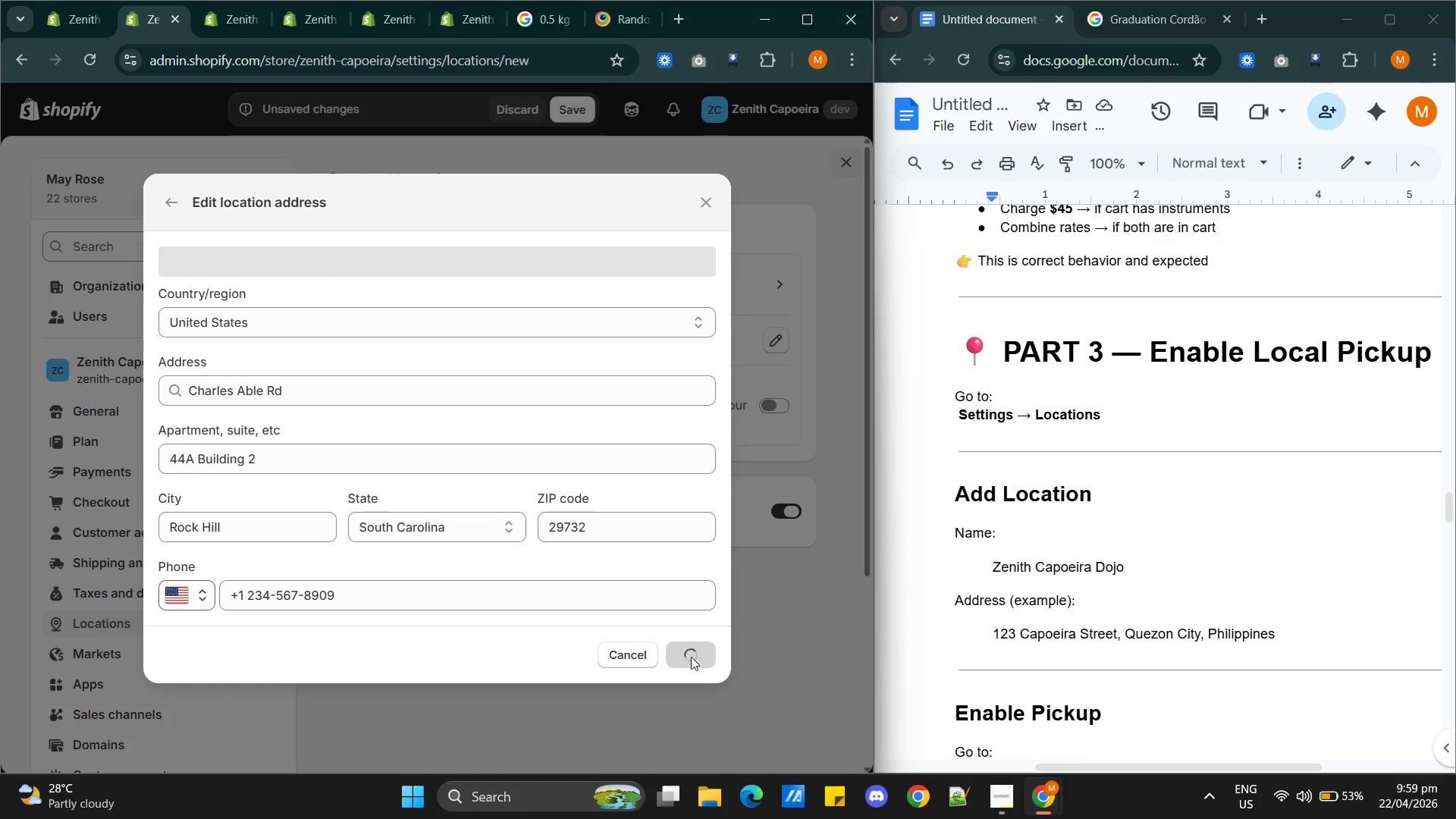 
mouse_move([702, 646])
 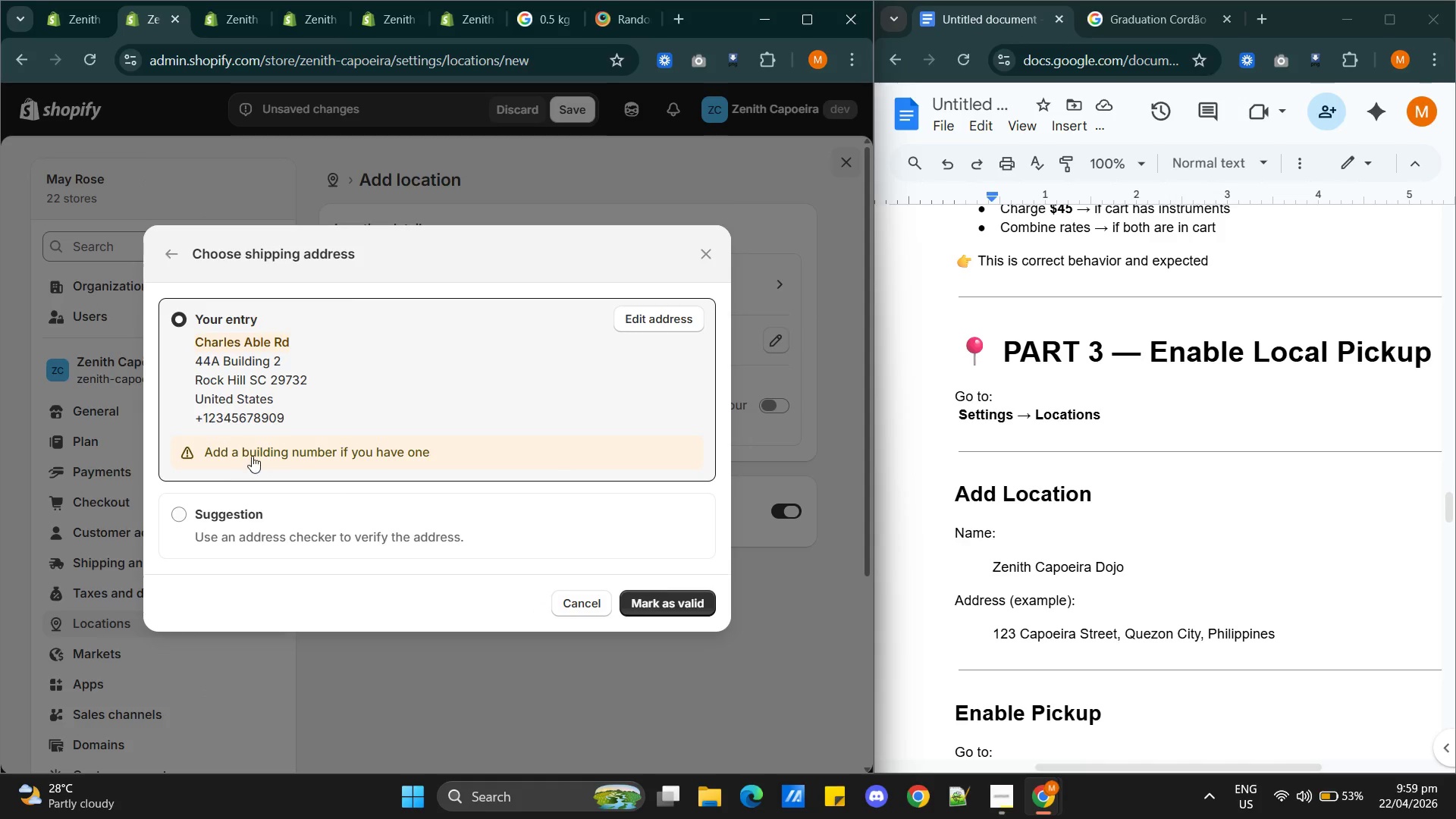 
double_click([252, 455])
 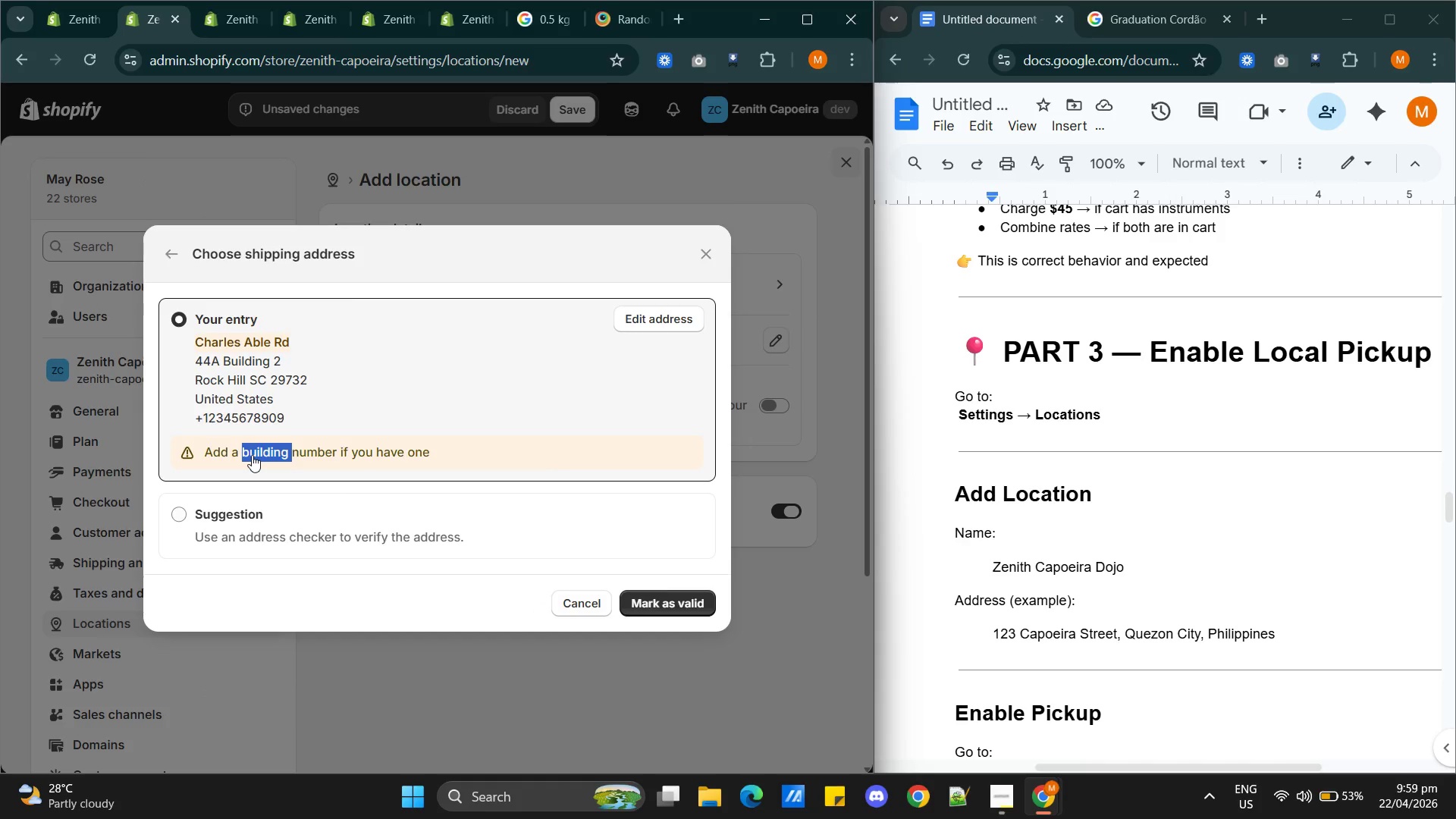 
triple_click([252, 455])
 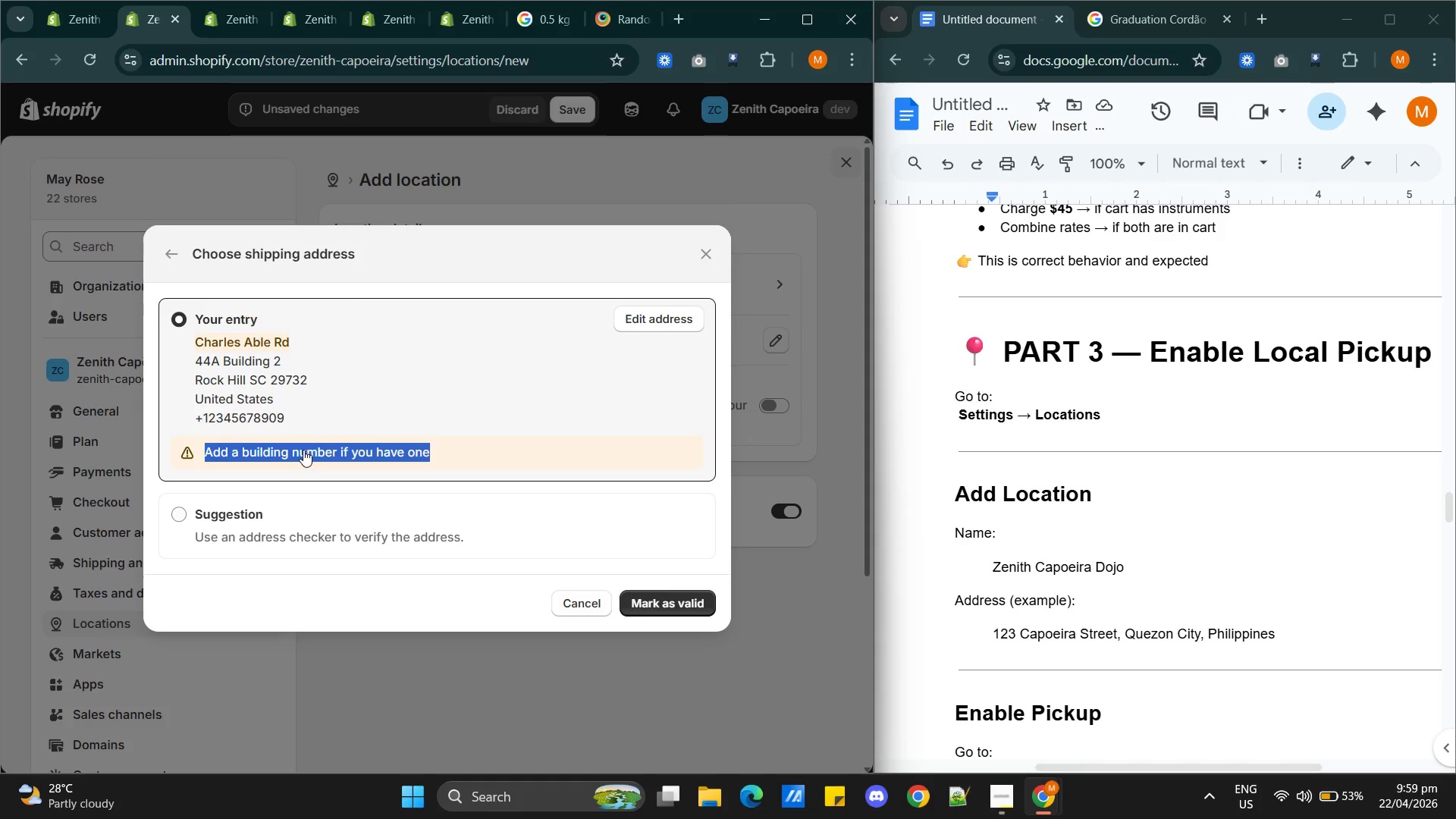 
key(Backspace)
 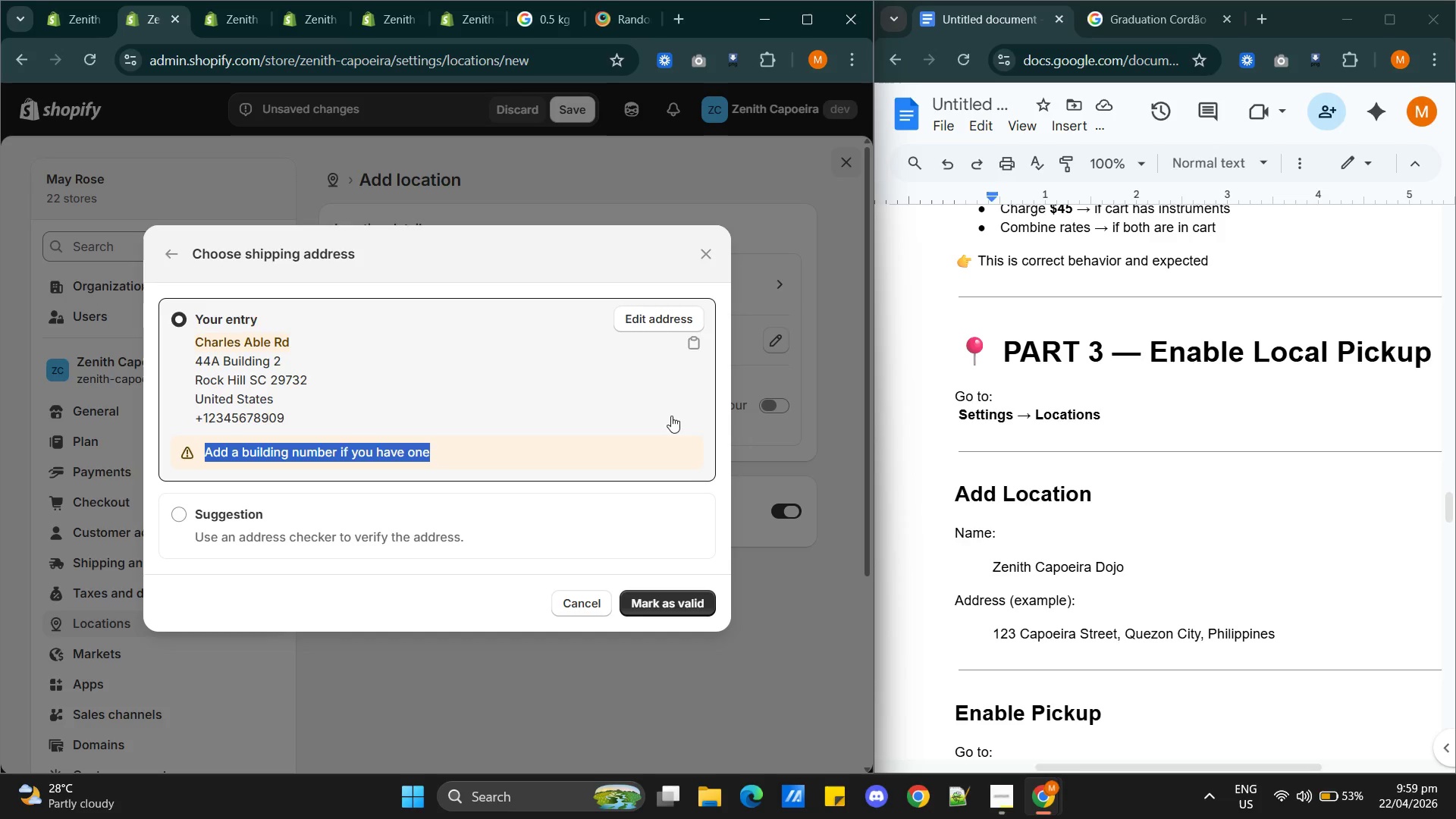 
left_click([651, 602])